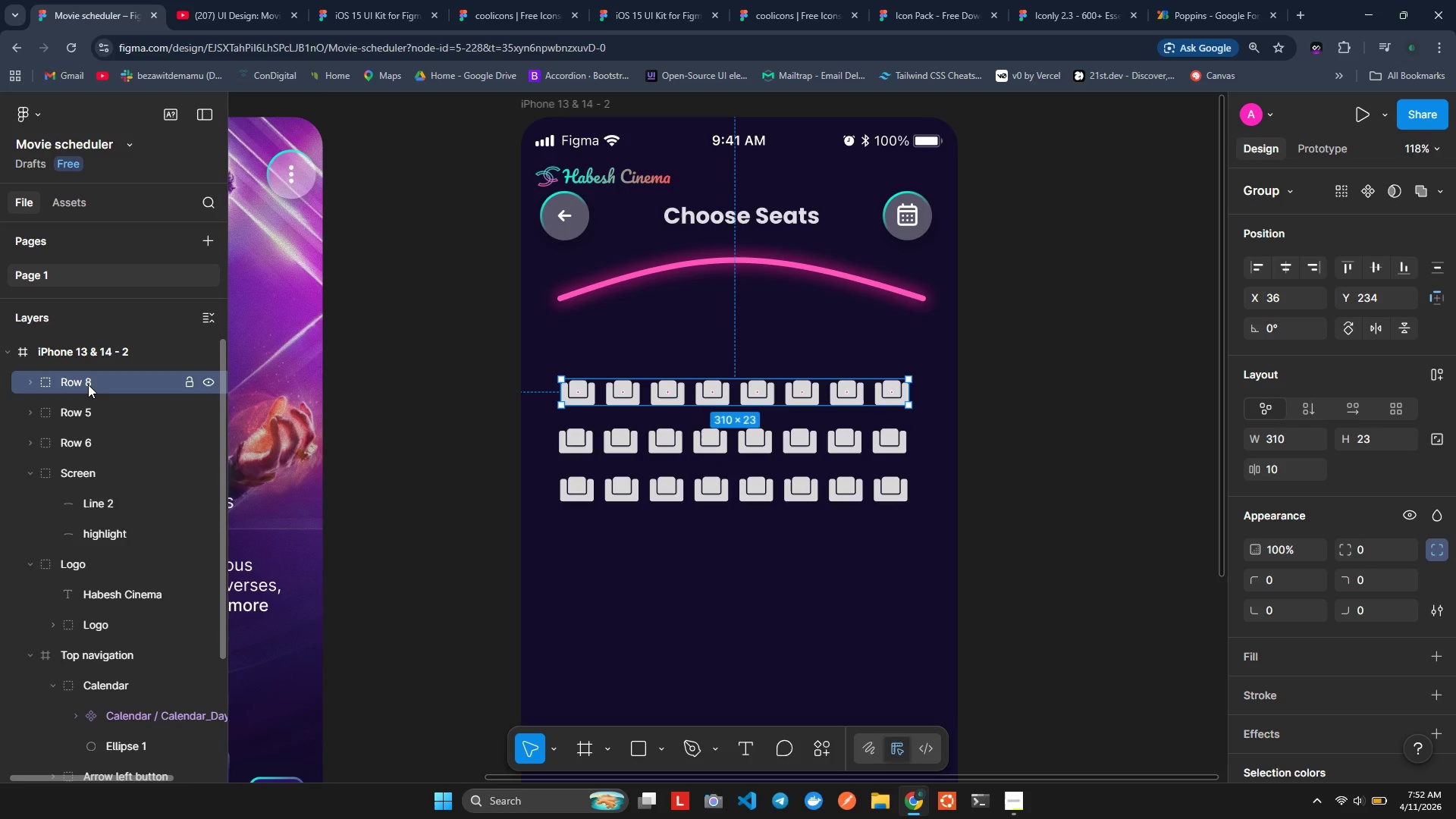 
double_click([88, 384])
 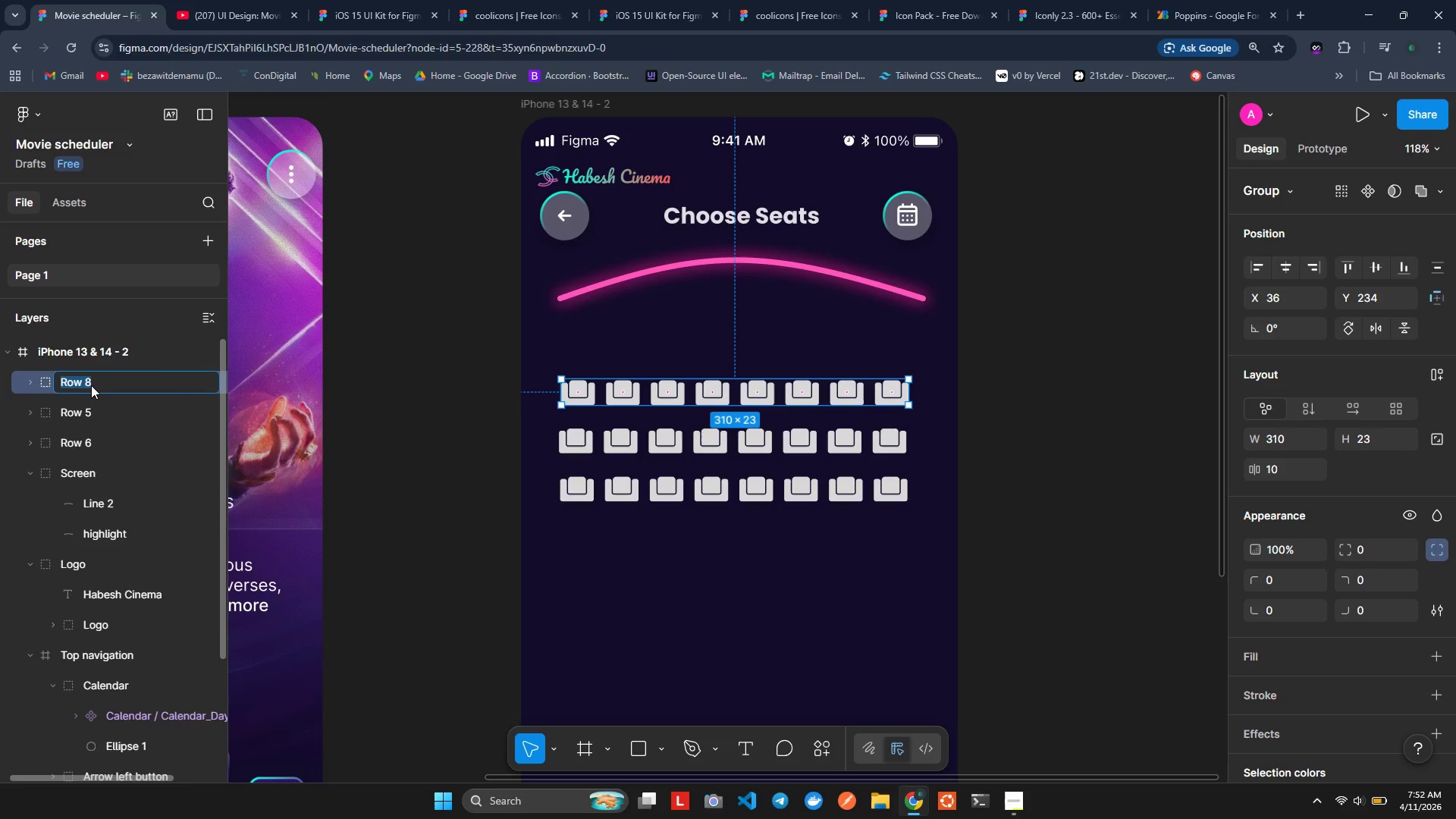 
left_click([93, 385])
 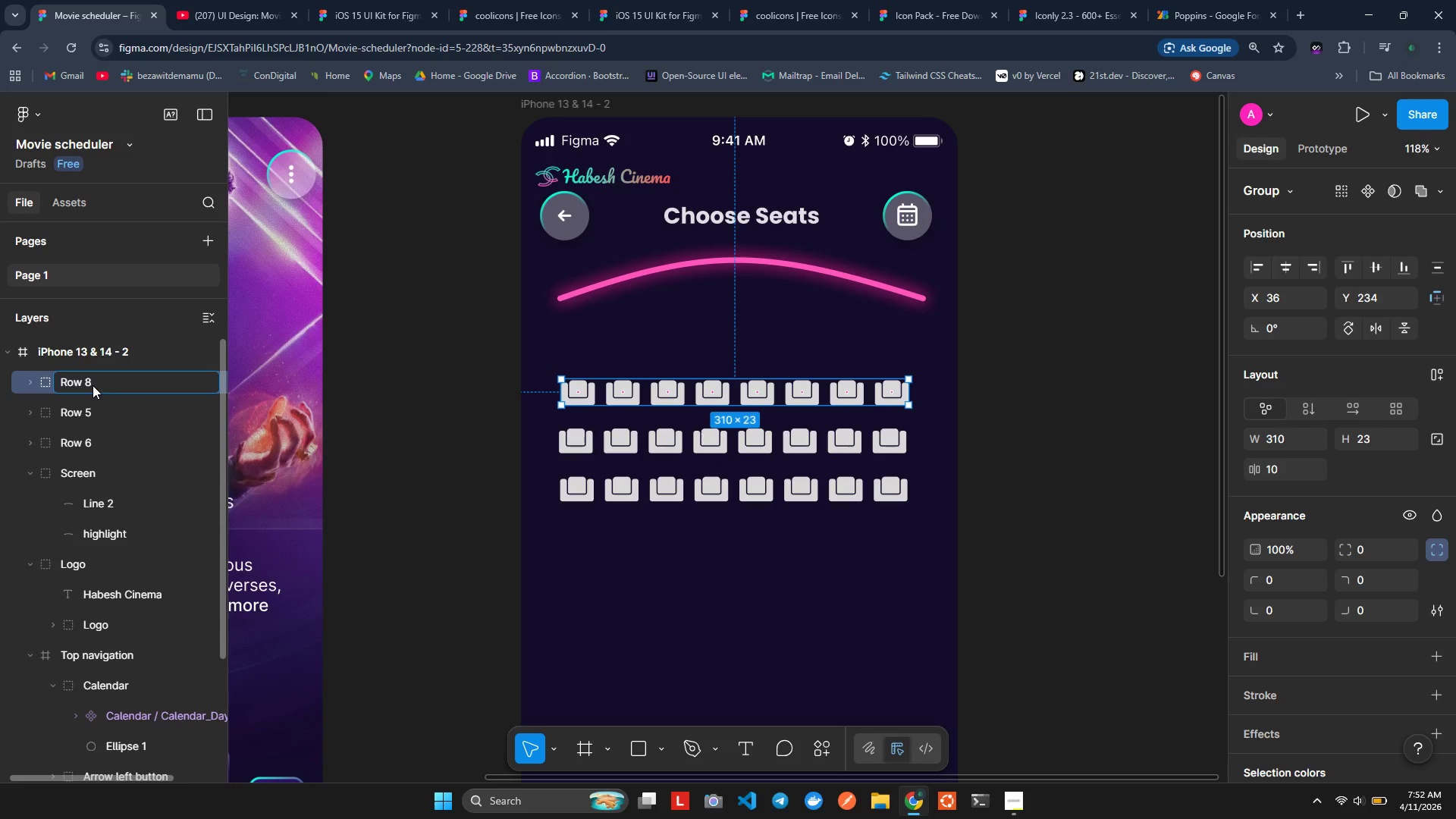 
key(Backspace)
 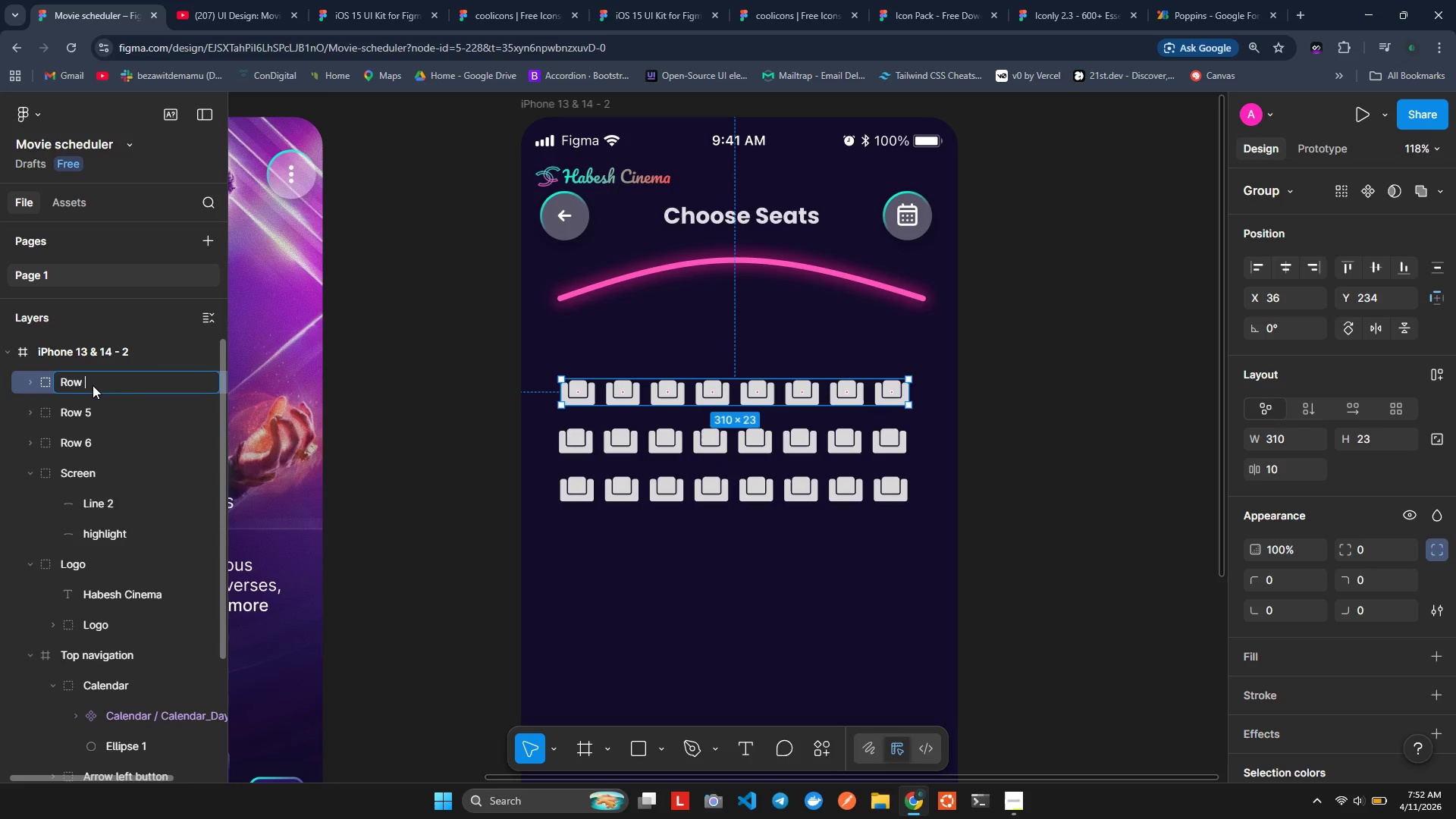 
key(4)
 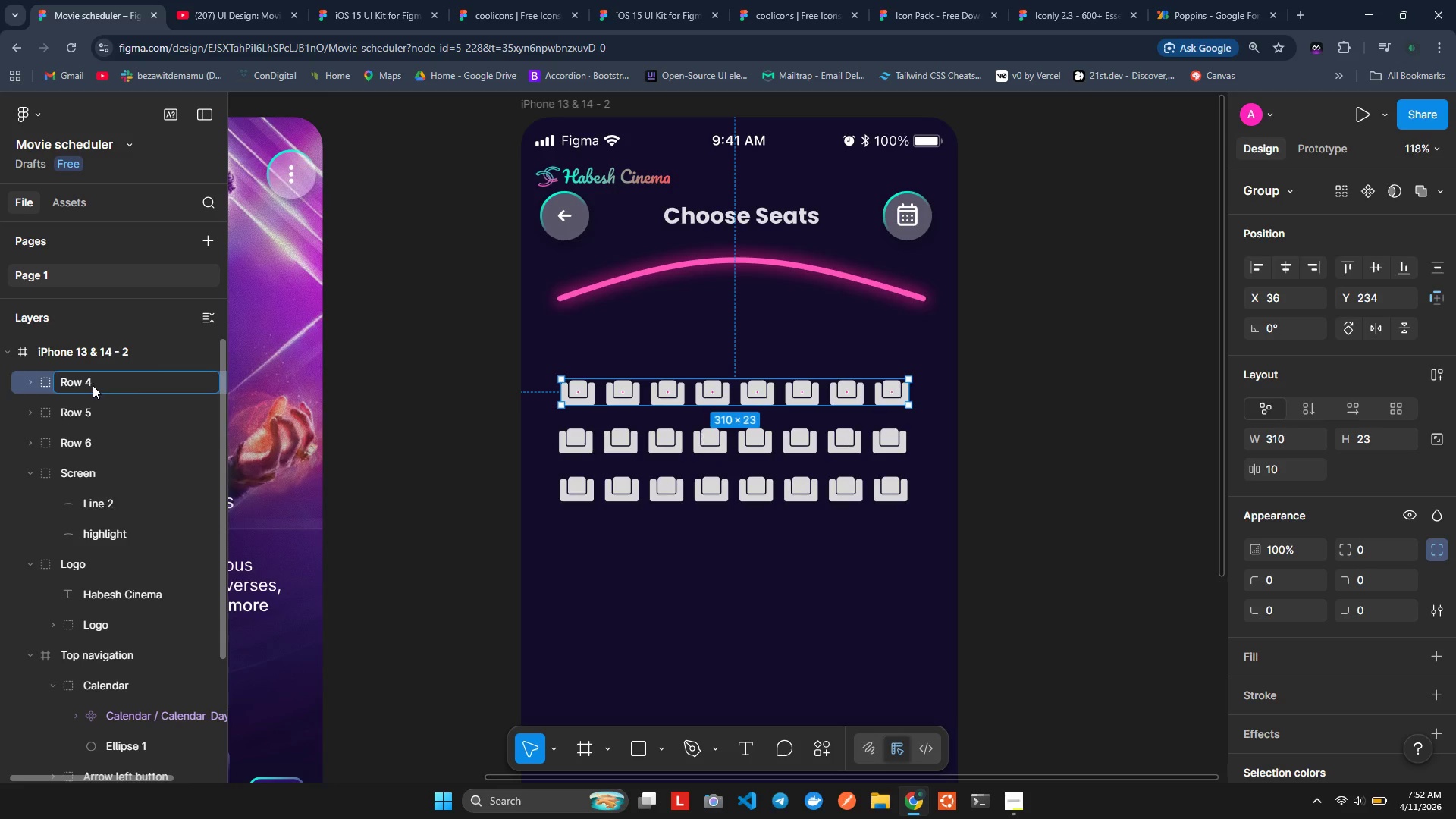 
key(Enter)
 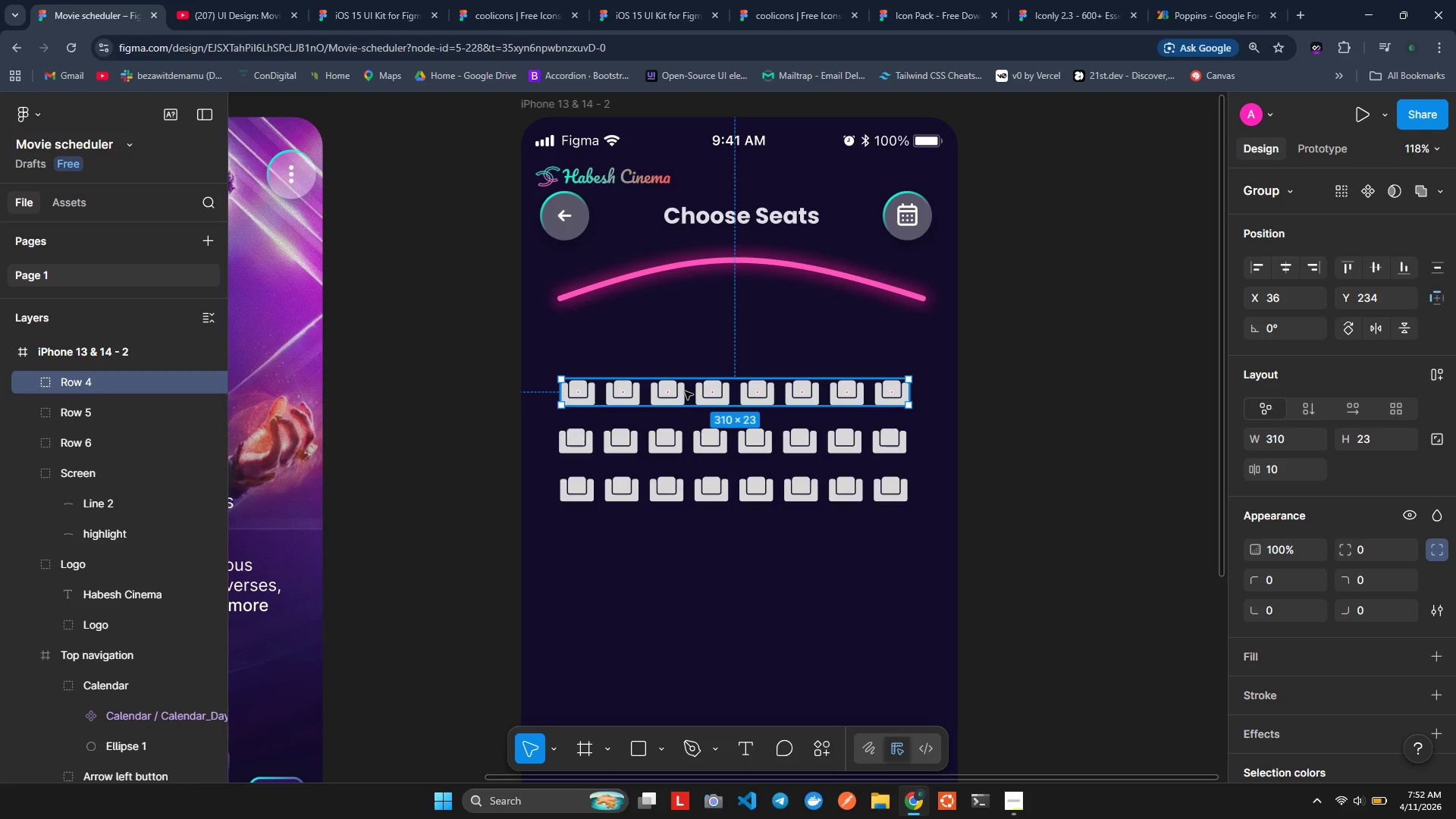 
hold_key(key=AltLeft, duration=1.5)
left_click_drag(start_coordinate=[690, 392], to_coordinate=[690, 348])
 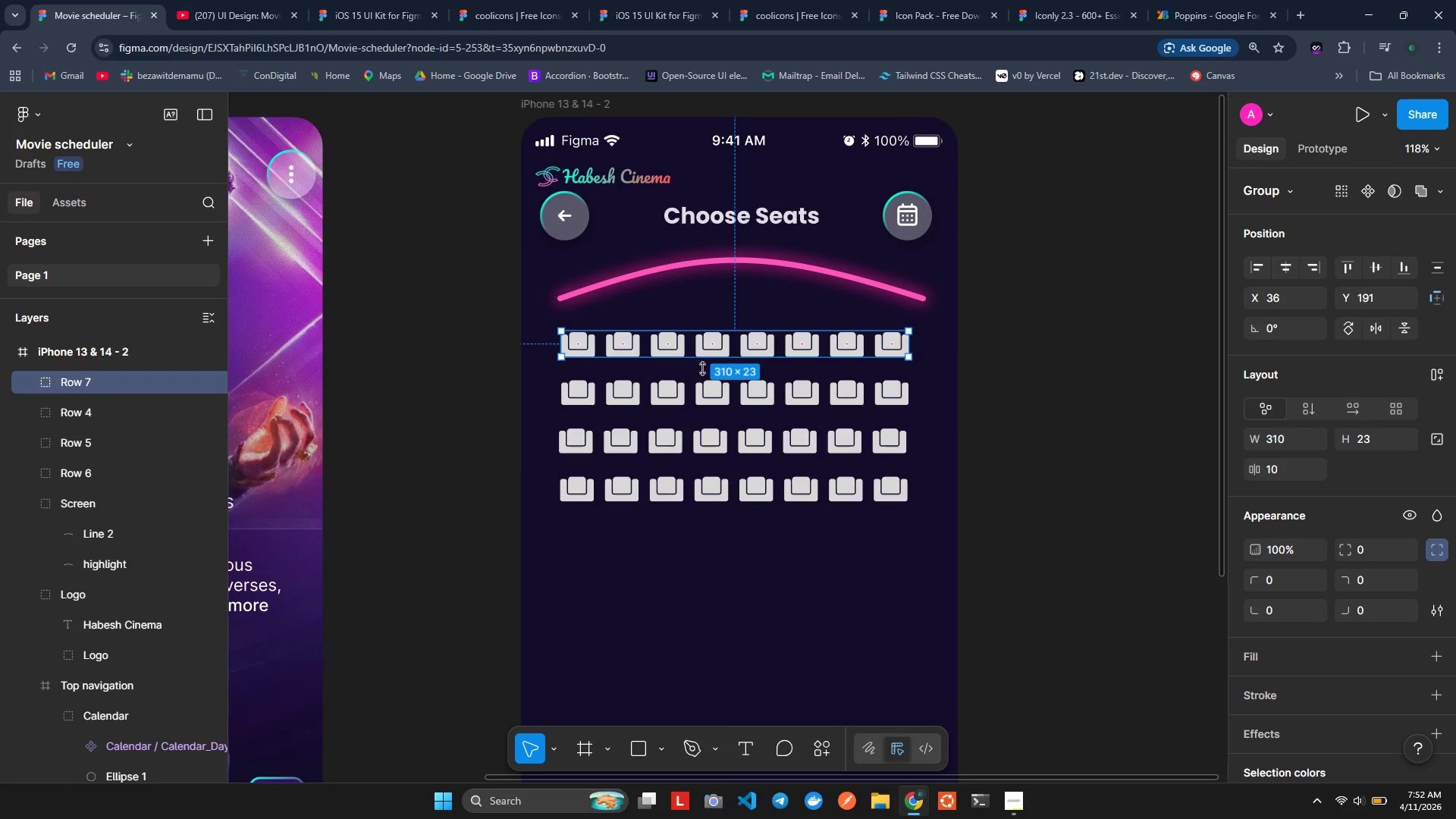 
hold_key(key=AltLeft, duration=1.52)
 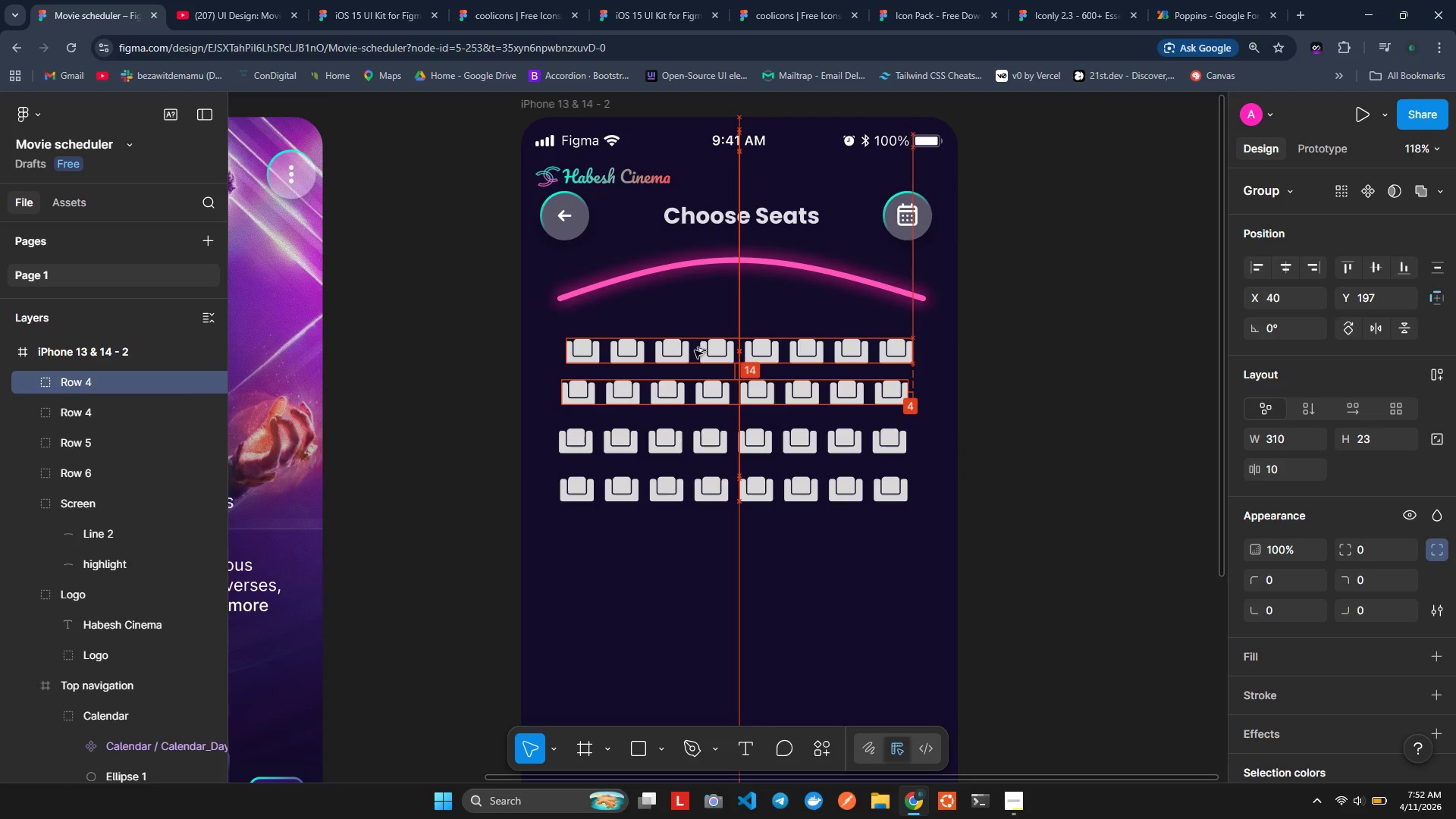 
hold_key(key=AltLeft, duration=1.51)
 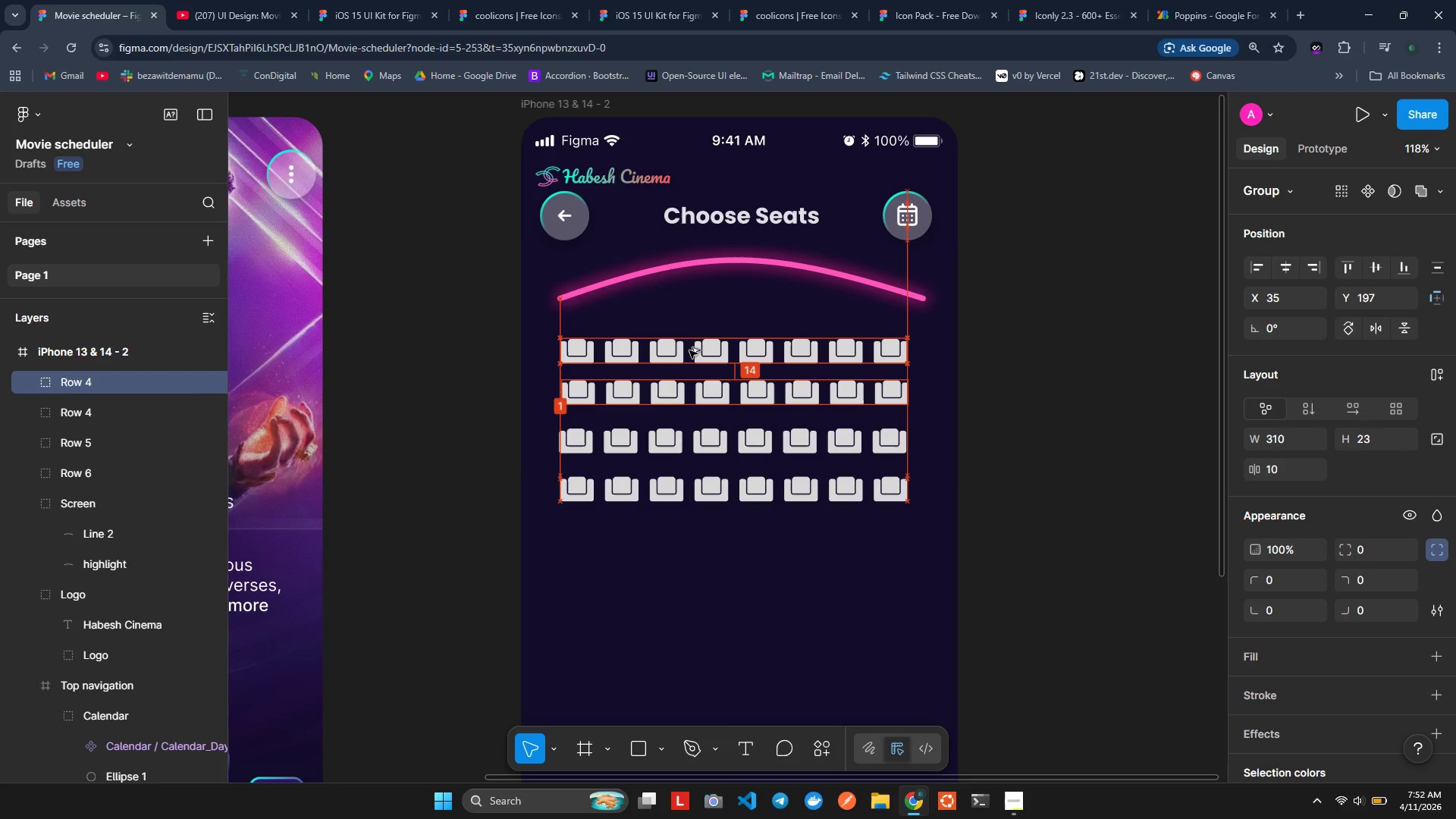 
hold_key(key=AltLeft, duration=1.53)
 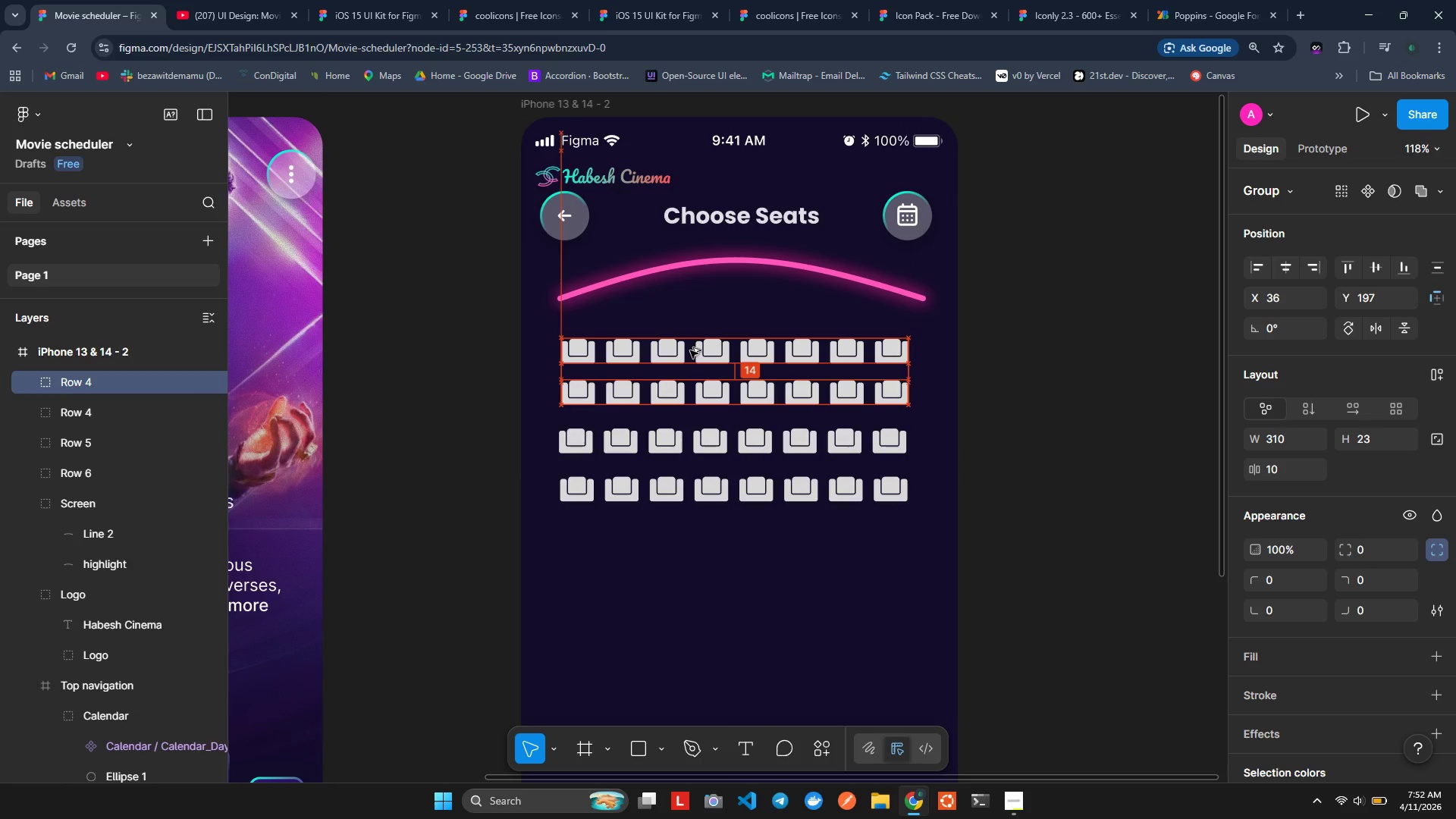 
hold_key(key=AltLeft, duration=1.51)
 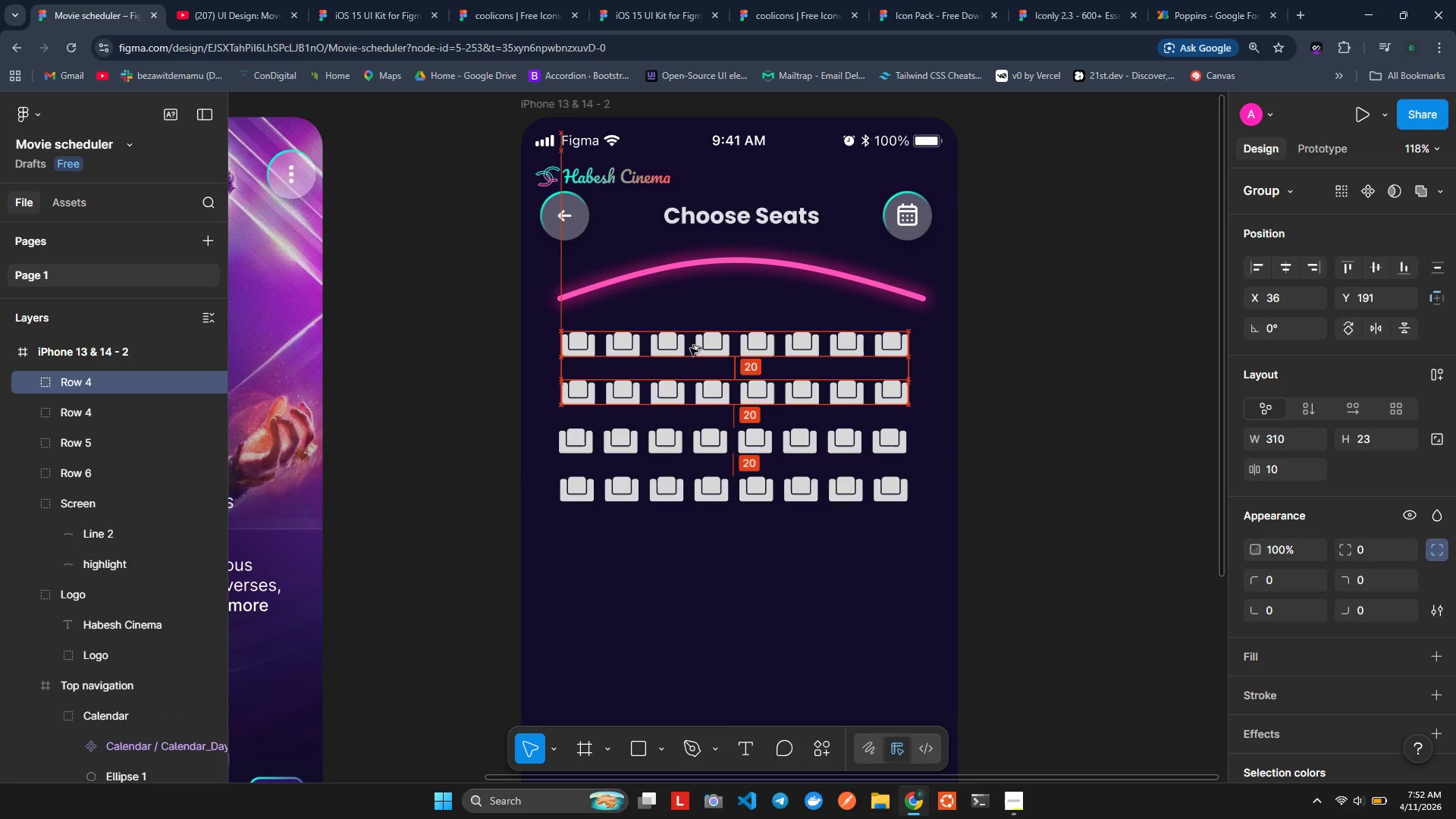 
hold_key(key=AltLeft, duration=1.47)
 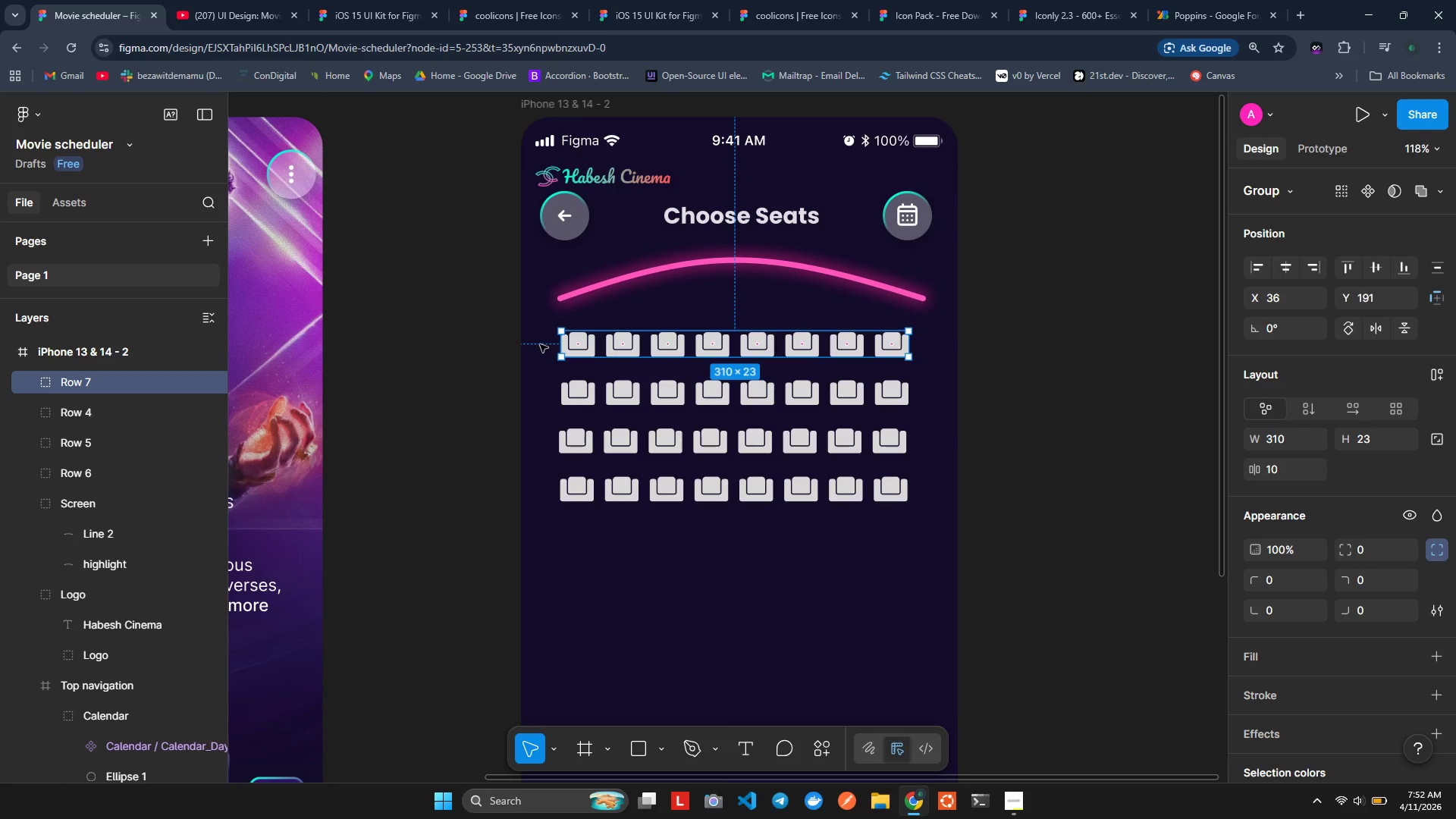 
left_click([535, 318])
 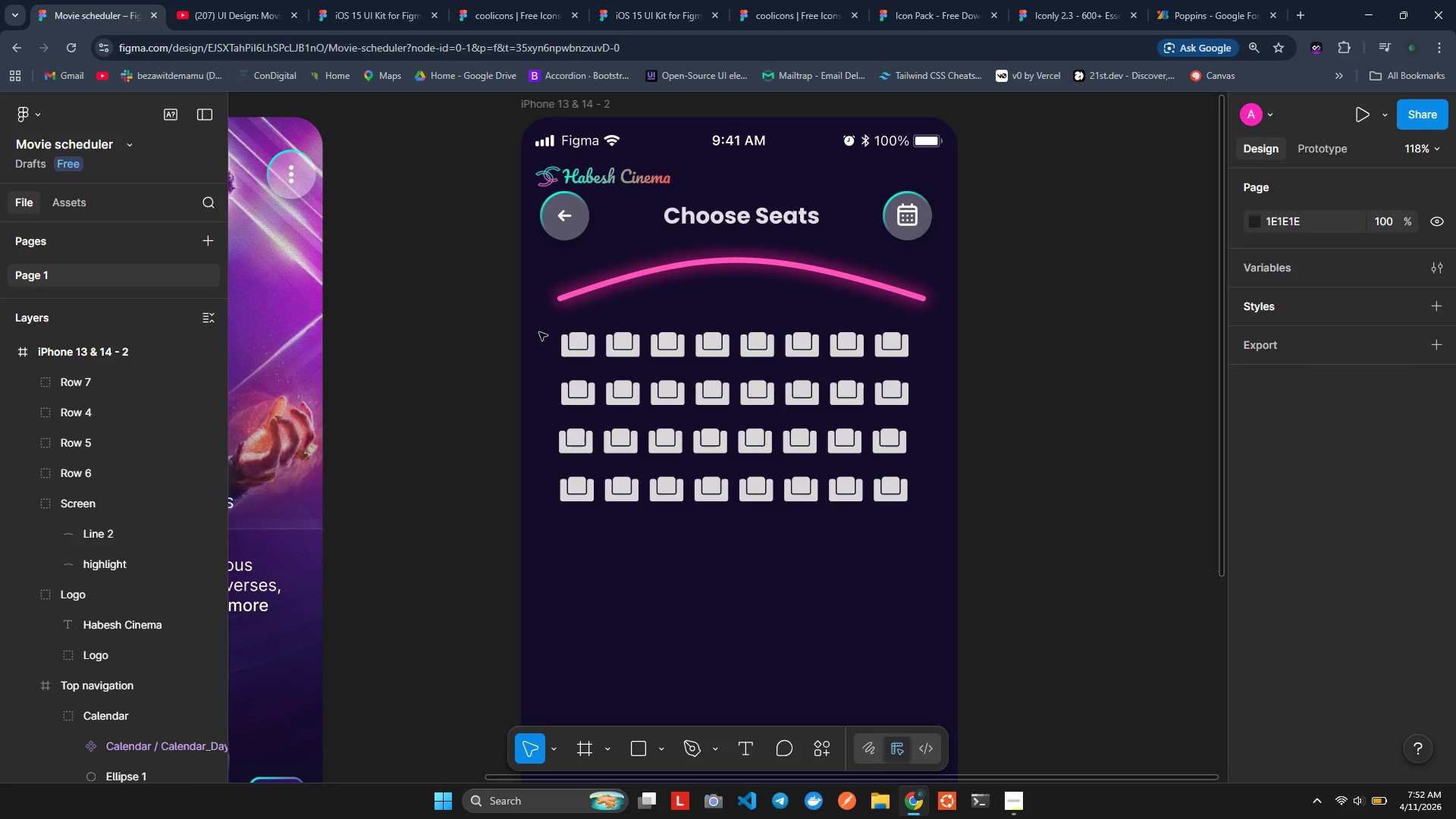 
left_click_drag(start_coordinate=[542, 337], to_coordinate=[946, 552])
 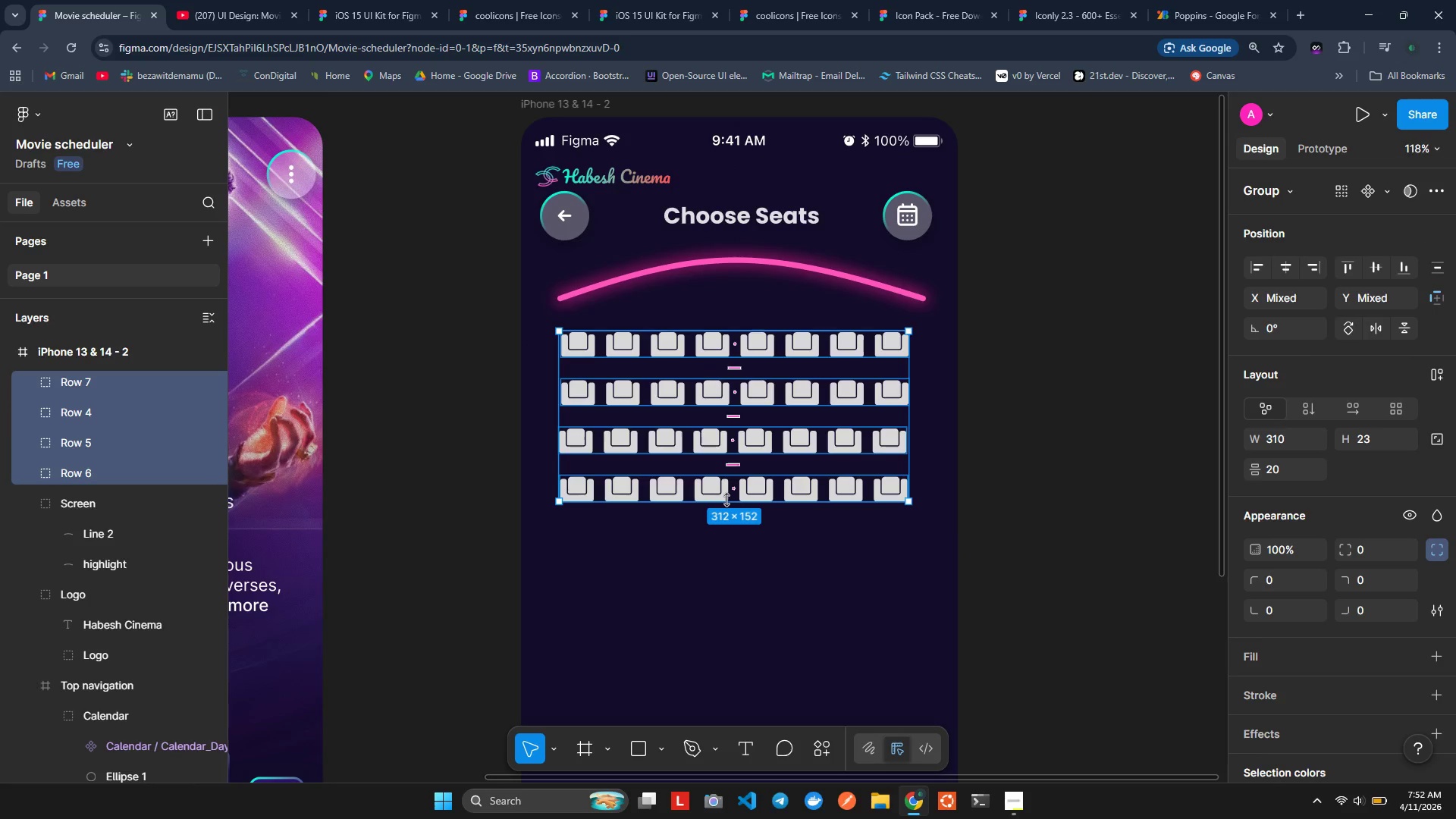 
hold_key(key=ArrowDown, duration=1.5)
 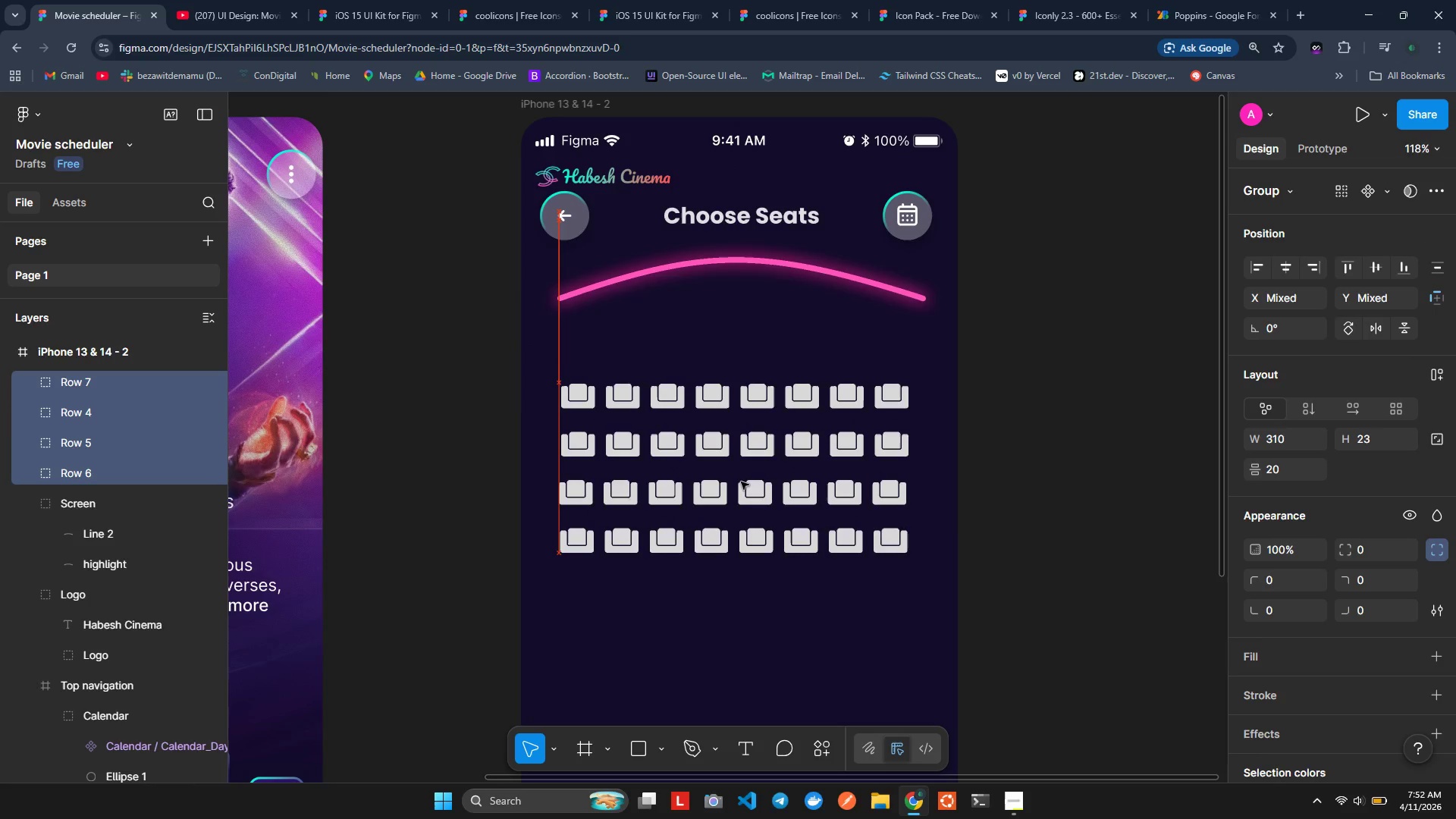 
hold_key(key=ArrowDown, duration=1.51)
 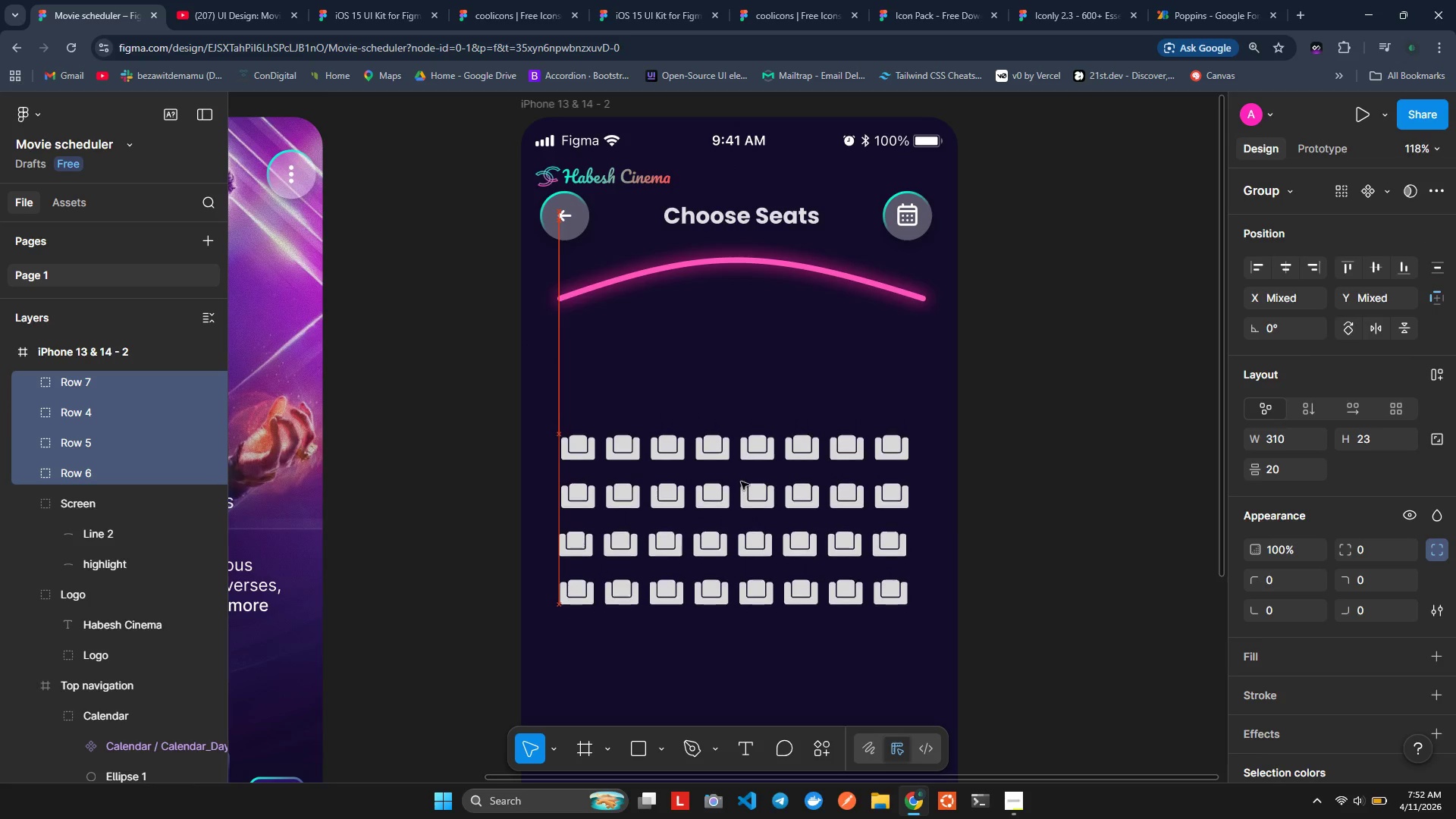 
hold_key(key=ArrowDown, duration=0.72)
 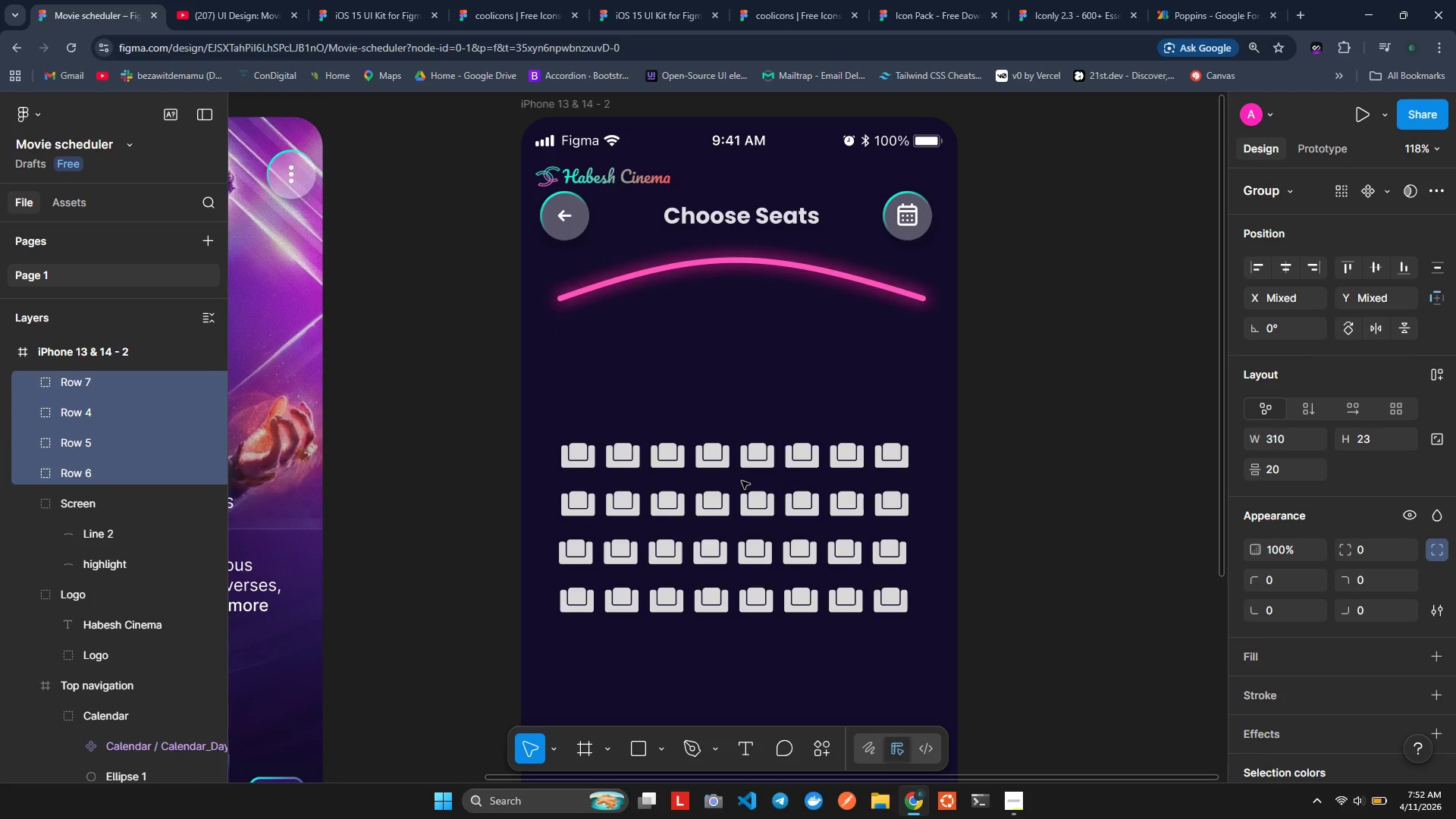 
key(ArrowUp)
 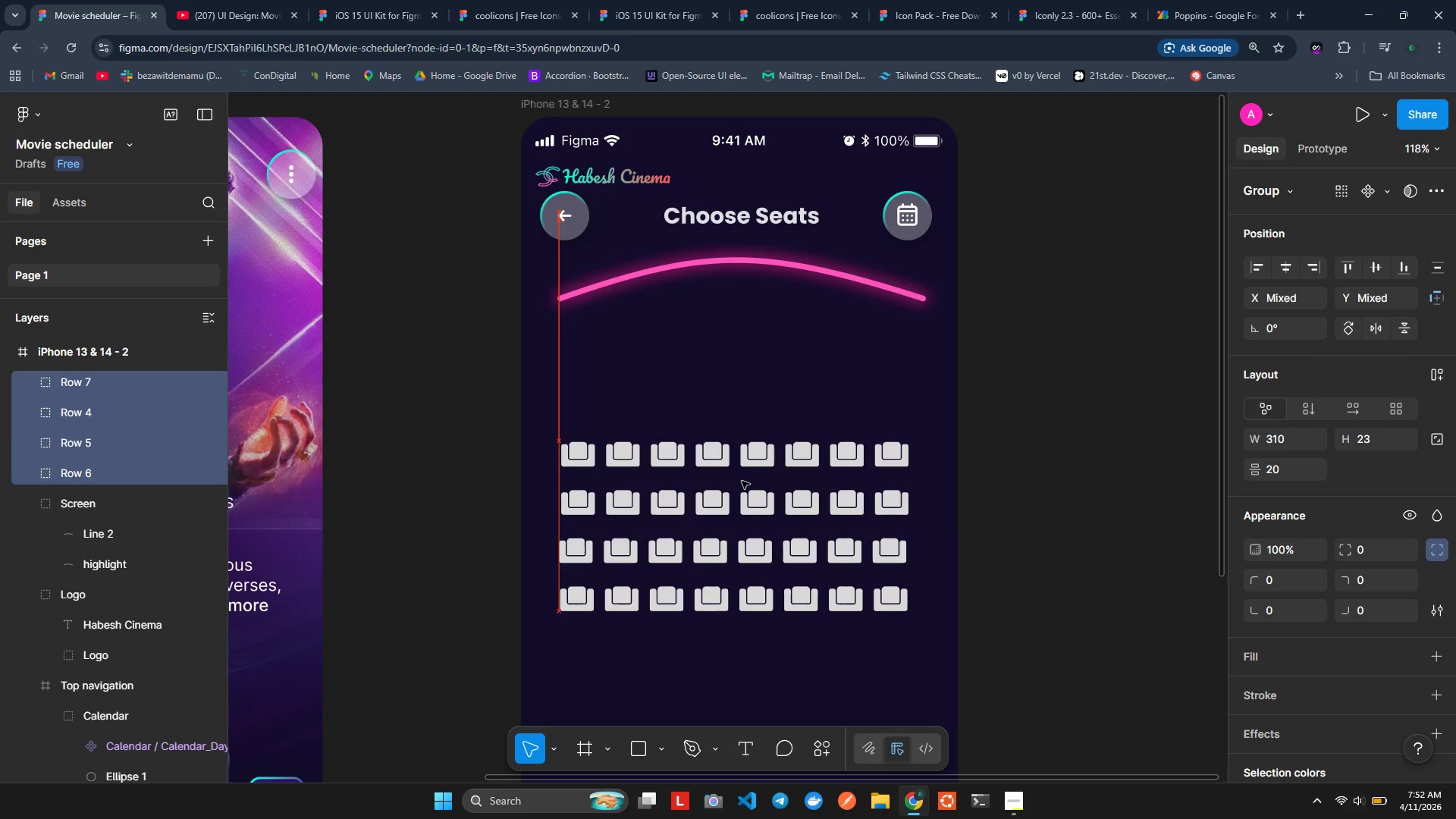 
key(ArrowUp)
 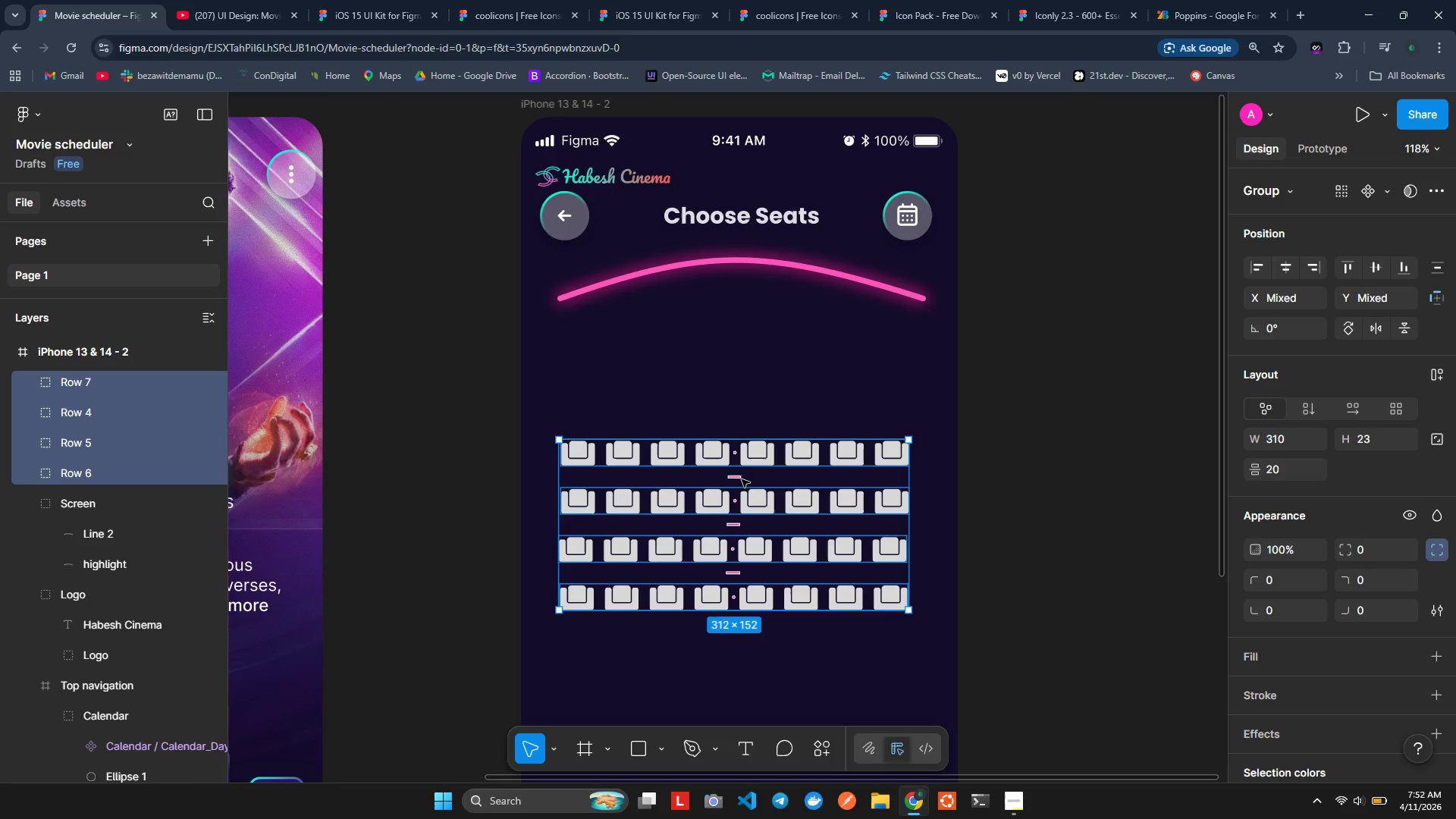 
left_click([742, 461])
 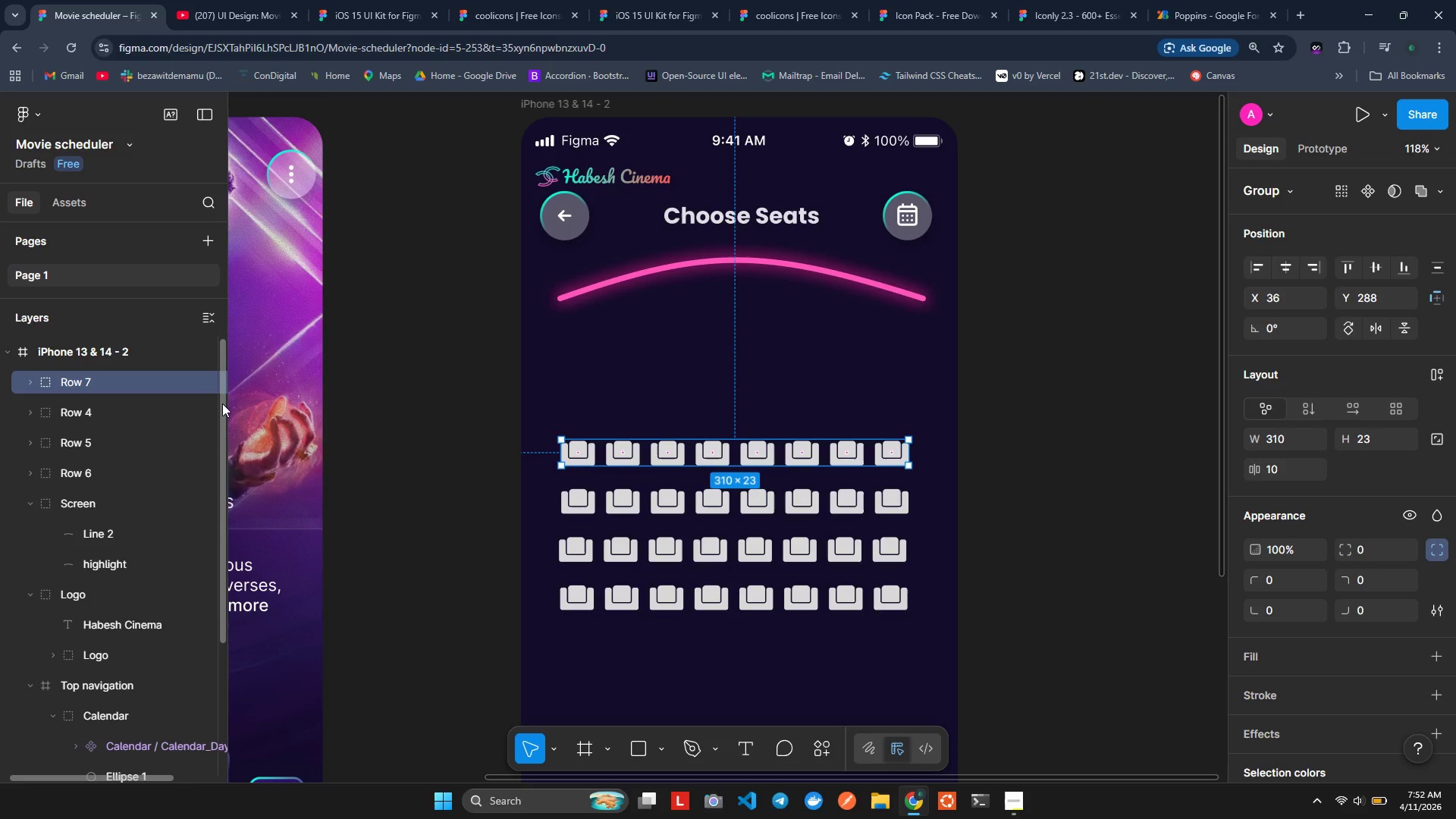 
wait(6.7)
 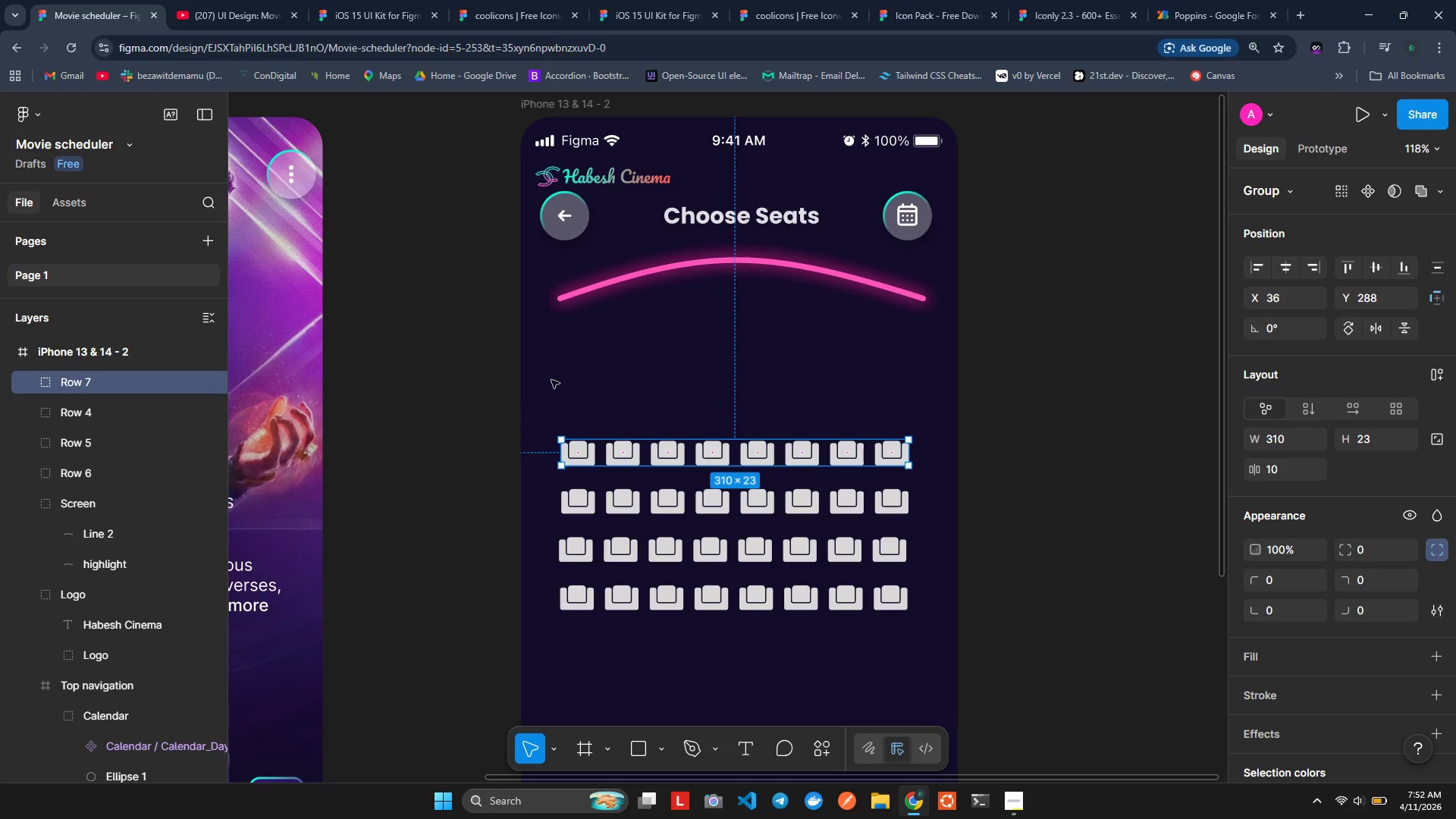 
double_click([96, 383])
 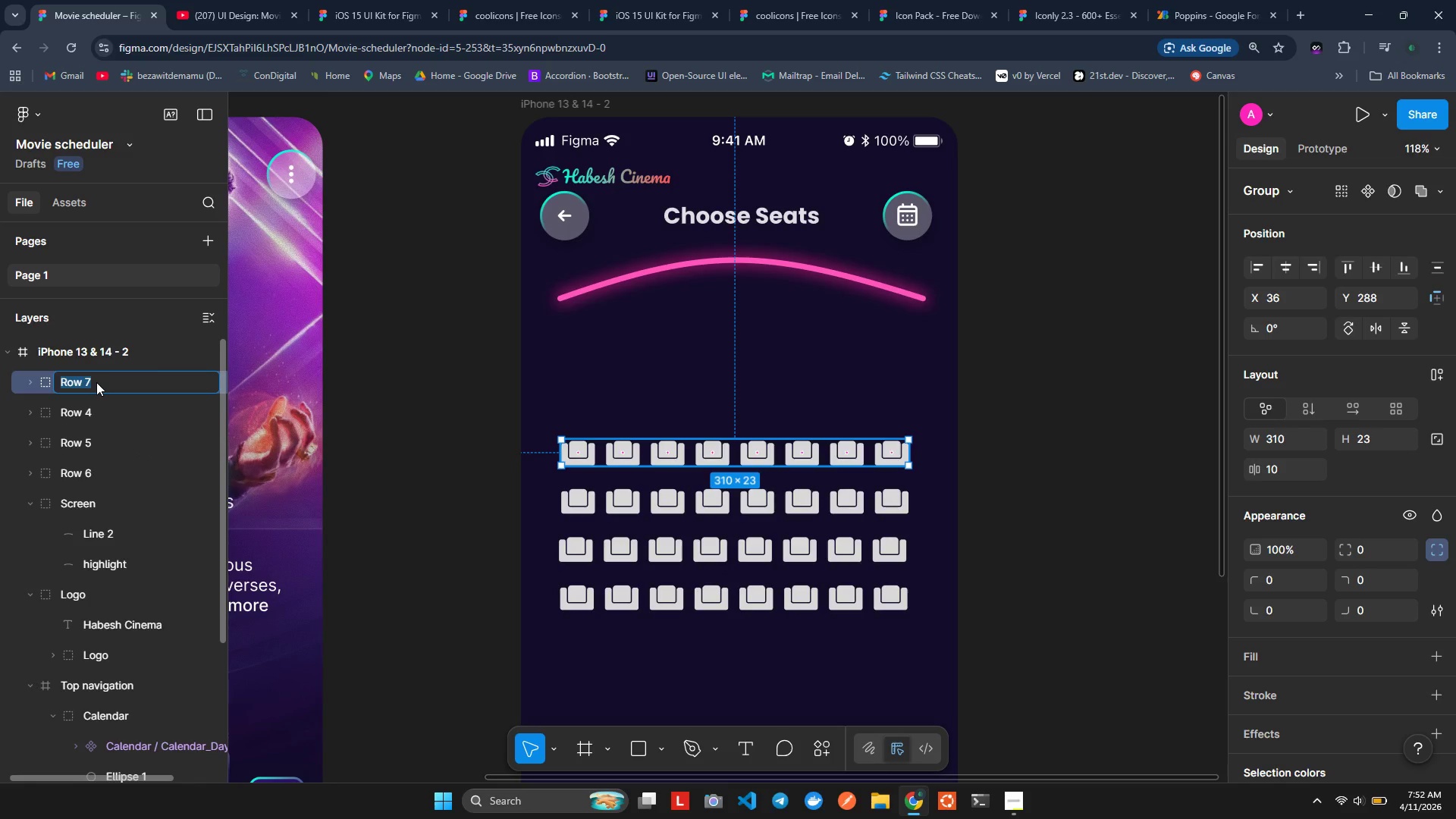 
left_click([98, 382])
 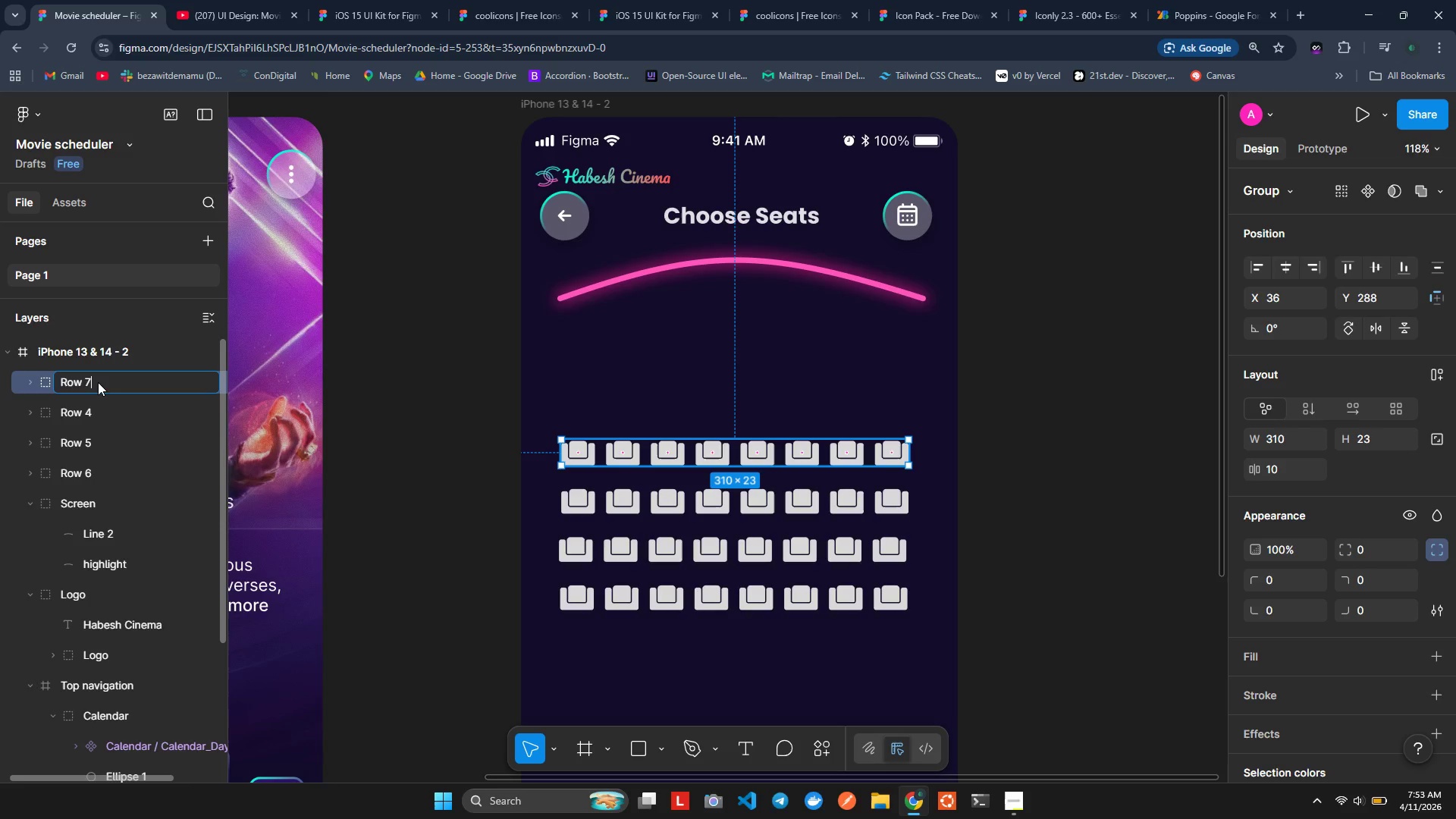 
wait(11.48)
 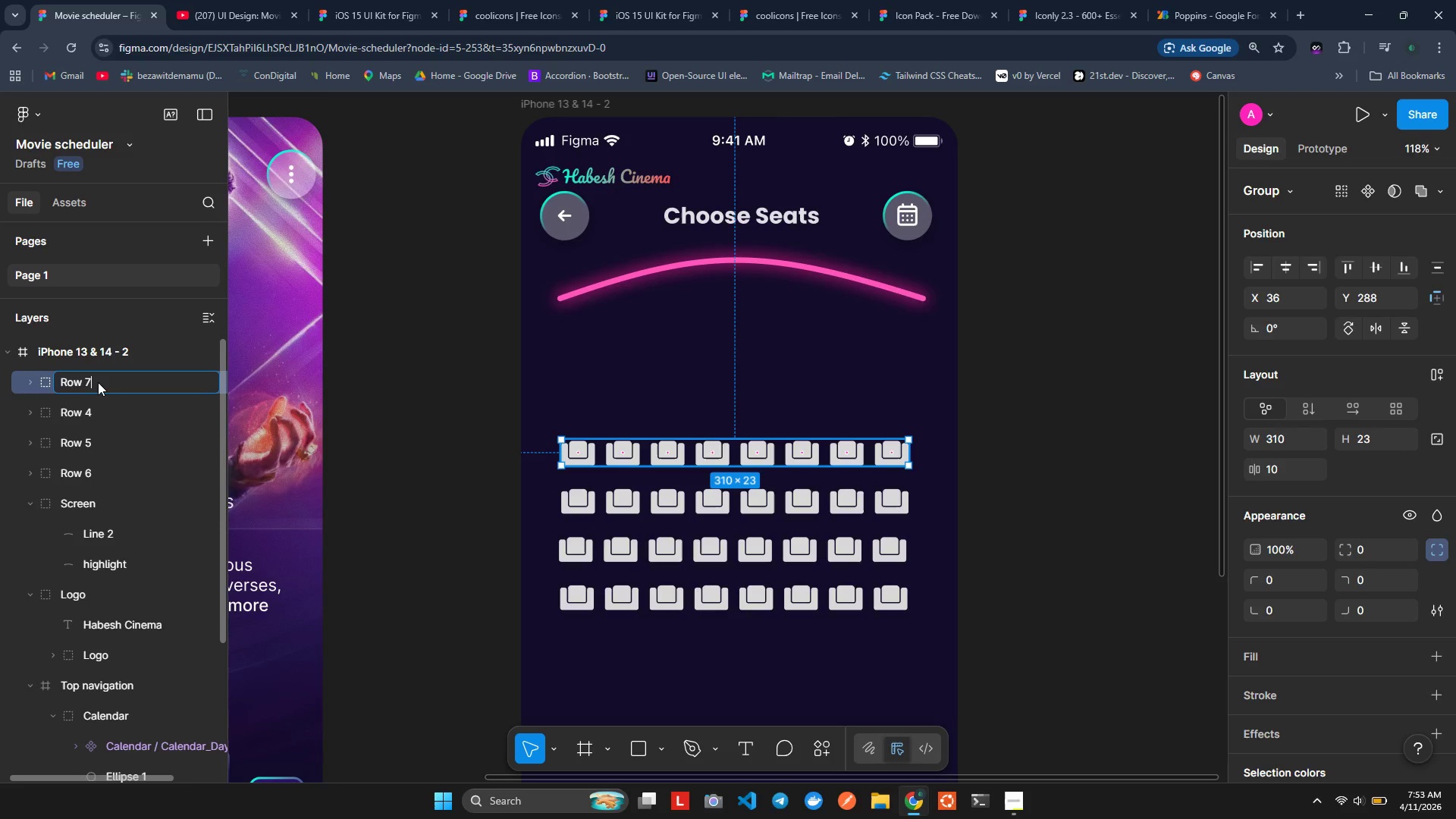 
key(Backspace)
 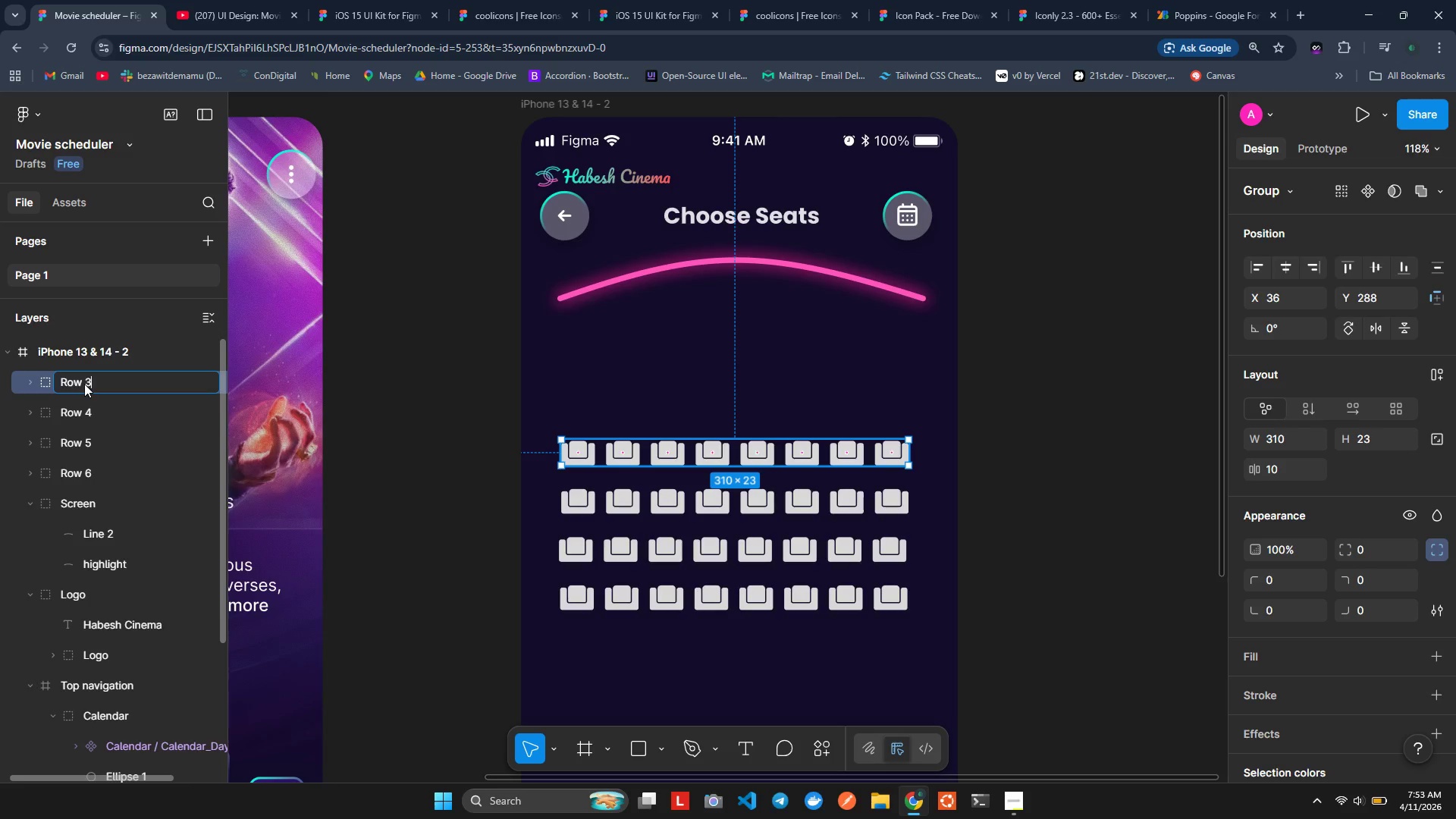 
key(3)
 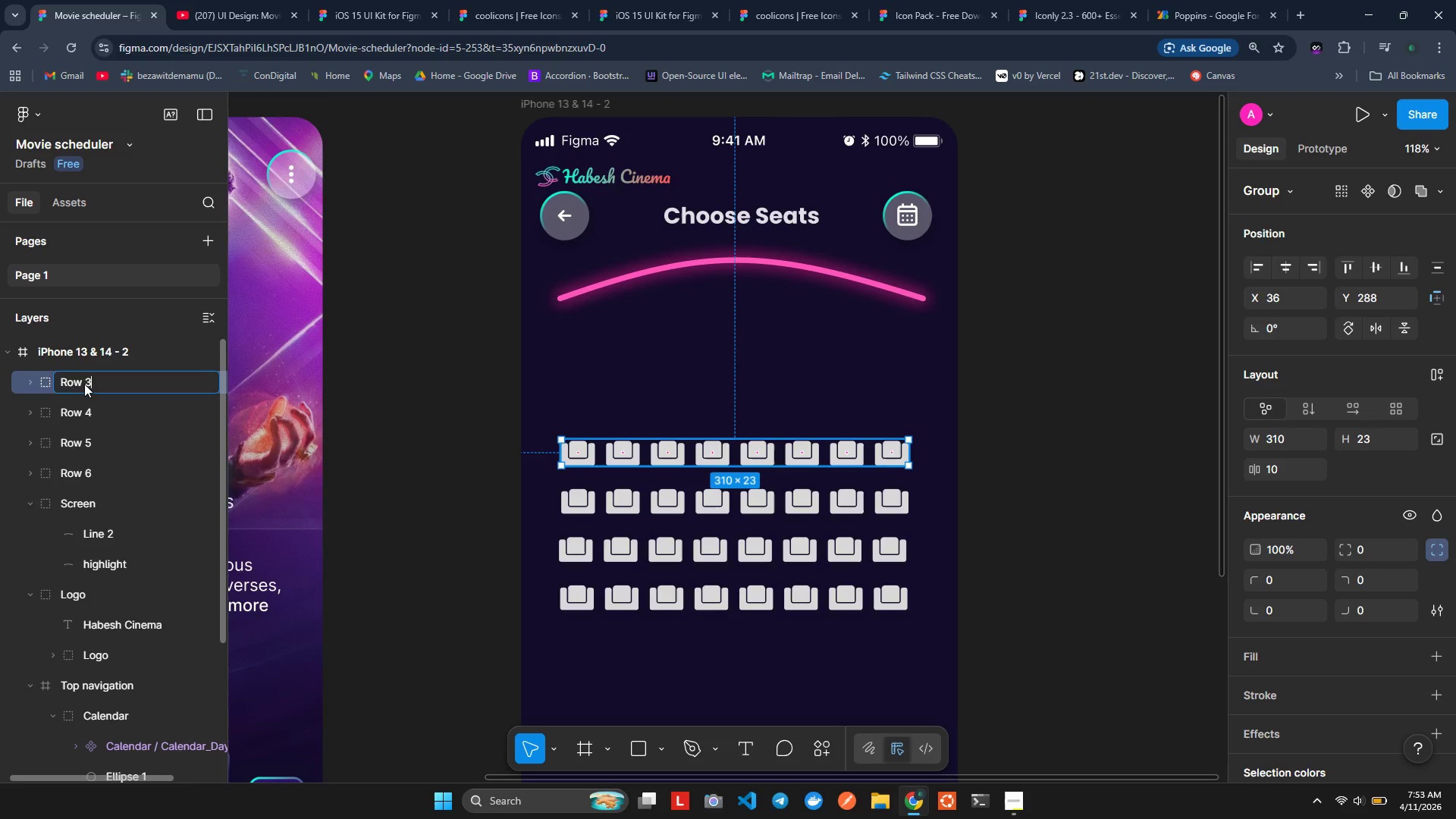 
key(Enter)
 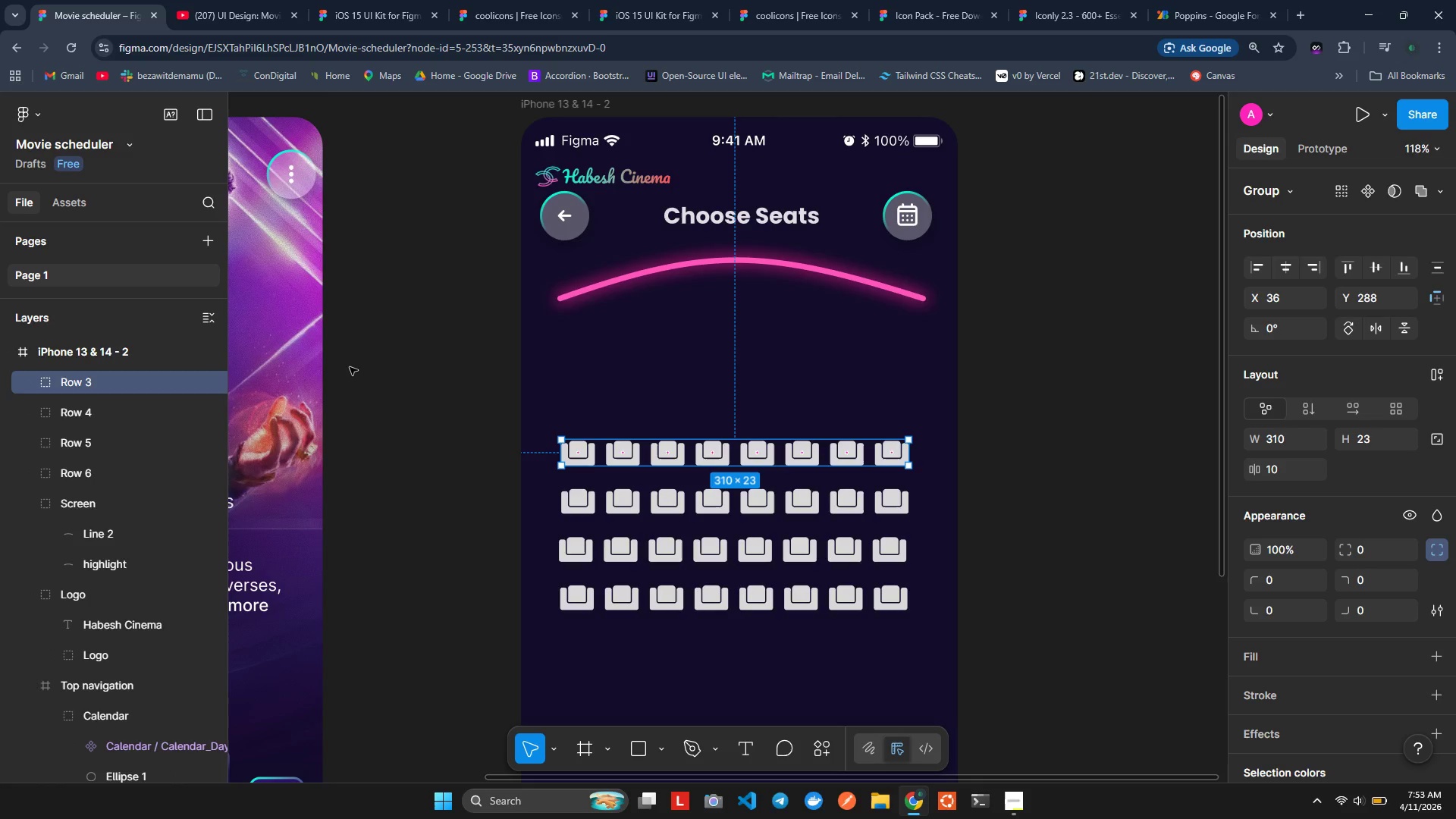 
wait(7.58)
 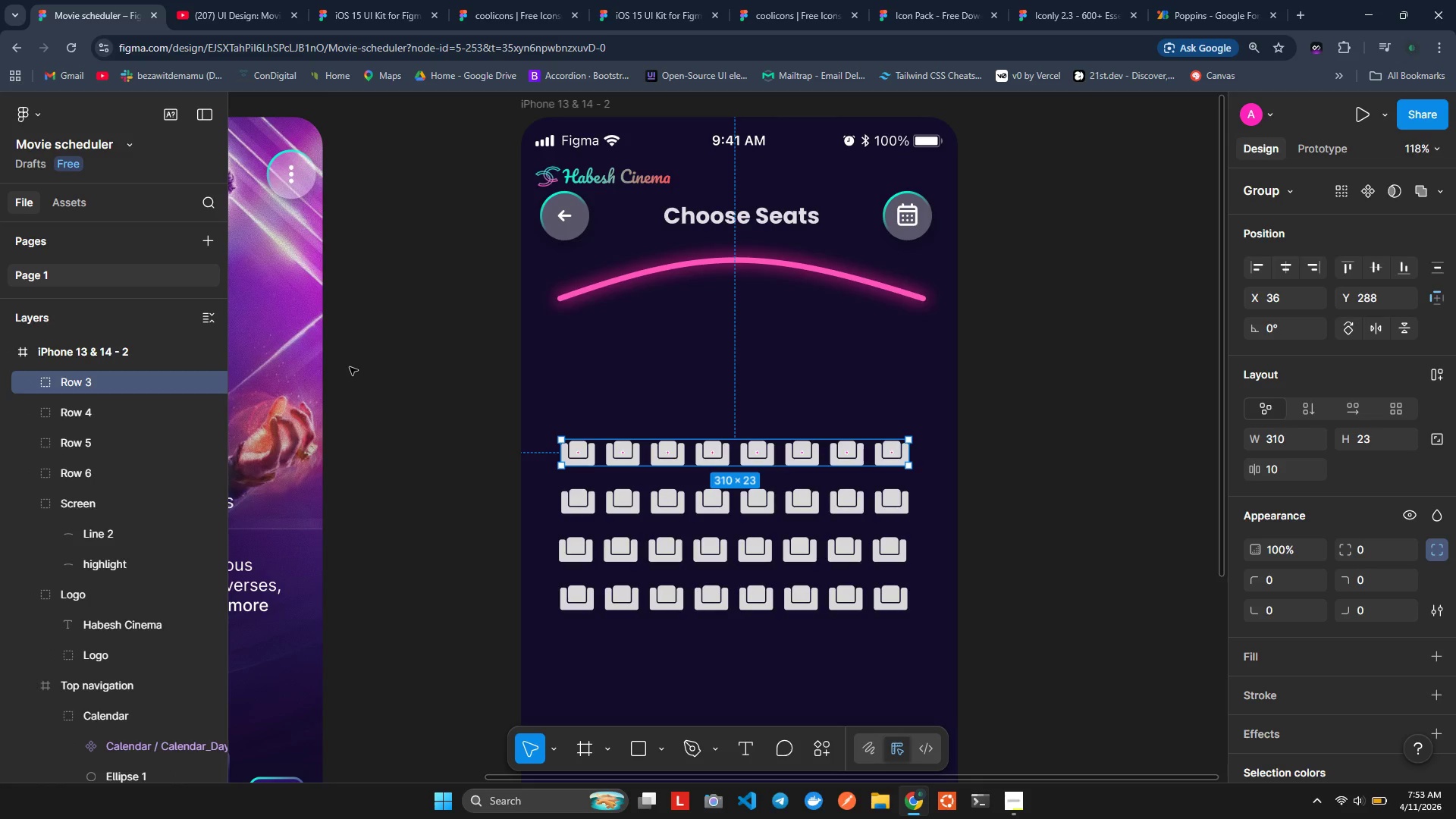 
double_click([902, 461])
 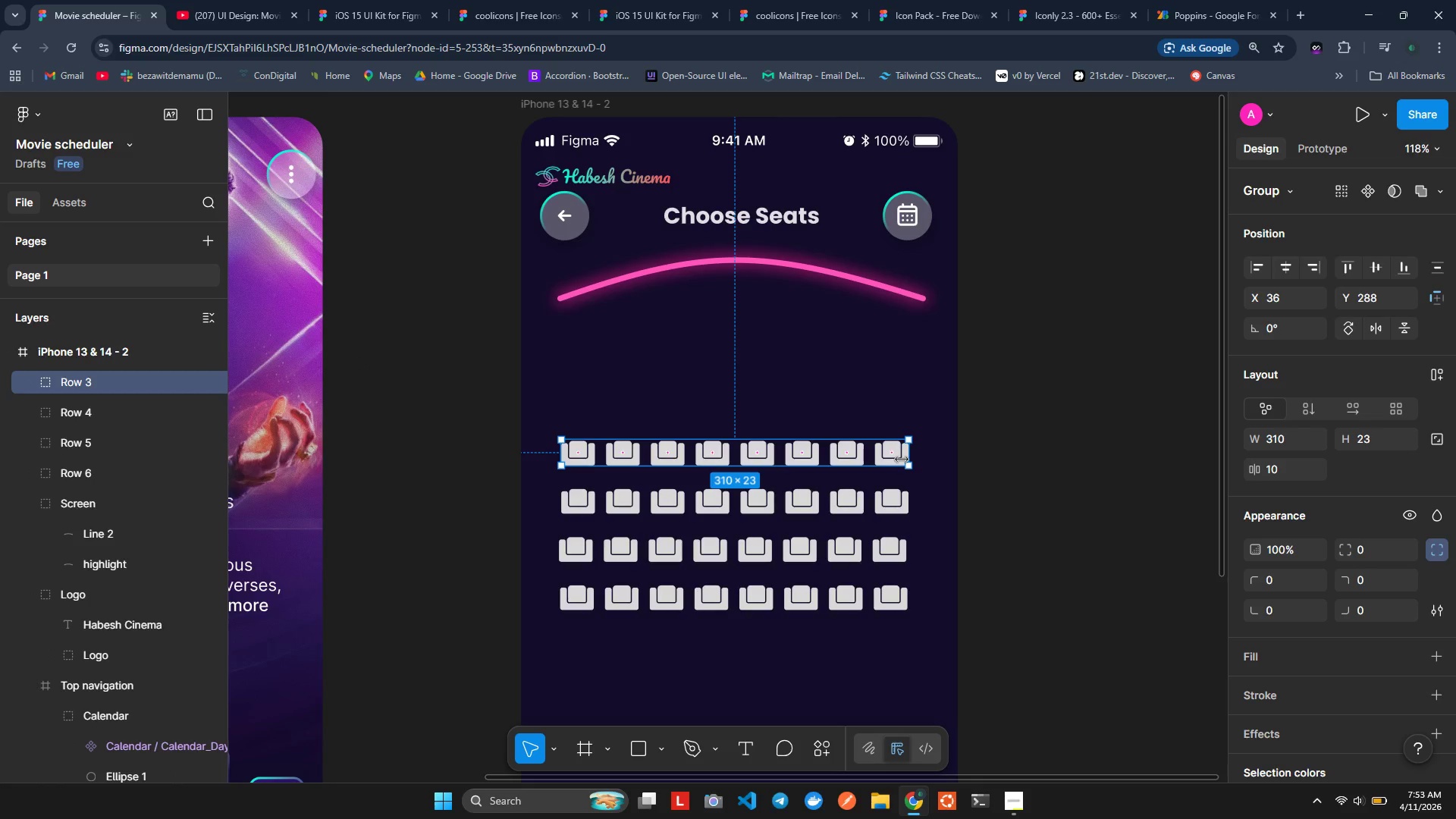 
double_click([902, 460])
 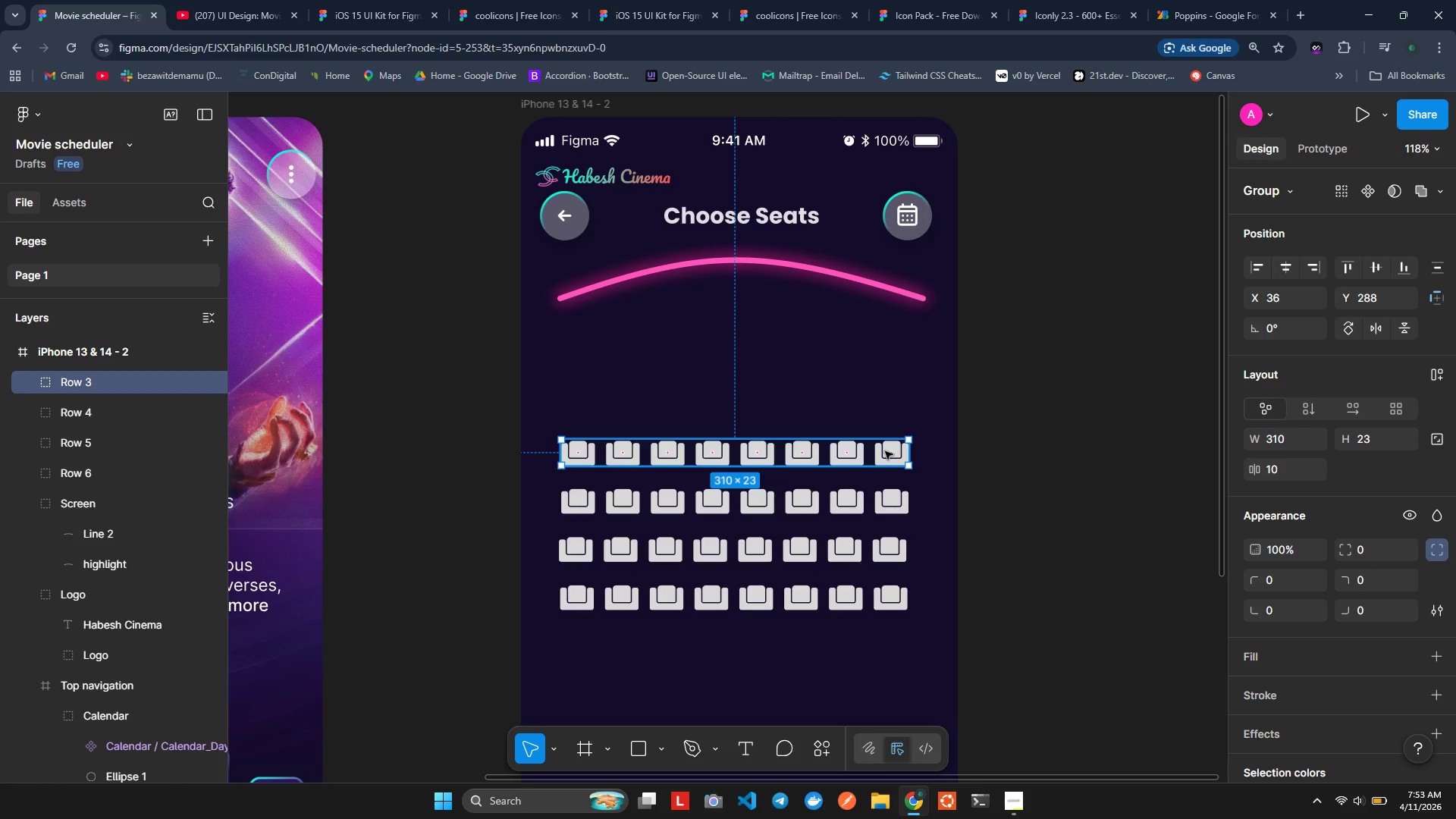 
double_click([885, 451])
 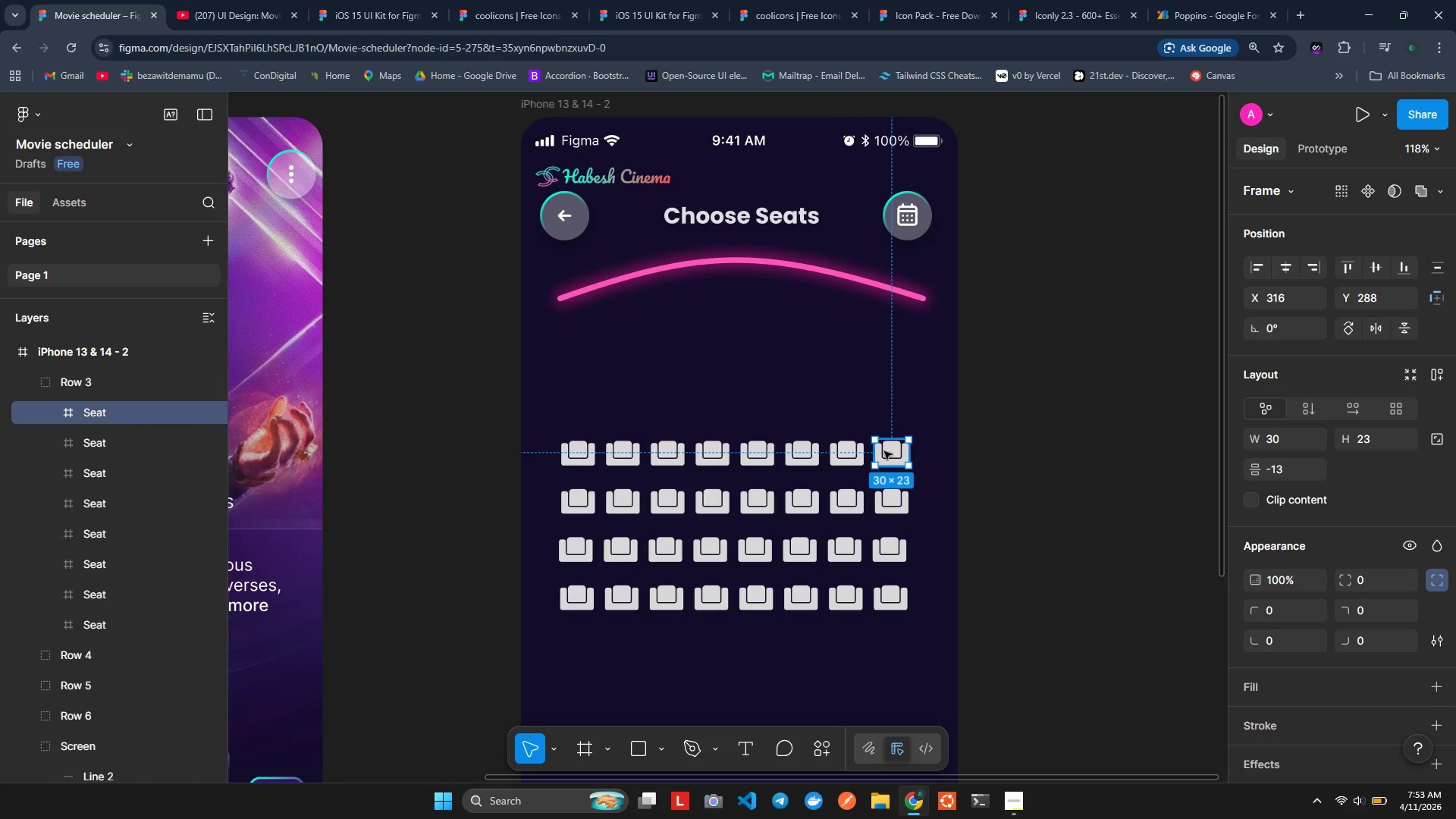 
key(Backspace)
 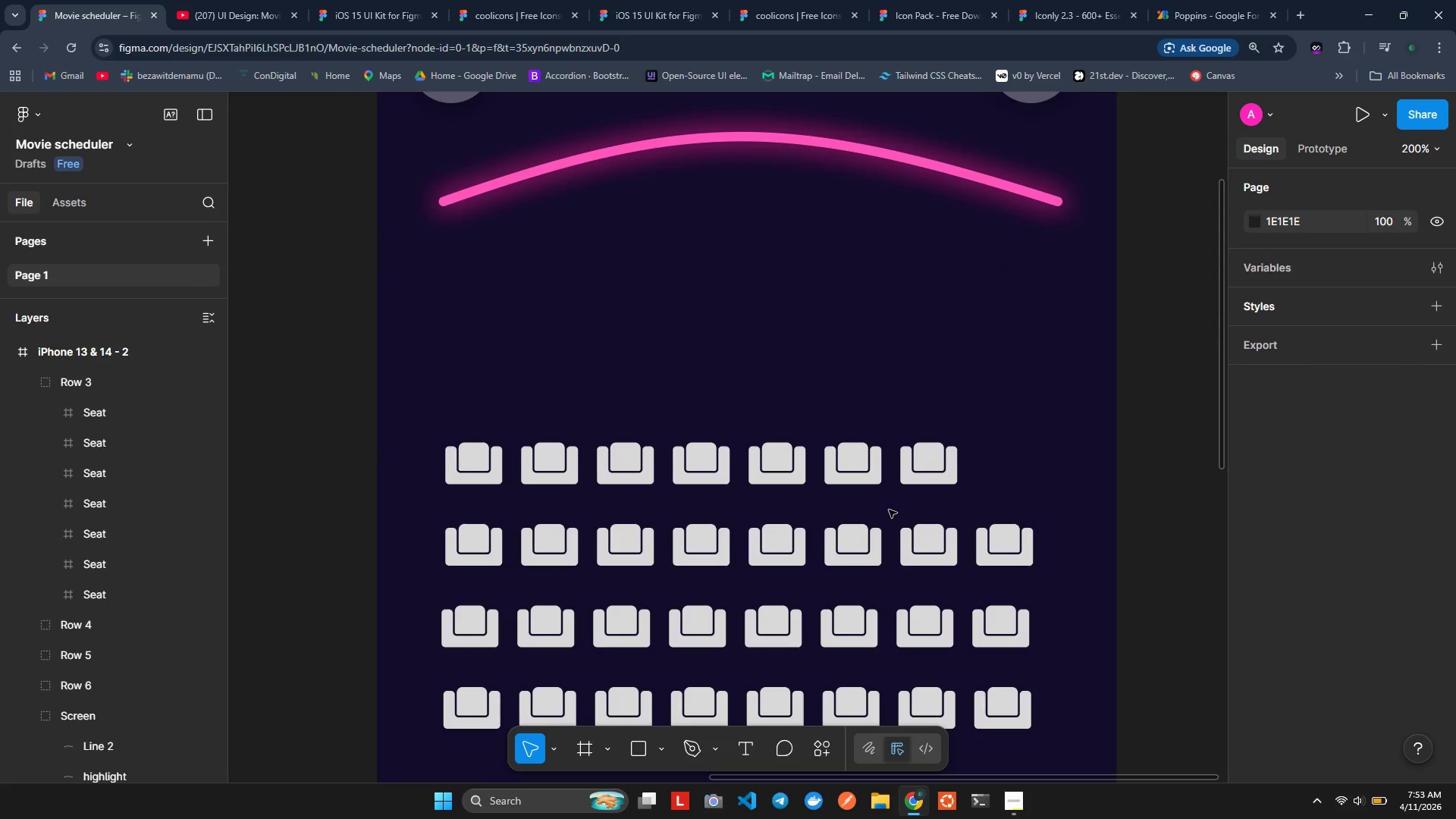 
wait(14.41)
 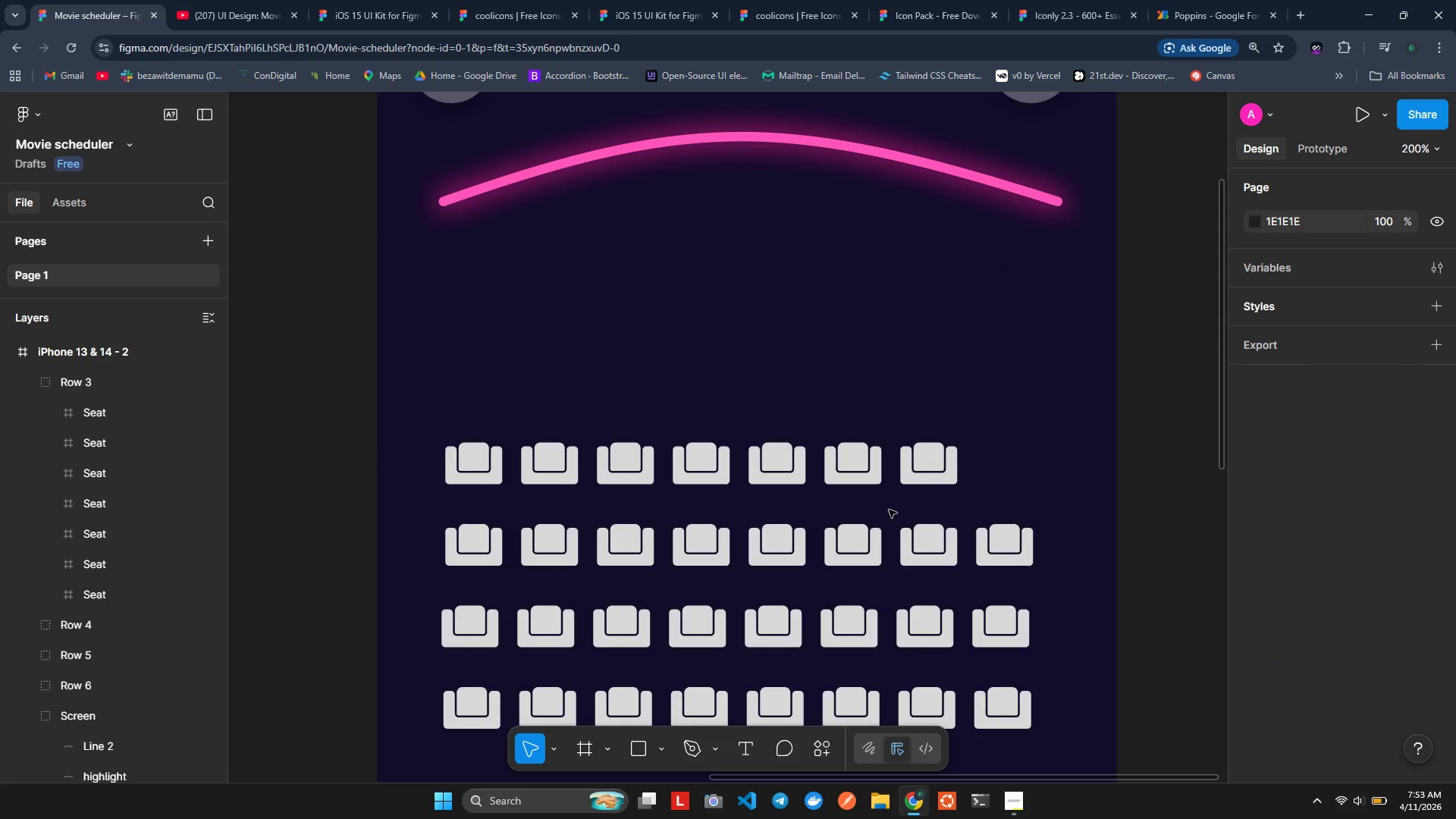 
left_click([1285, 269])
 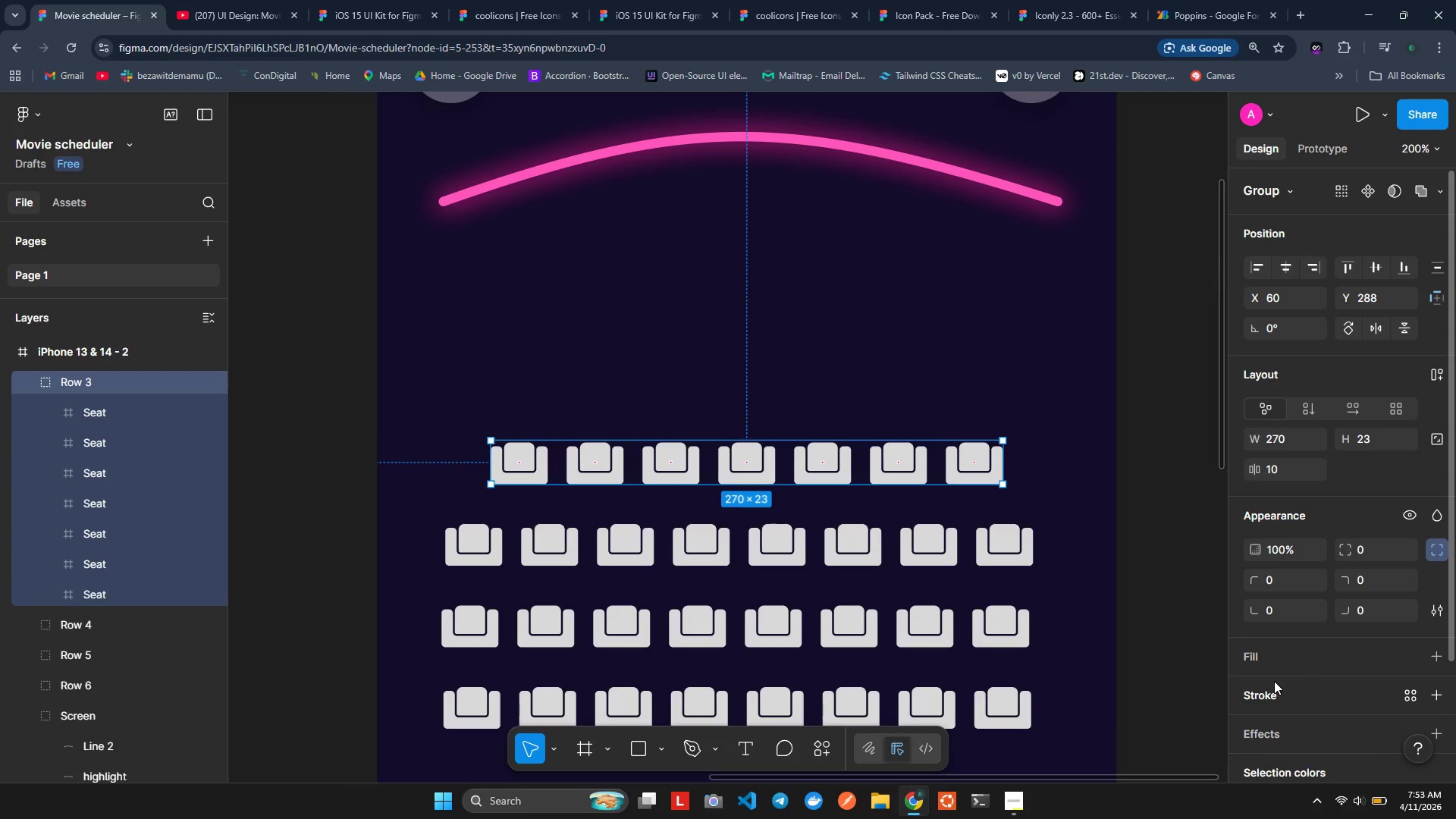 
wait(18.92)
 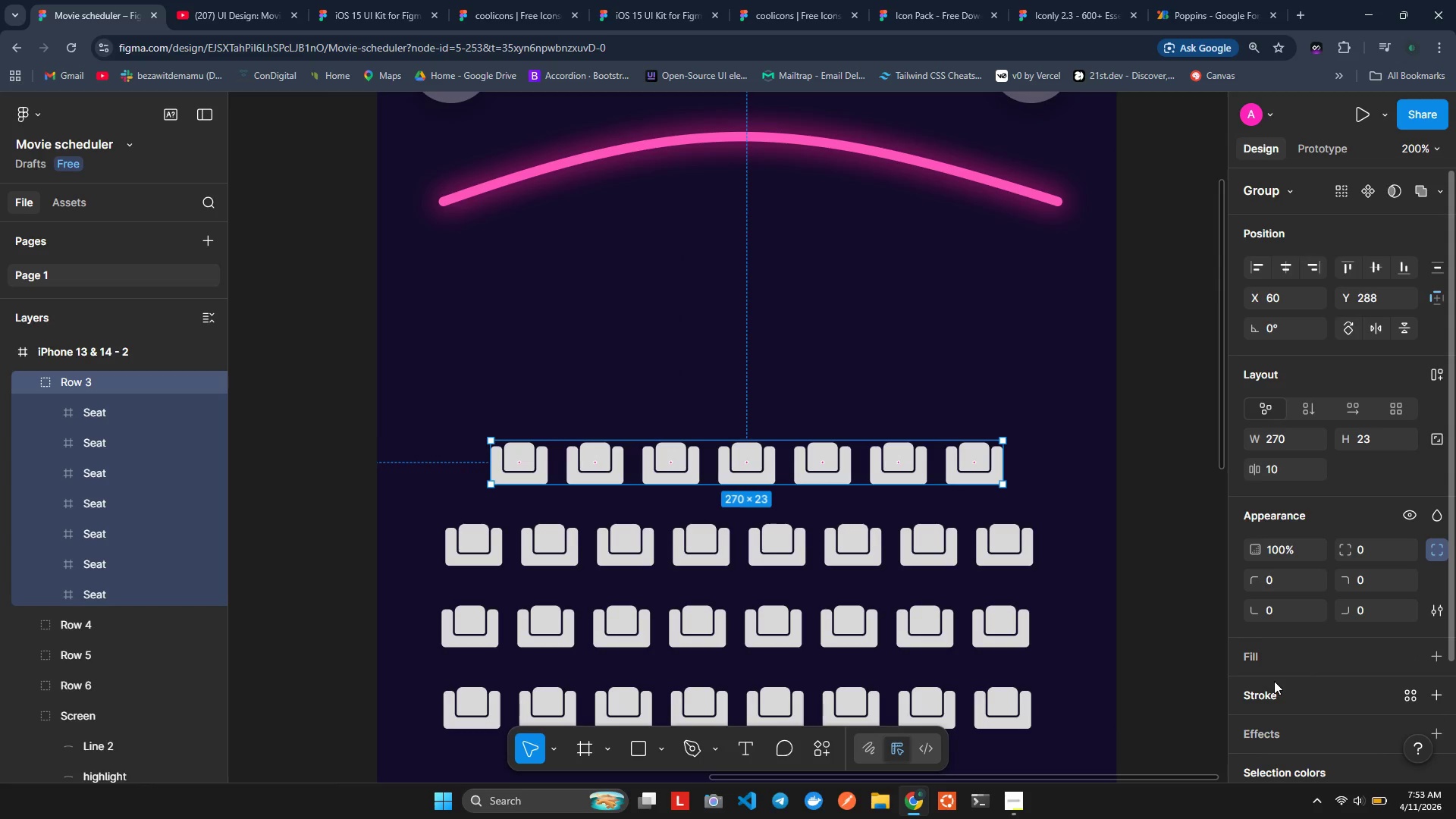 
hold_key(key=AltLeft, duration=1.5)
left_click_drag(start_coordinate=[686, 466], to_coordinate=[688, 386])
 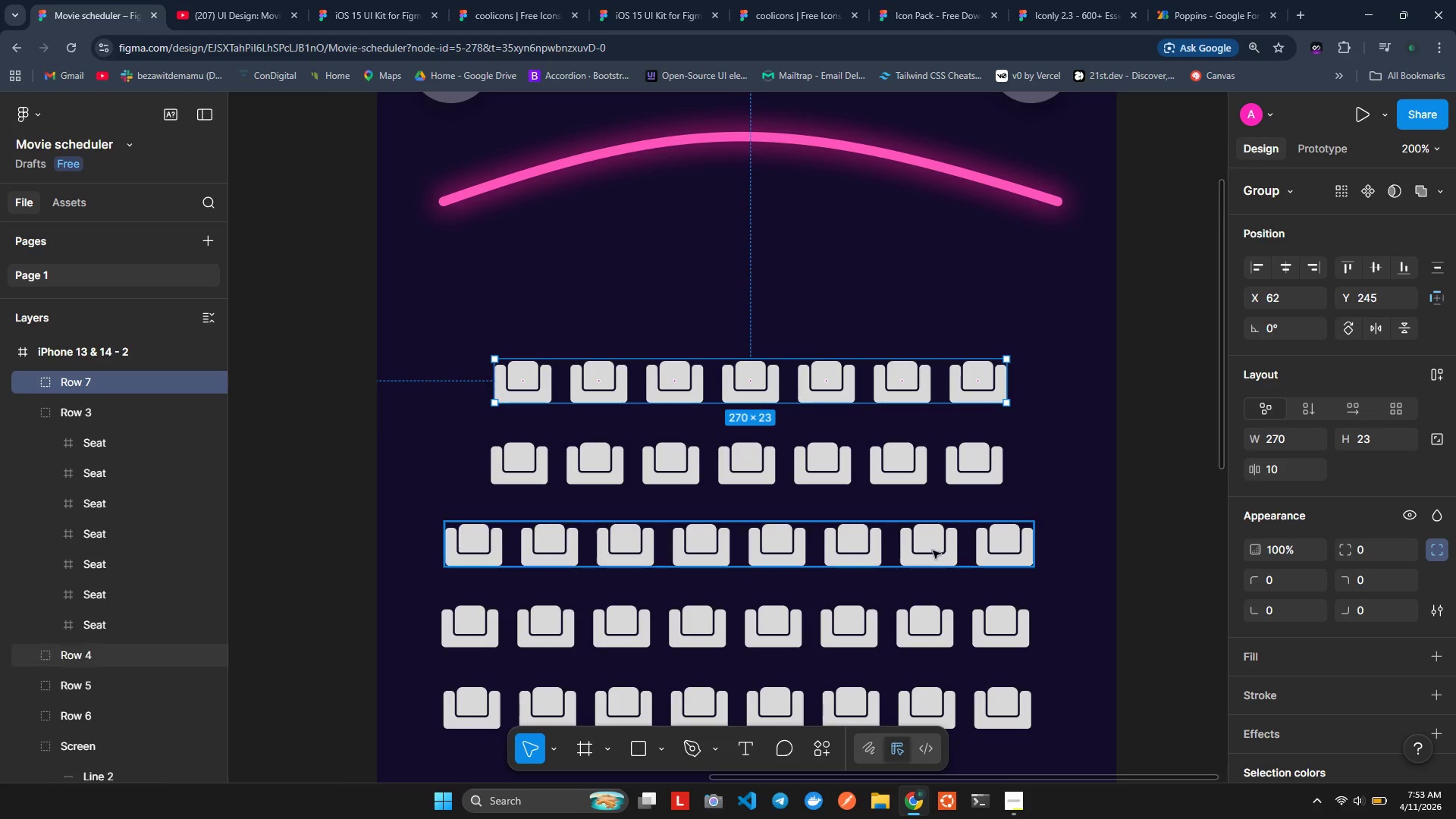 
hold_key(key=AltLeft, duration=1.51)
 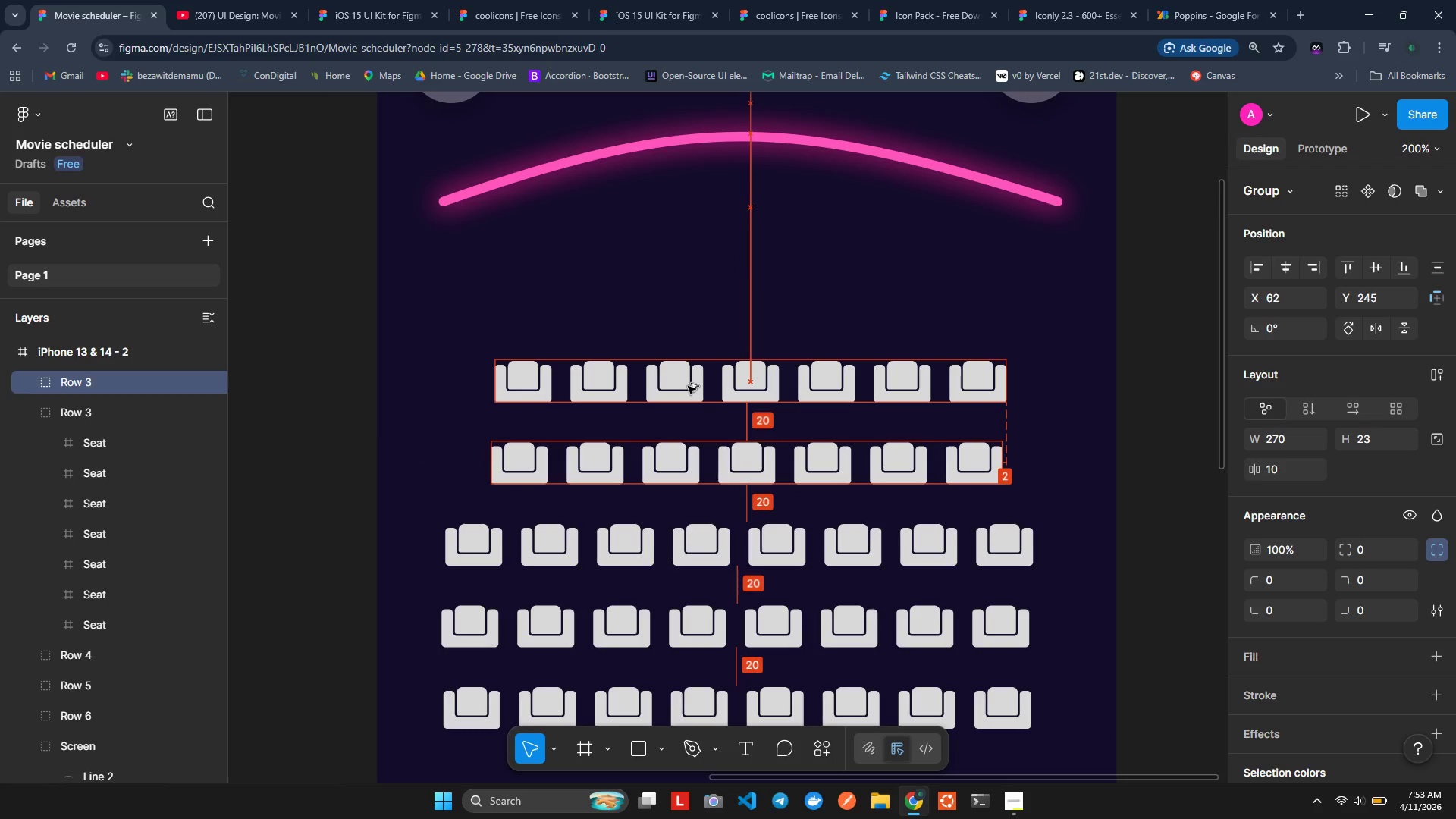 
key(Alt+AltLeft)
 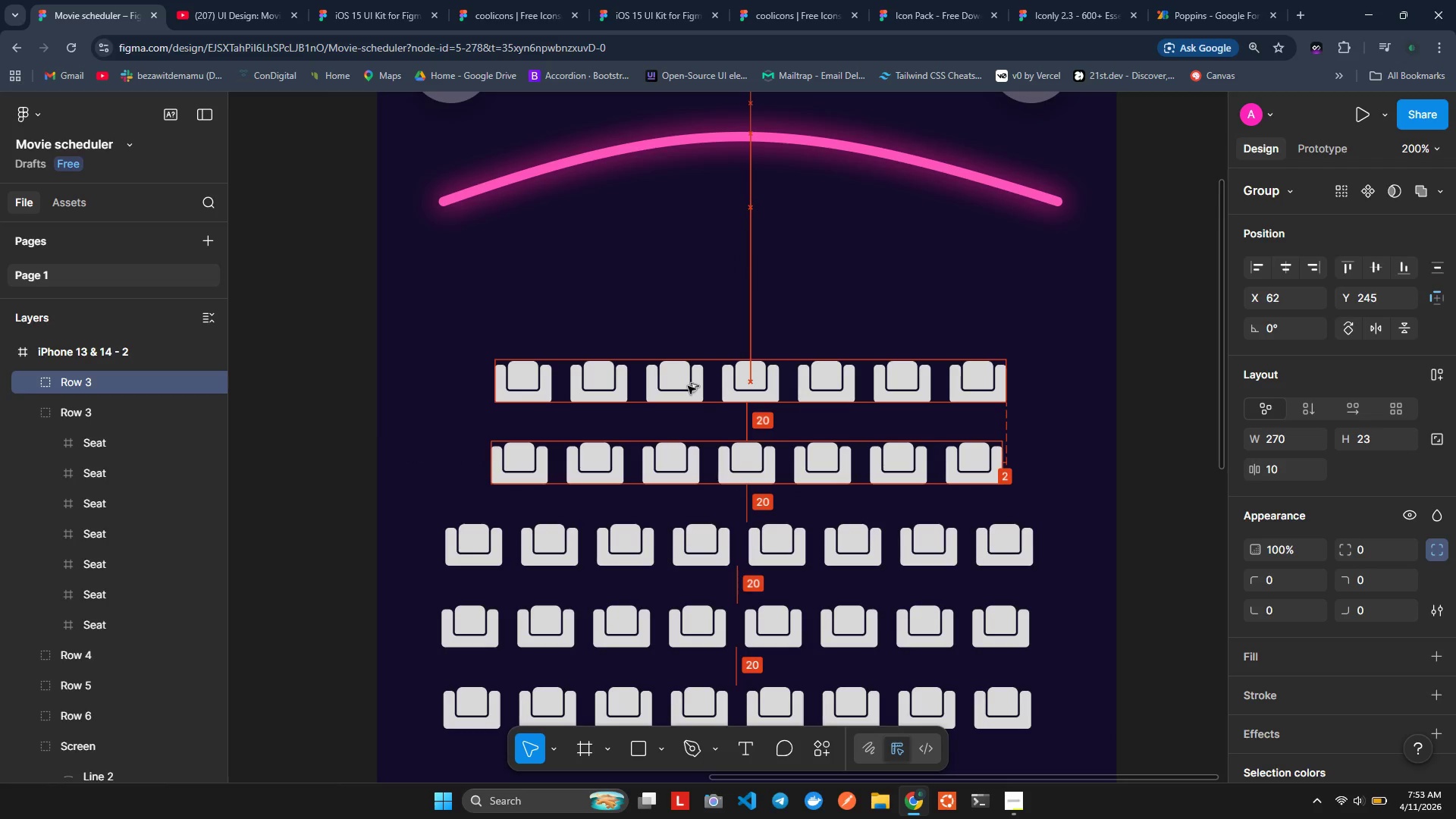 
key(Alt+AltLeft)
 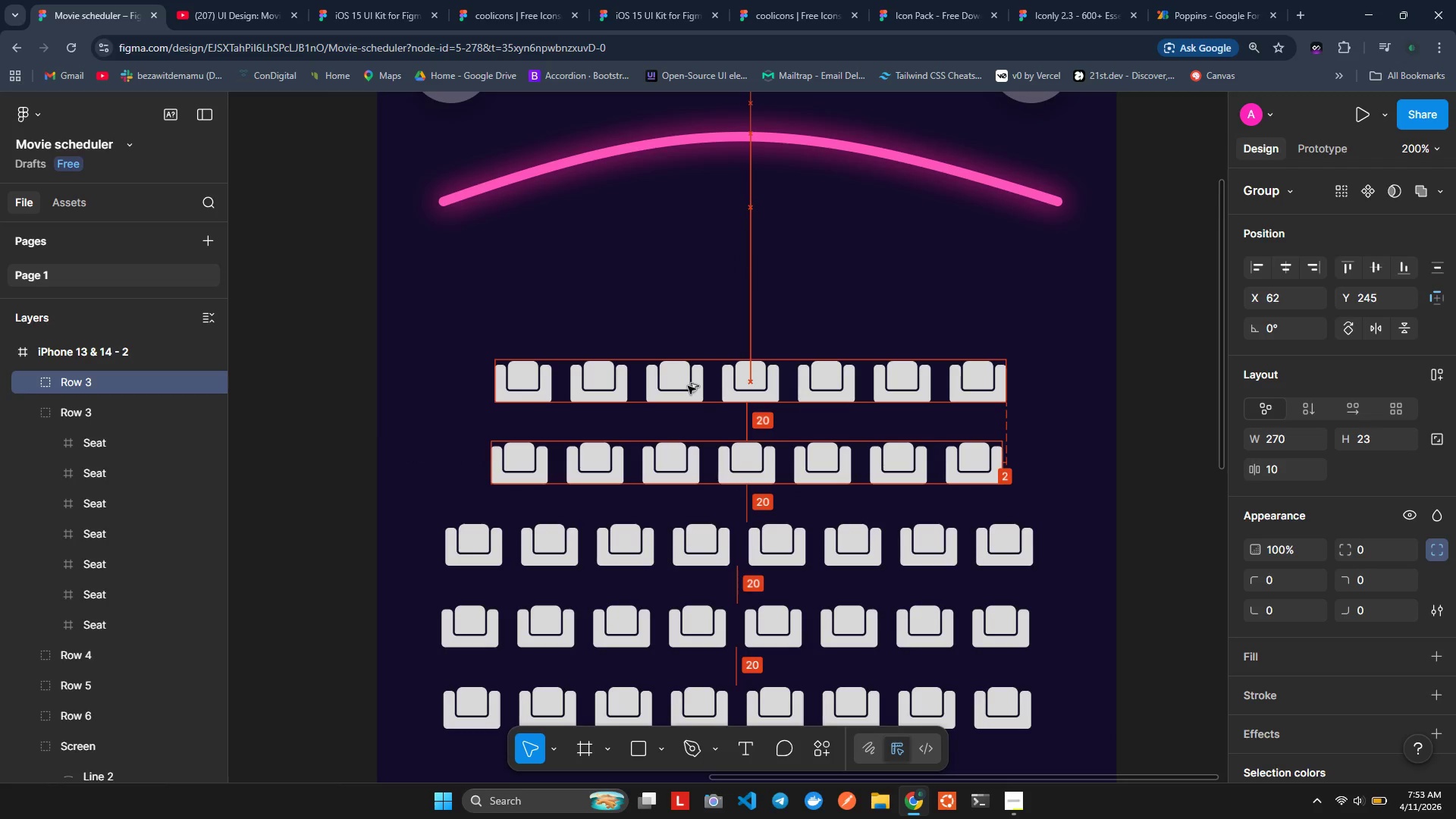 
key(Alt+AltLeft)
 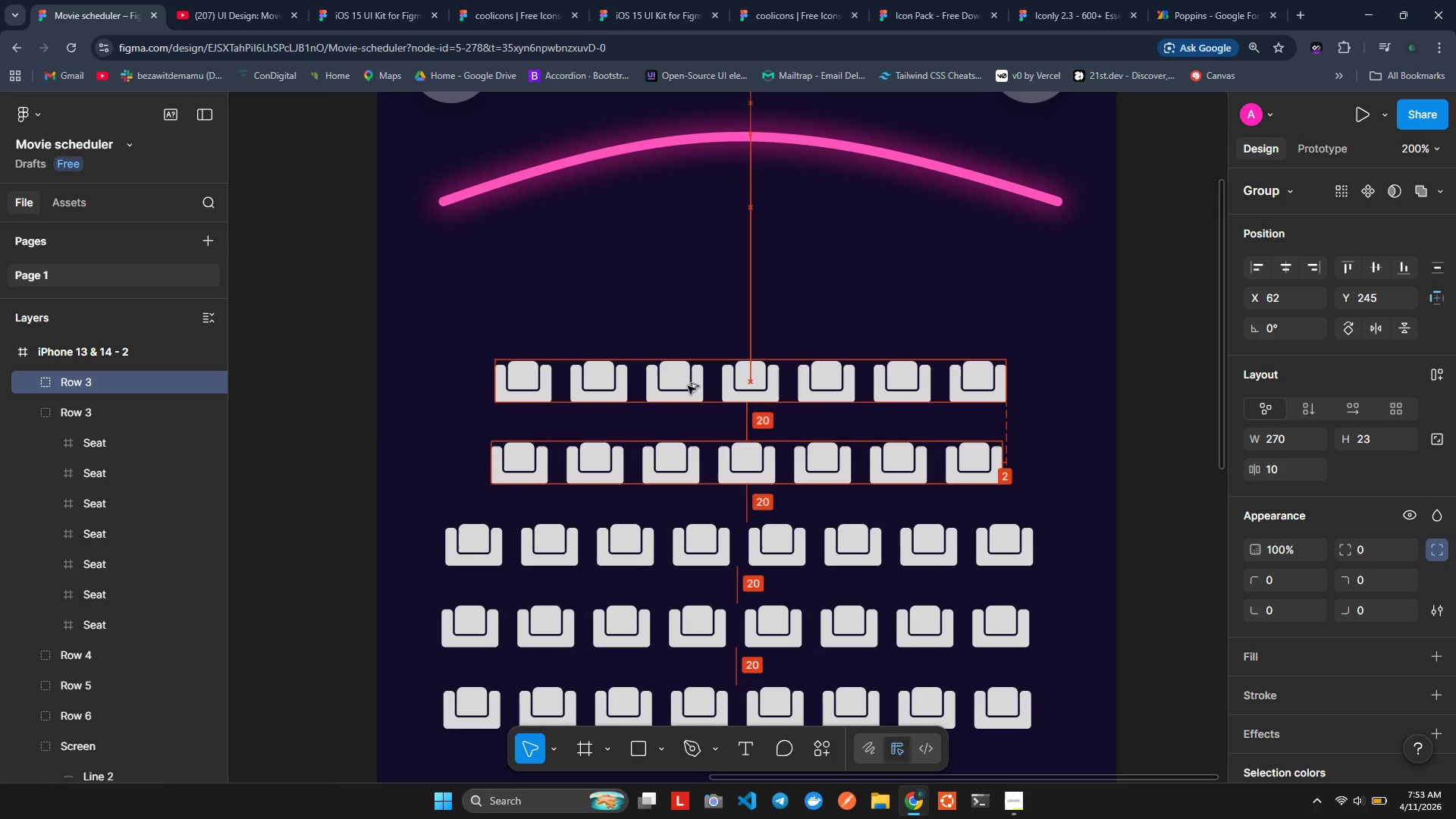 
key(Alt+AltLeft)
 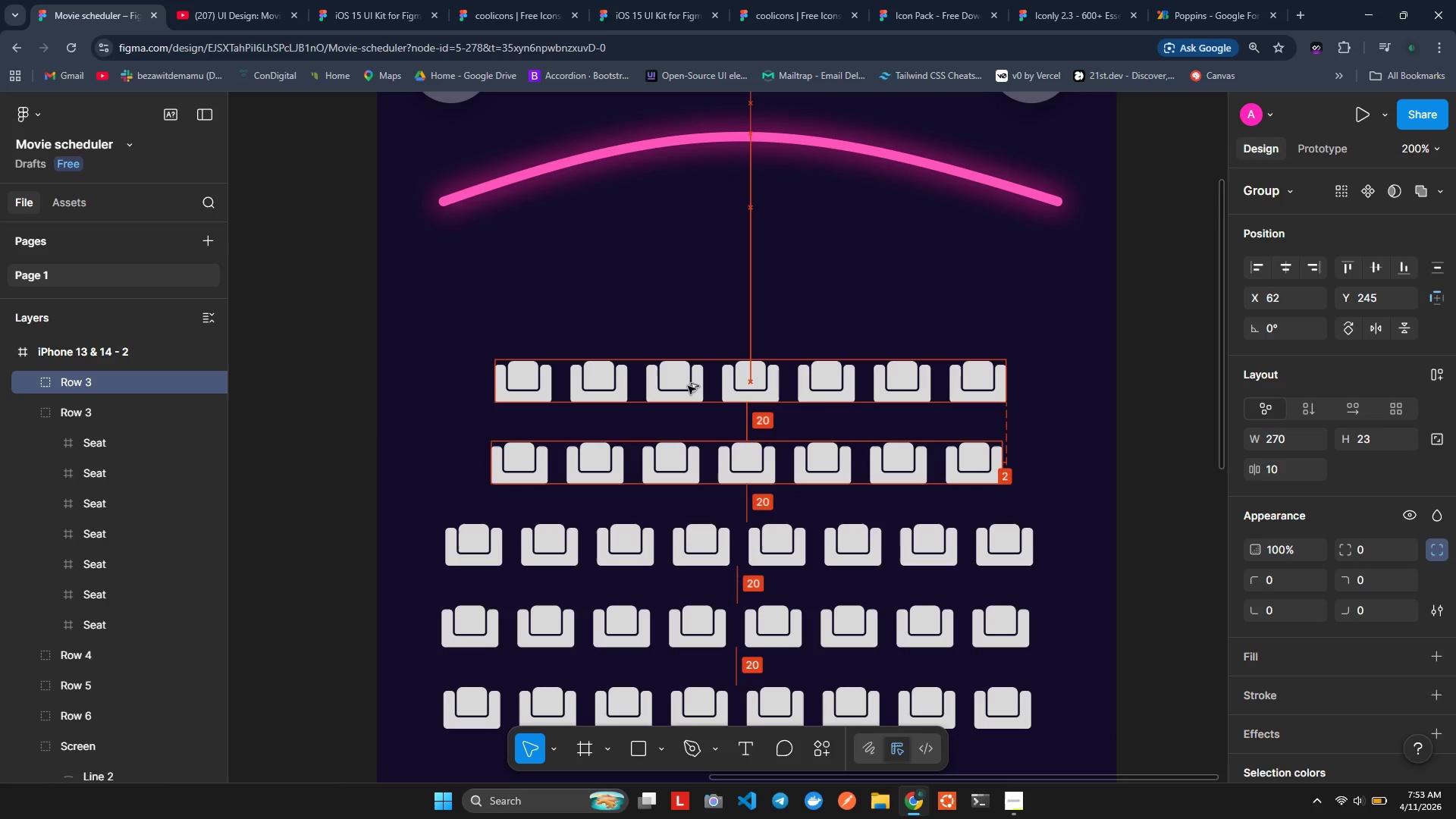 
key(Alt+AltLeft)
 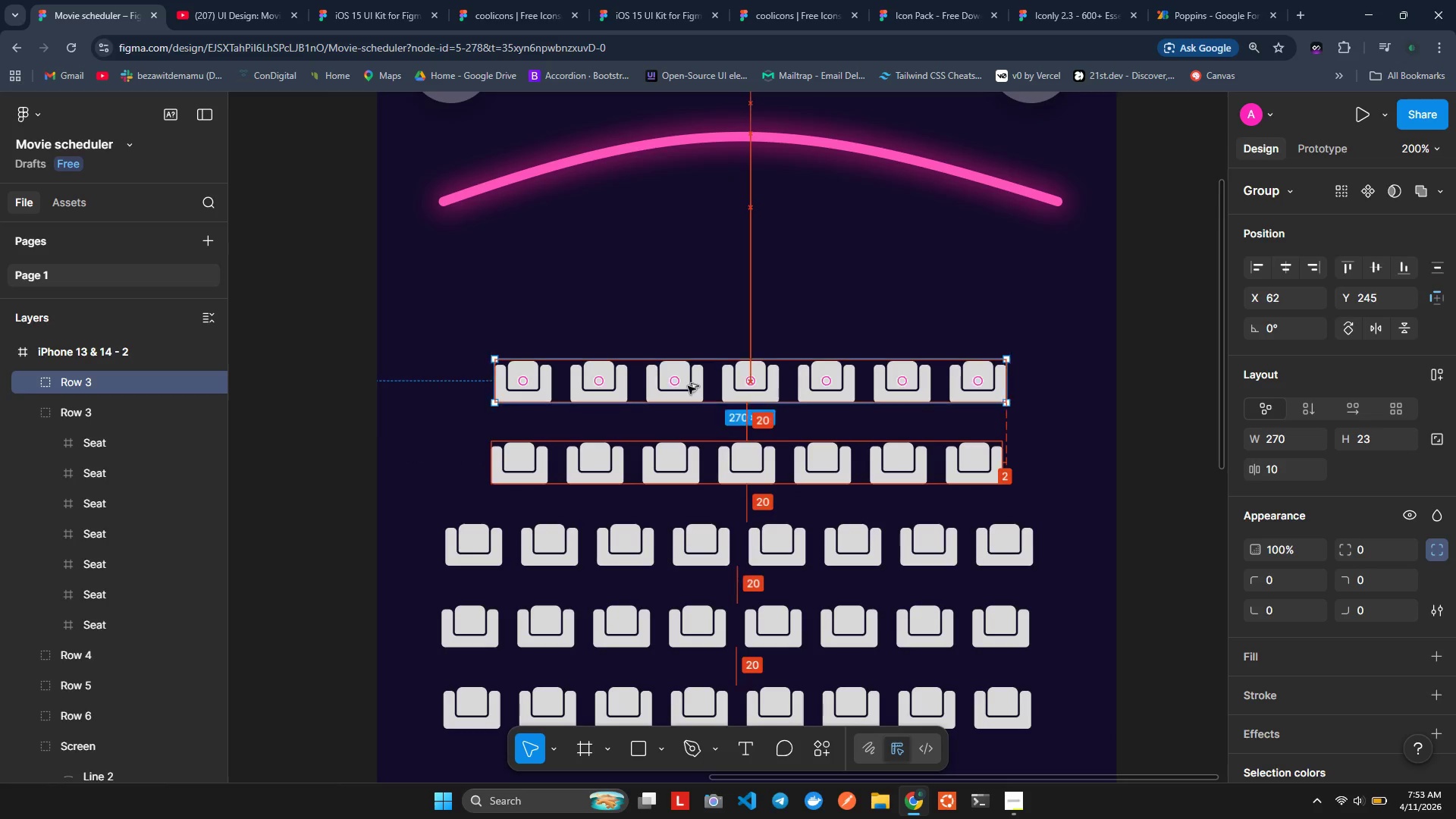 
key(Alt+AltLeft)
 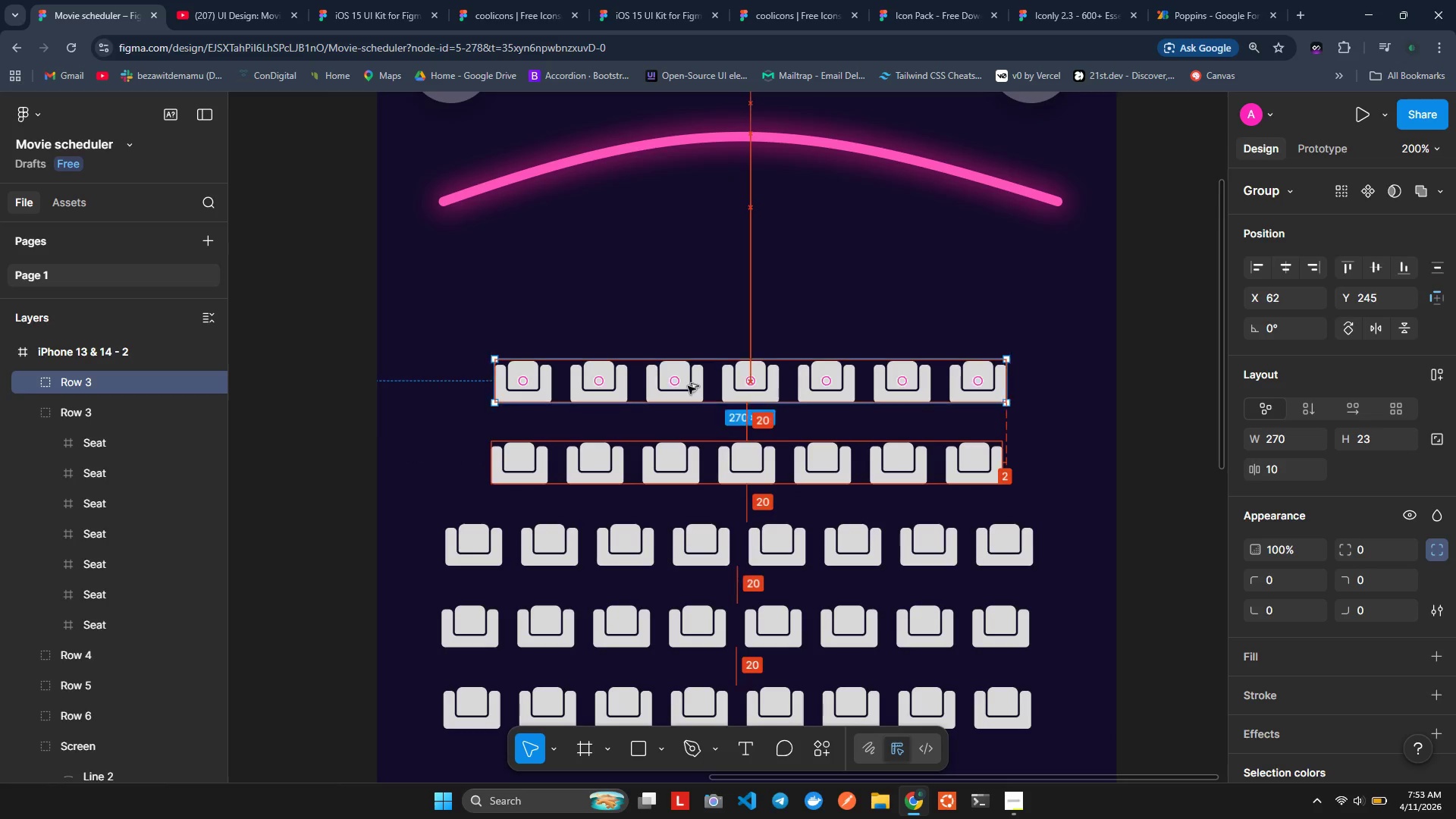 
key(Alt+AltLeft)
 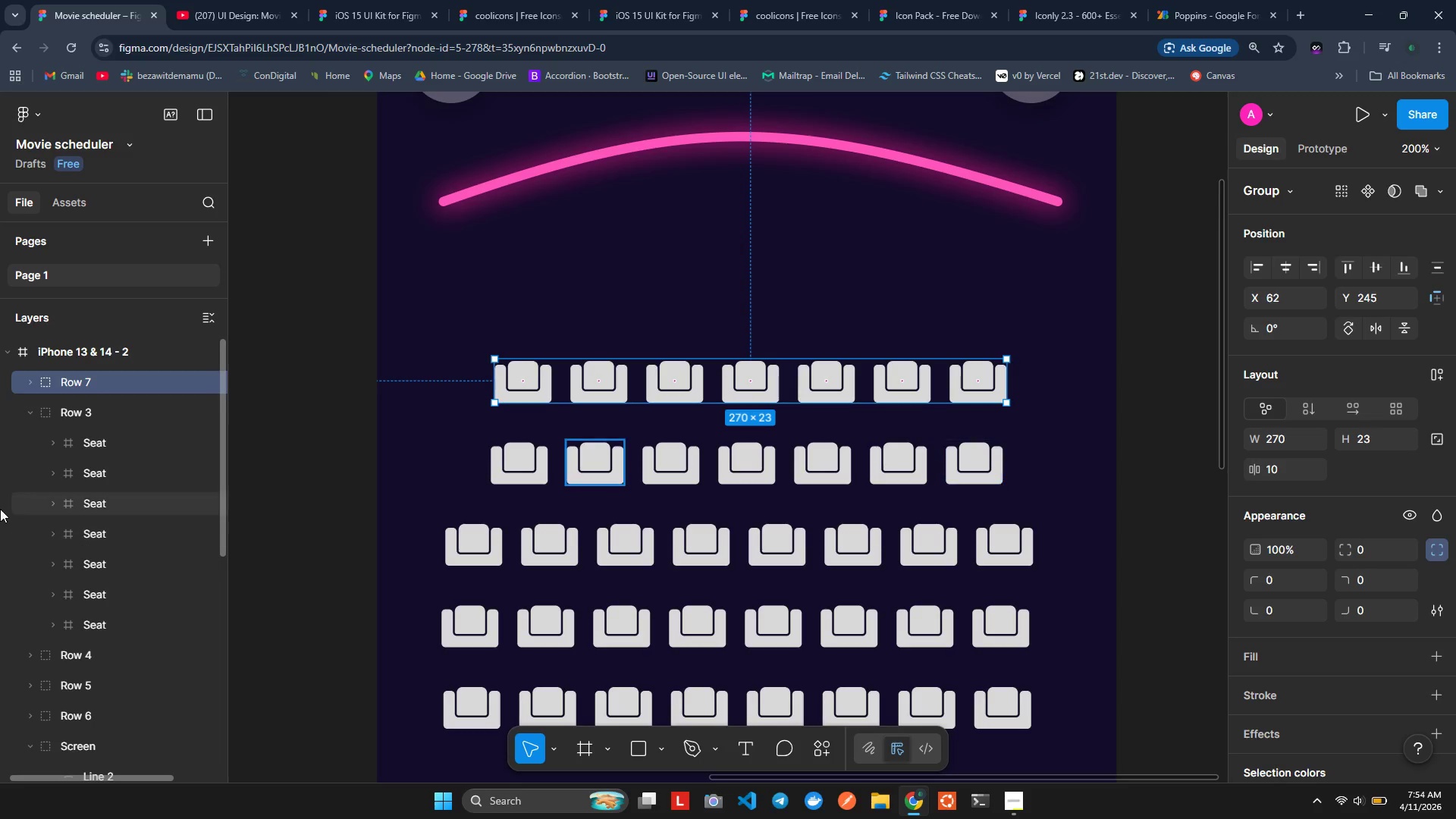 
wait(5.41)
 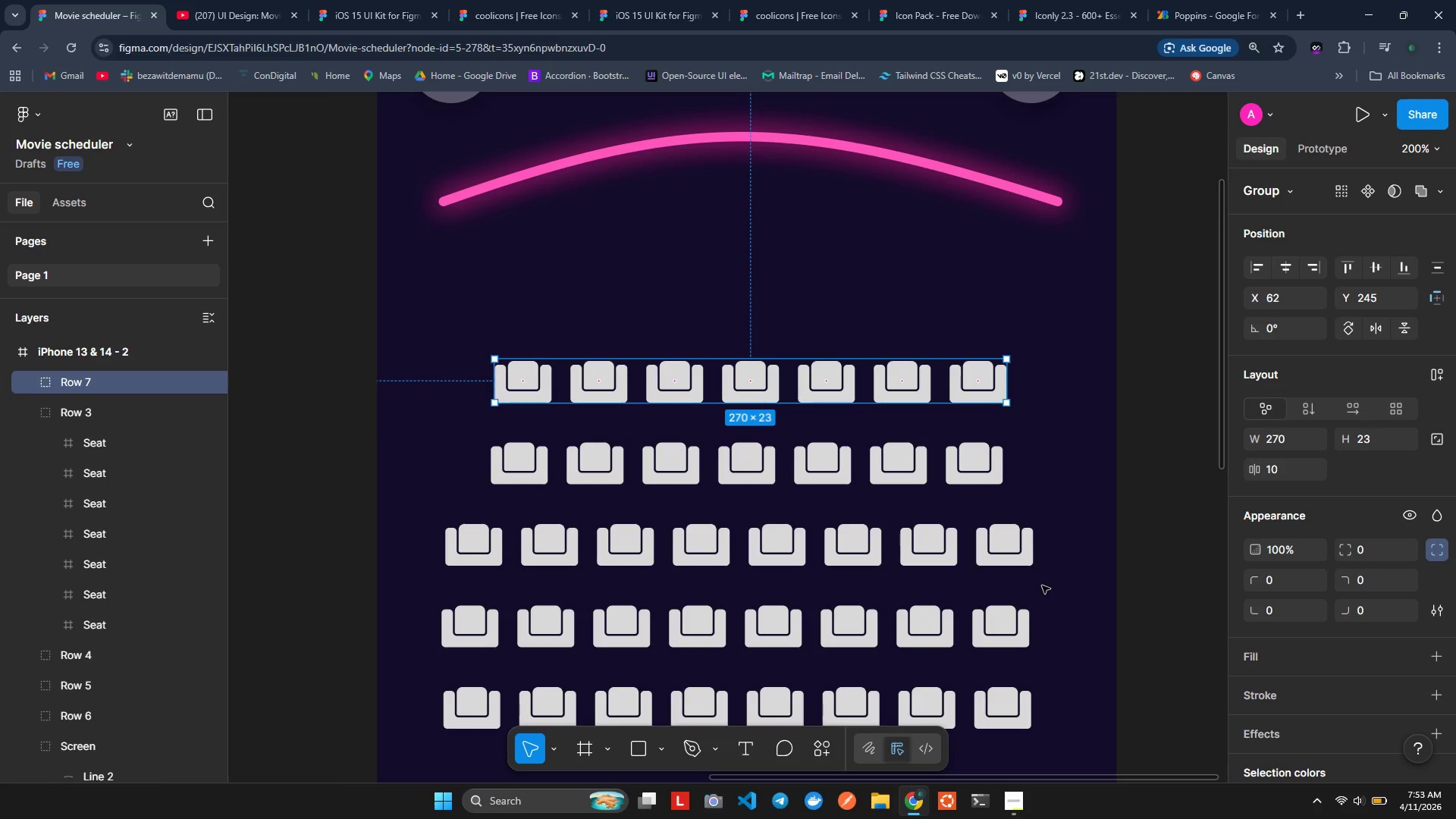 
left_click([28, 412])
 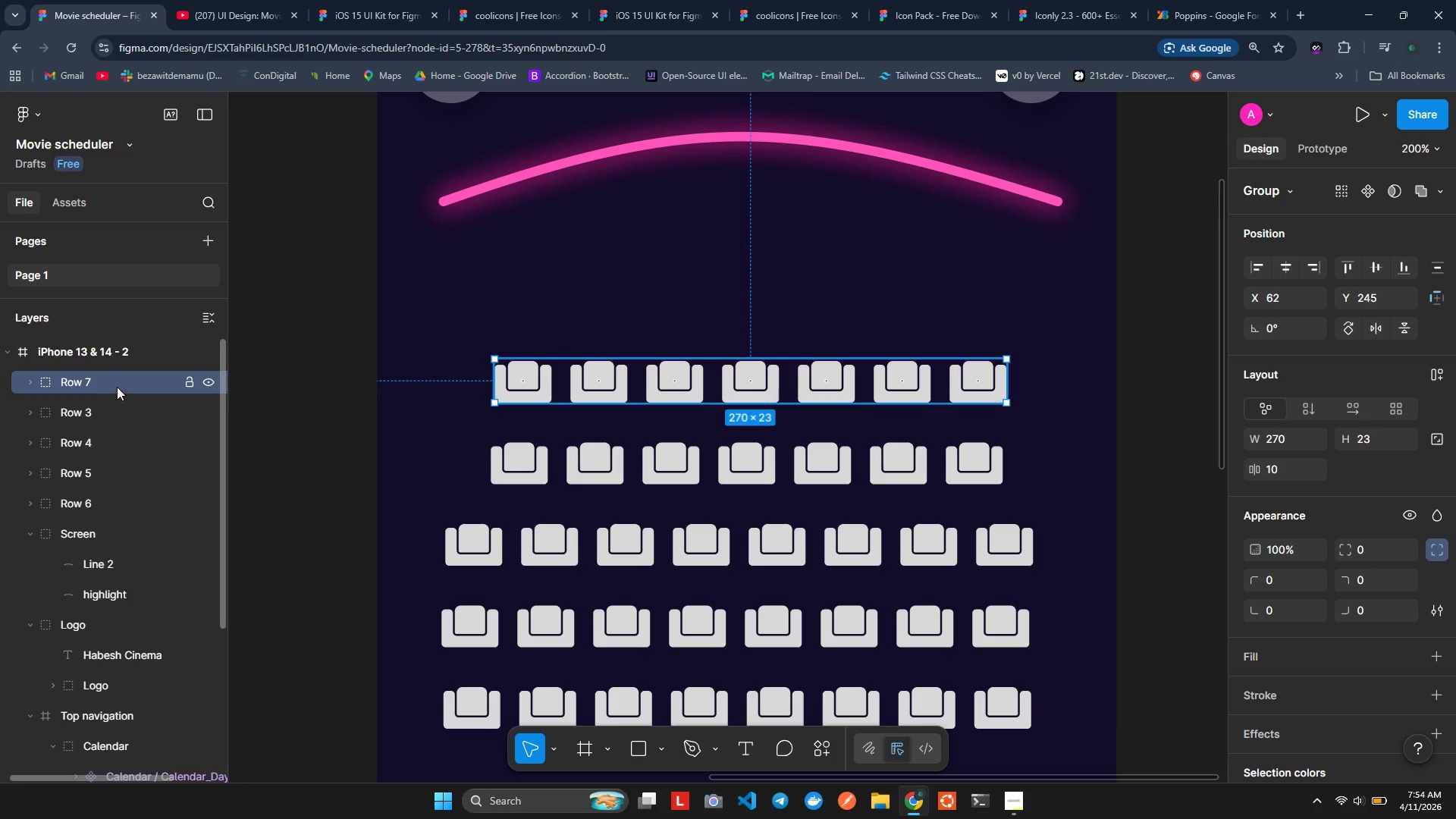 
double_click([117, 387])
 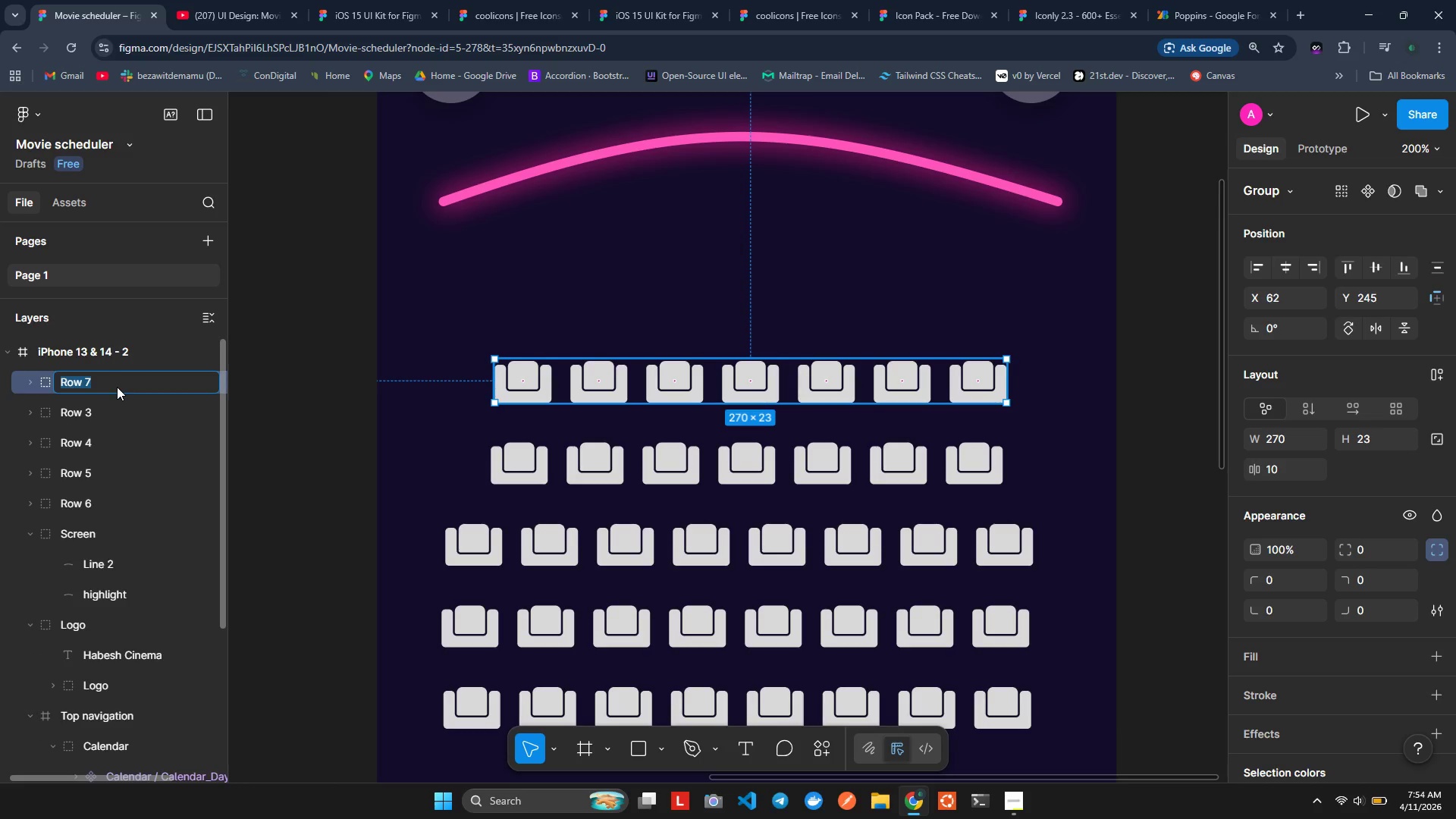 
key(ArrowRight)
 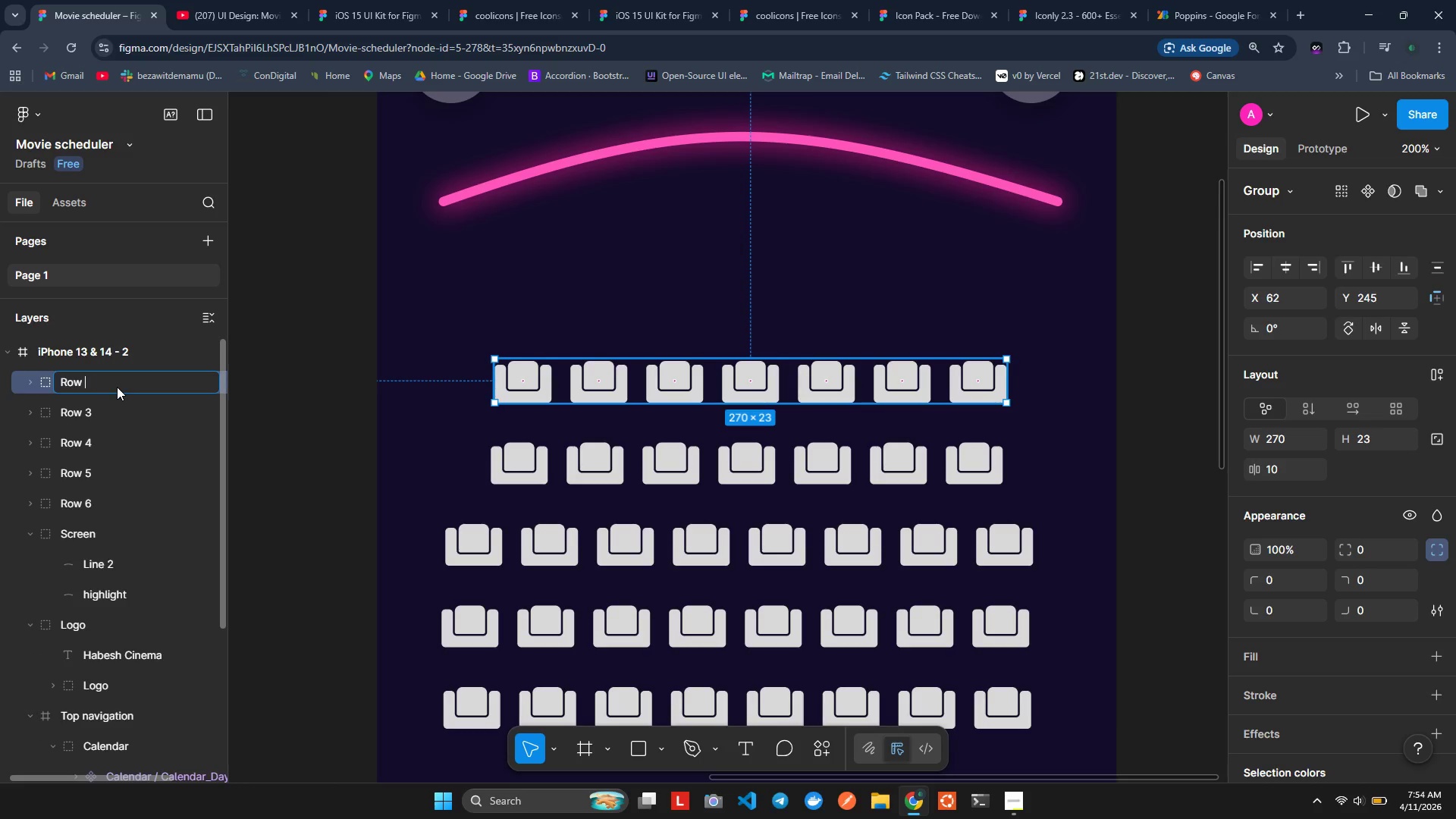 
key(Backspace)
 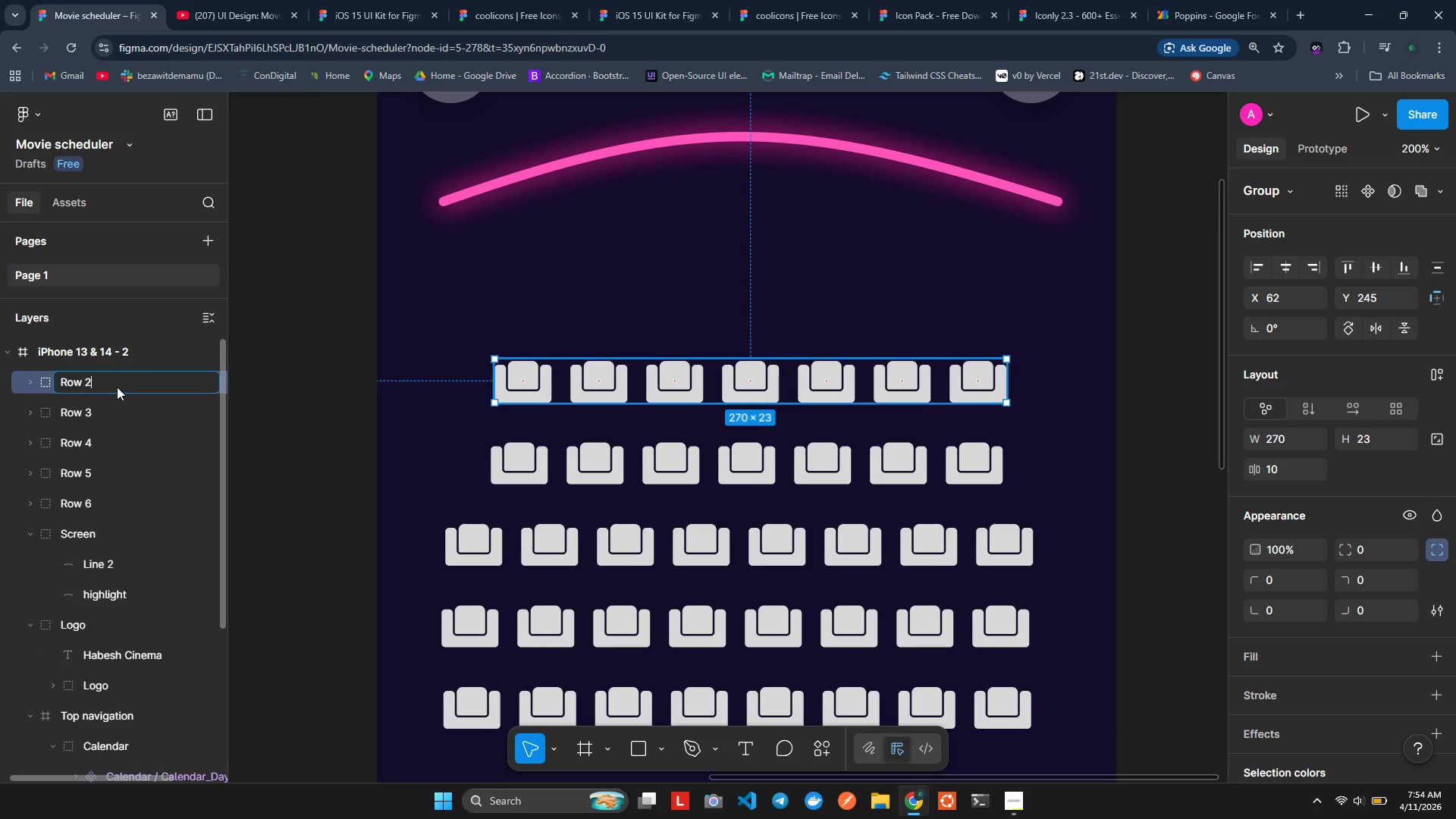 
key(2)
 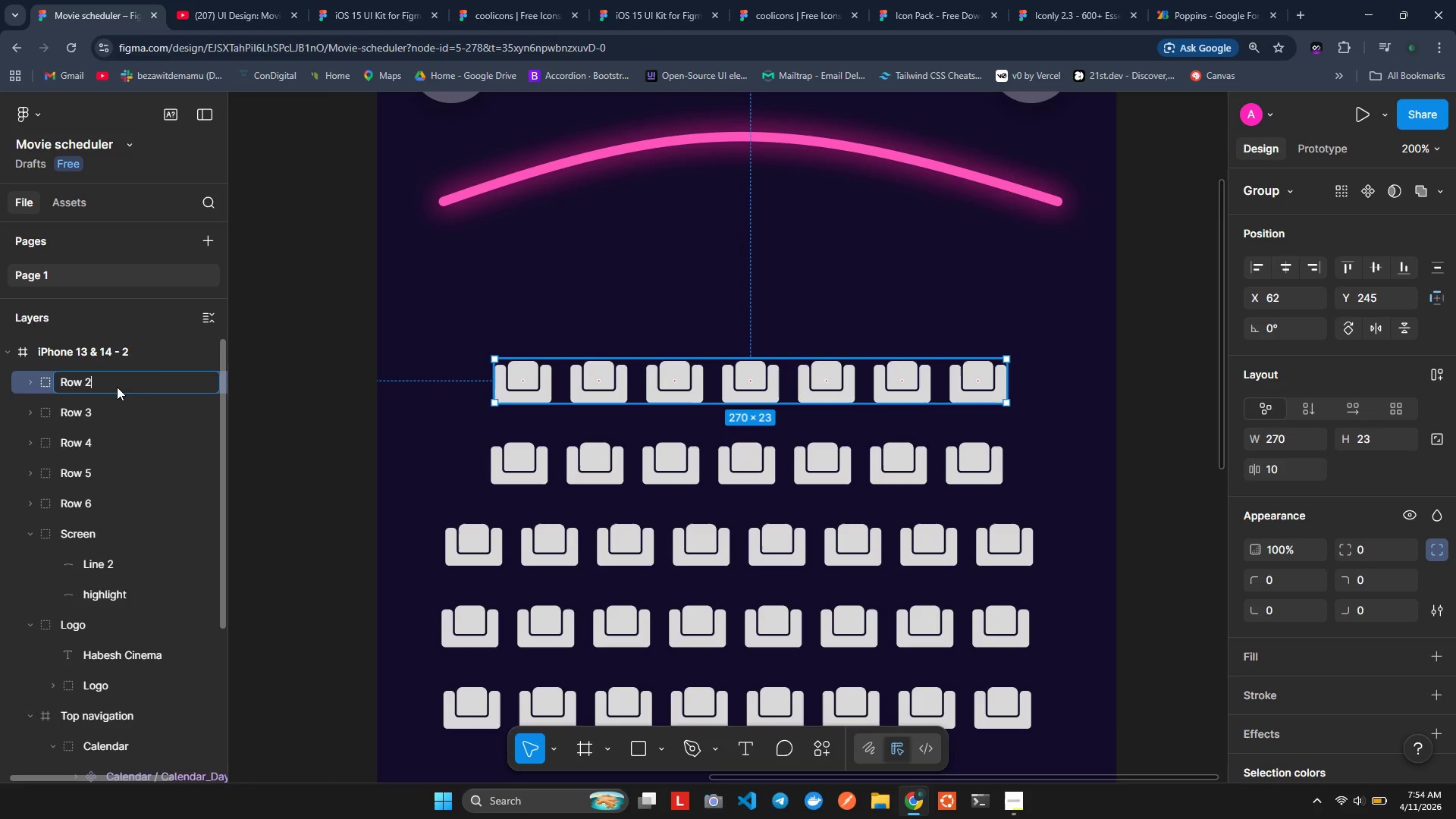 
key(Enter)
 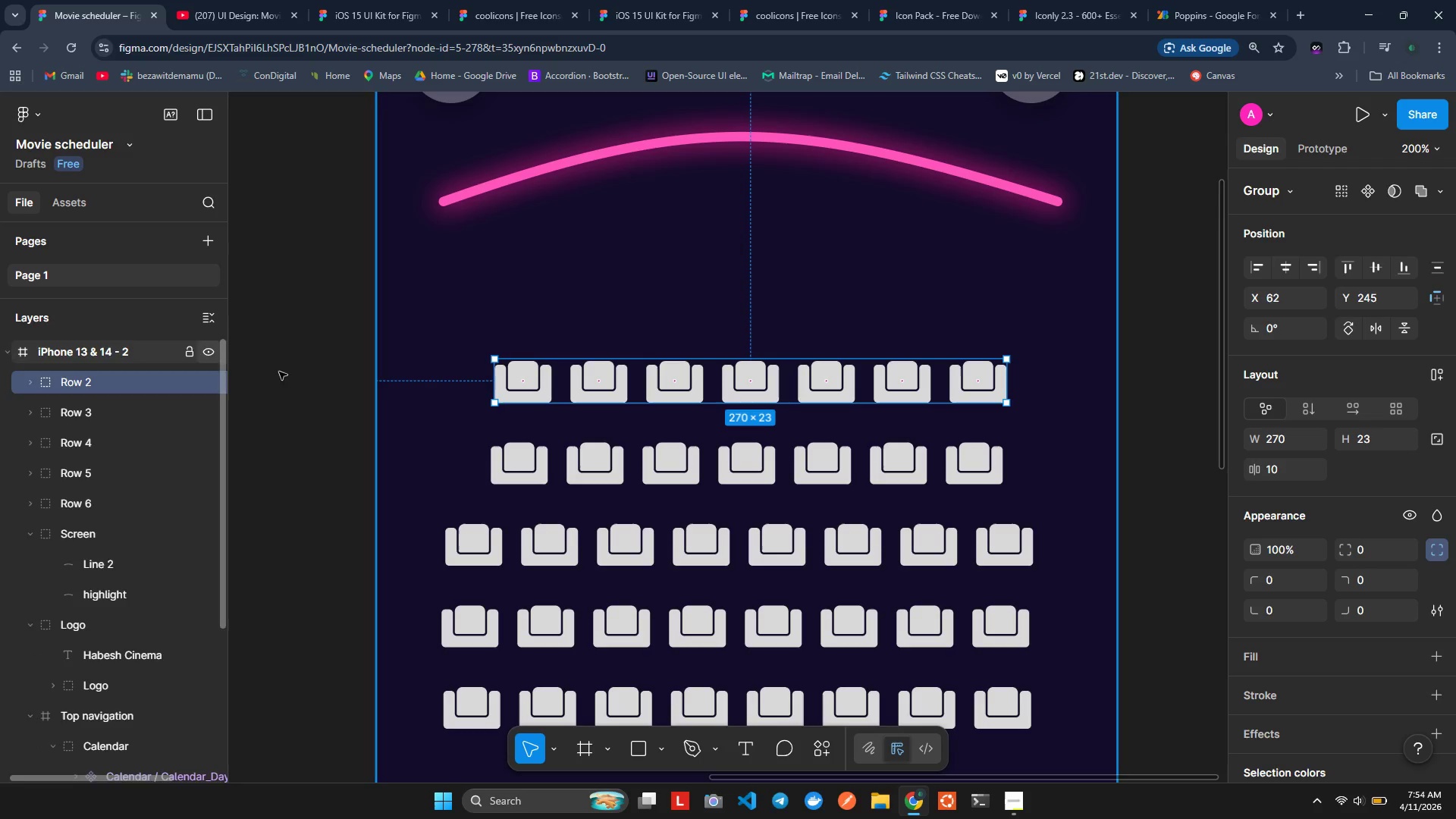 
left_click([1056, 362])
 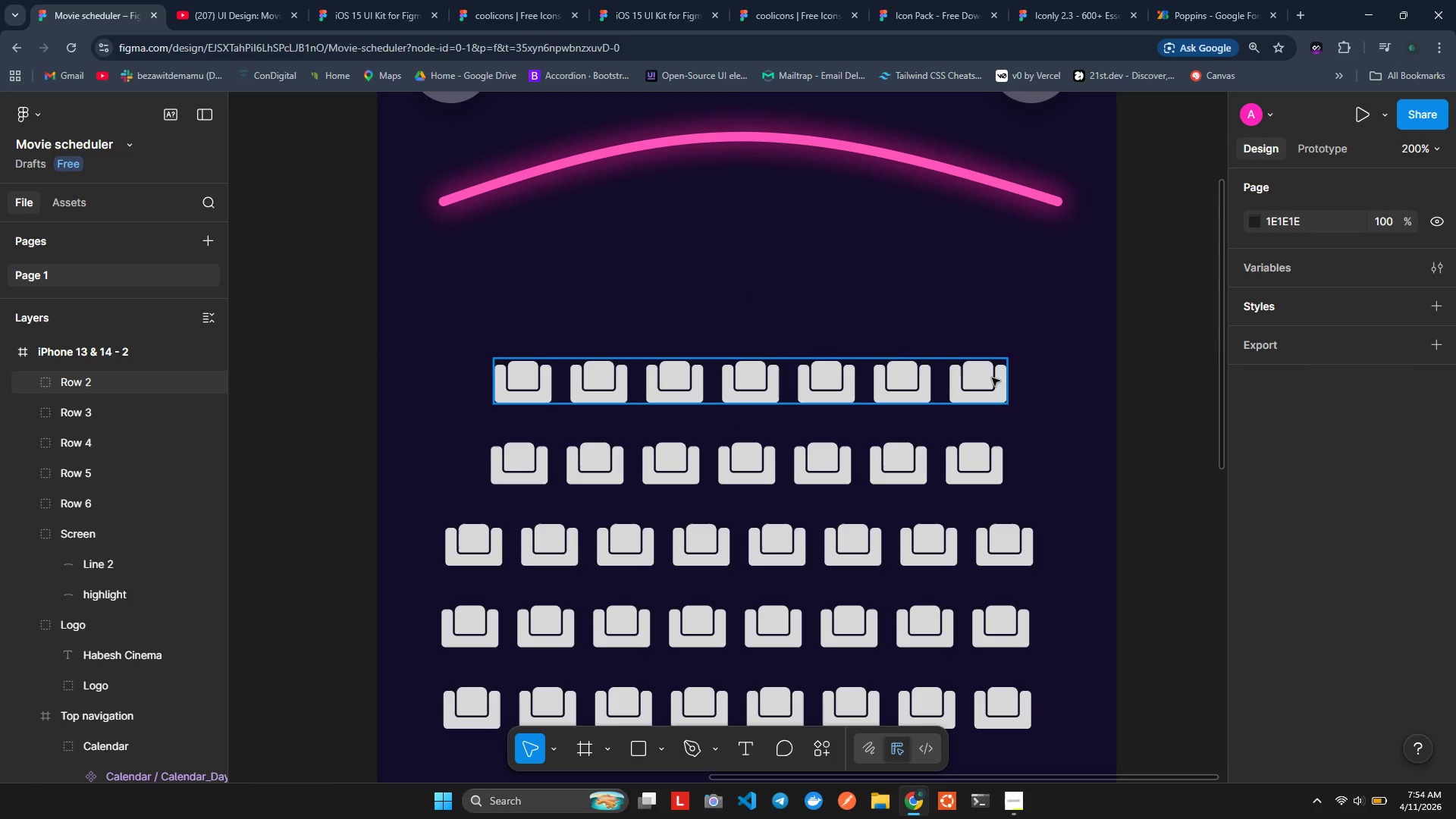 
double_click([992, 378])
 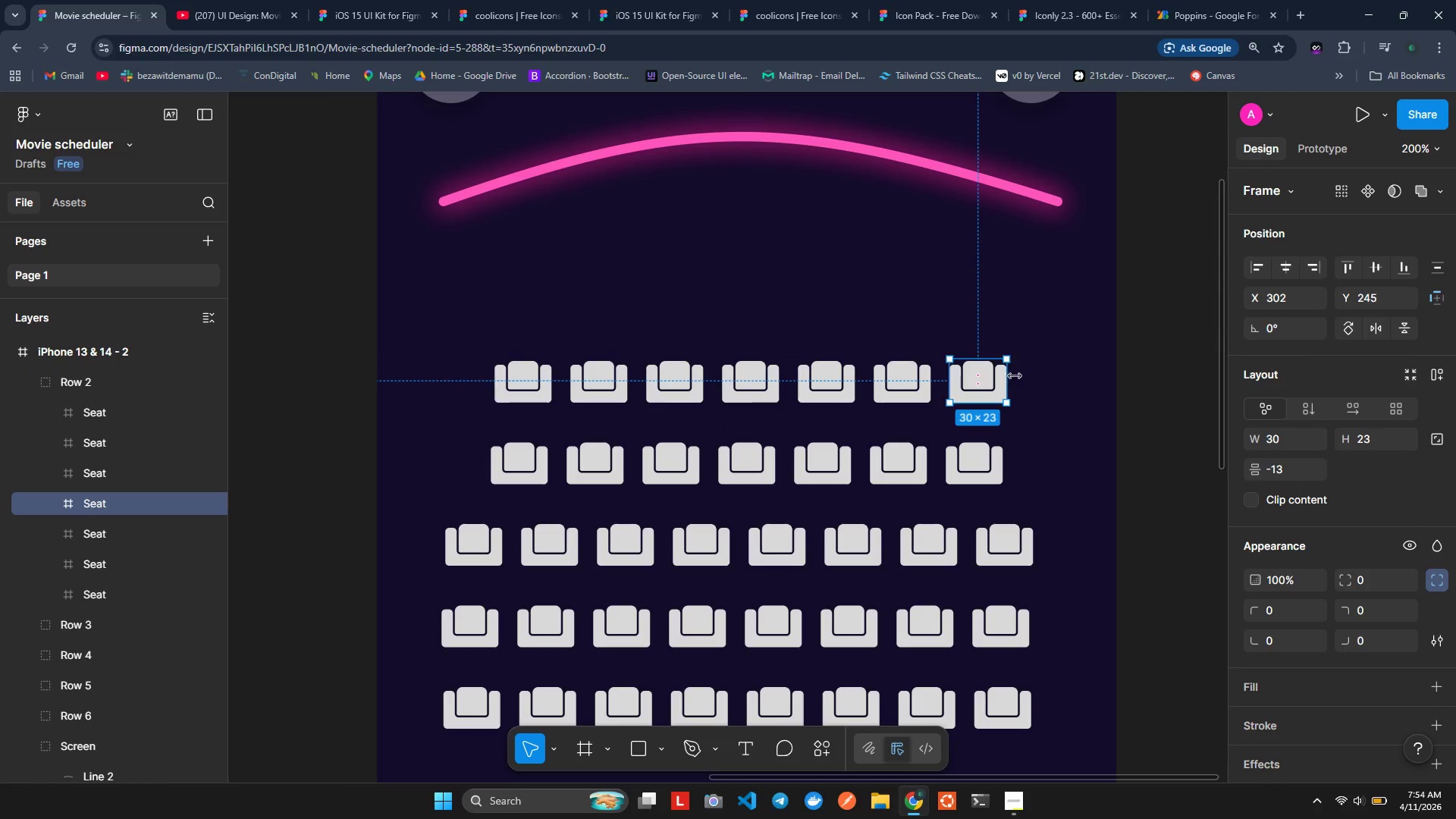 
left_click_drag(start_coordinate=[1015, 376], to_coordinate=[795, 381])
 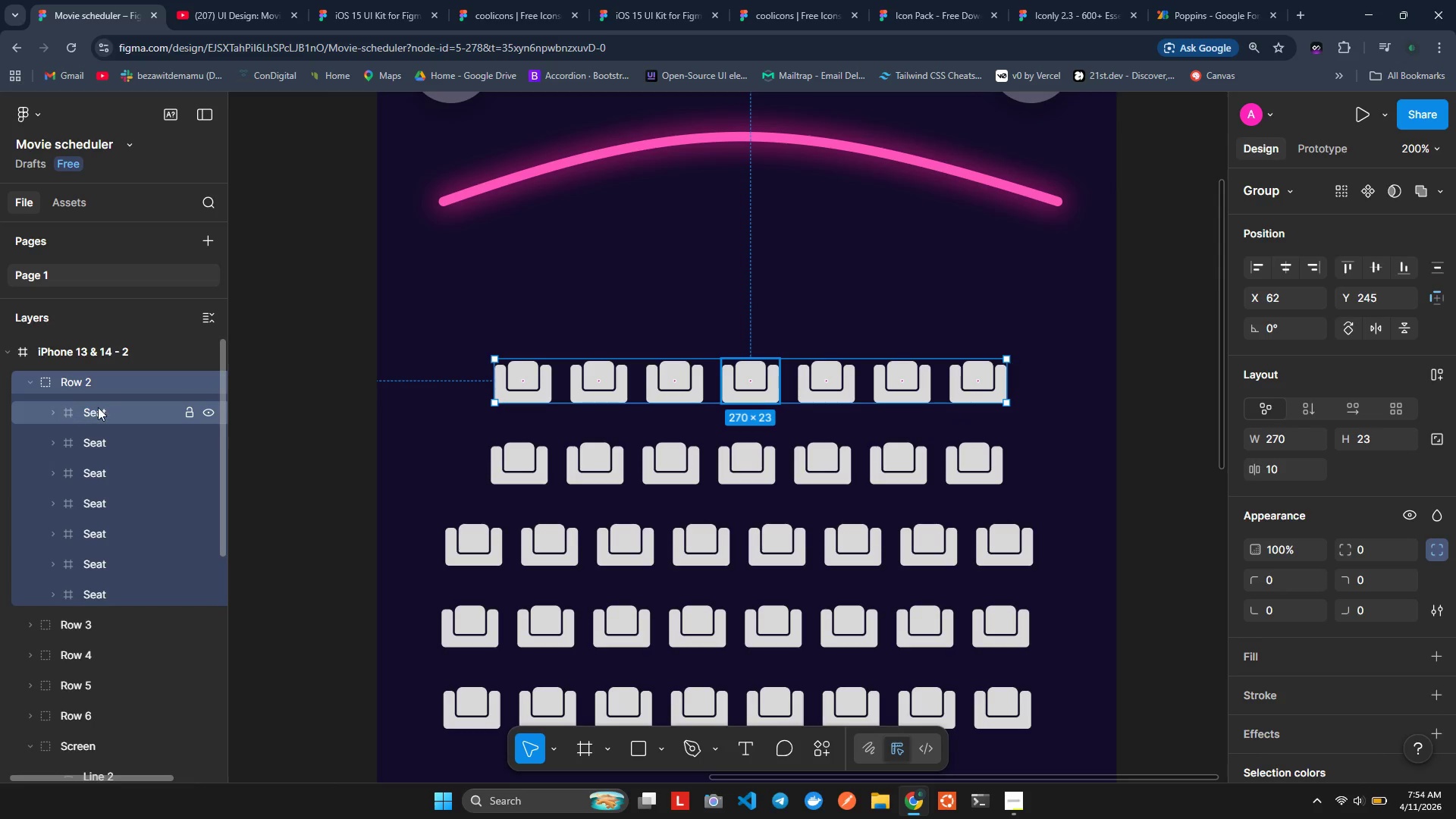 
left_click([97, 408])
 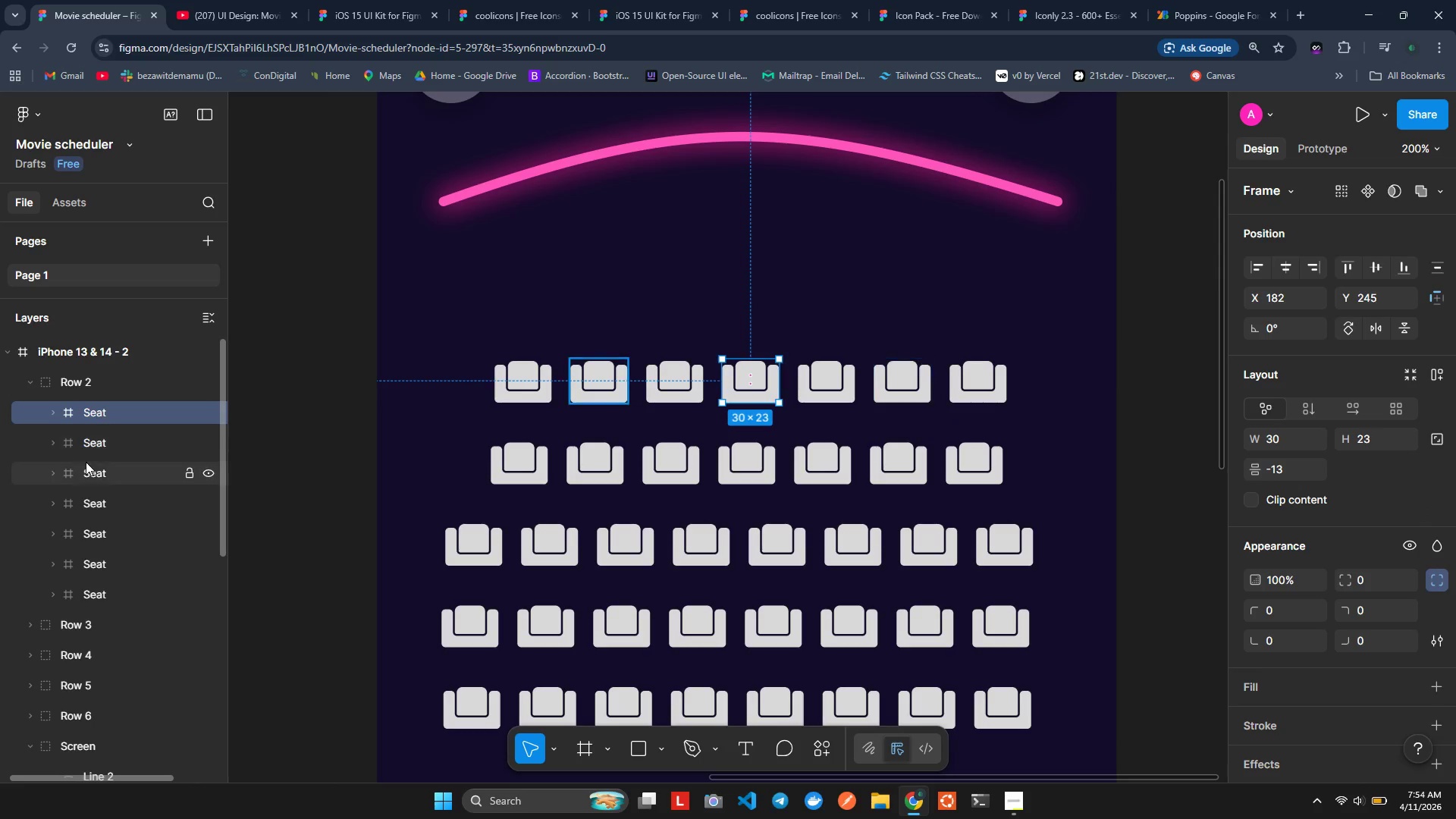 
left_click([84, 469])
 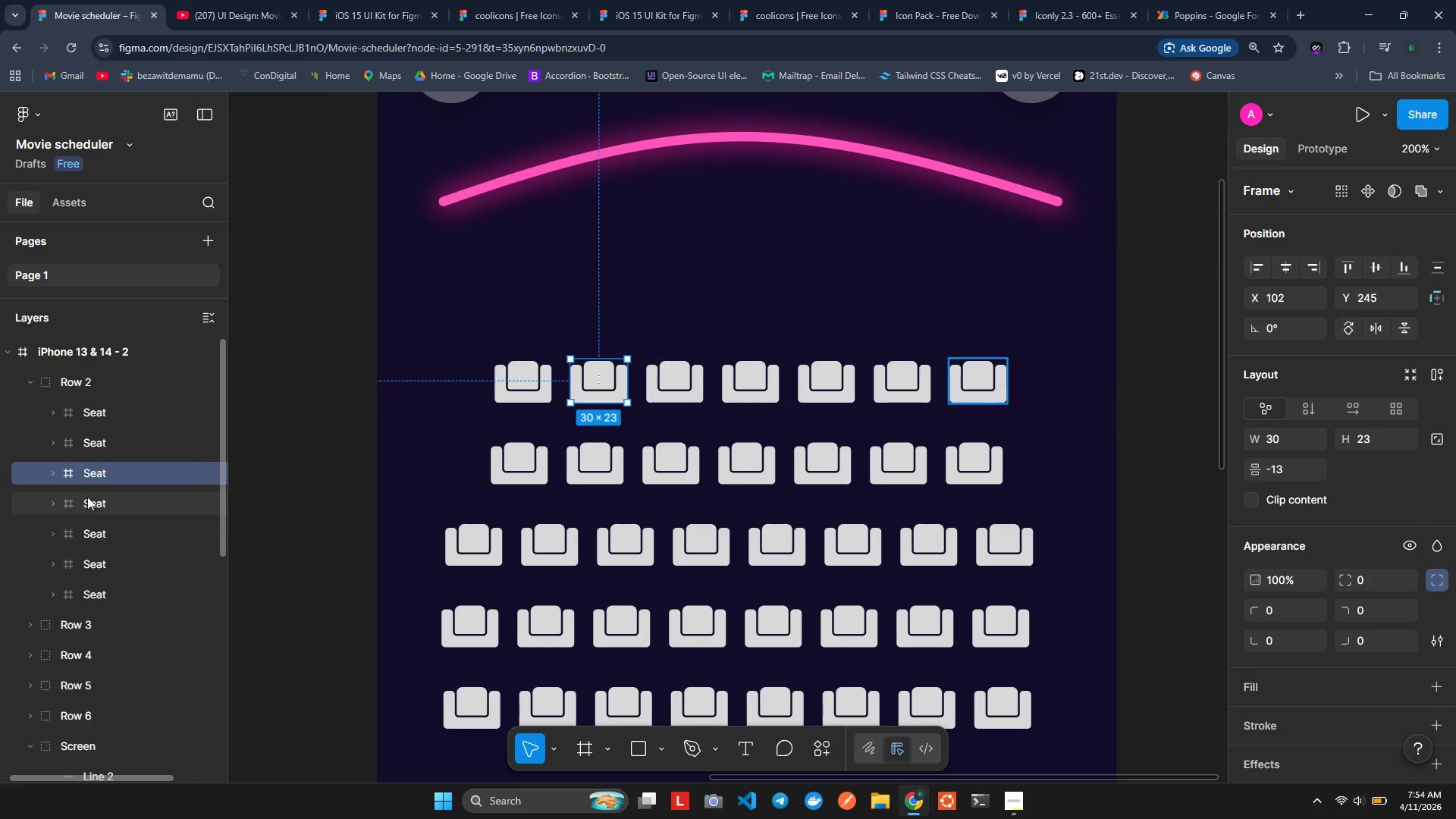 
left_click([90, 445])
 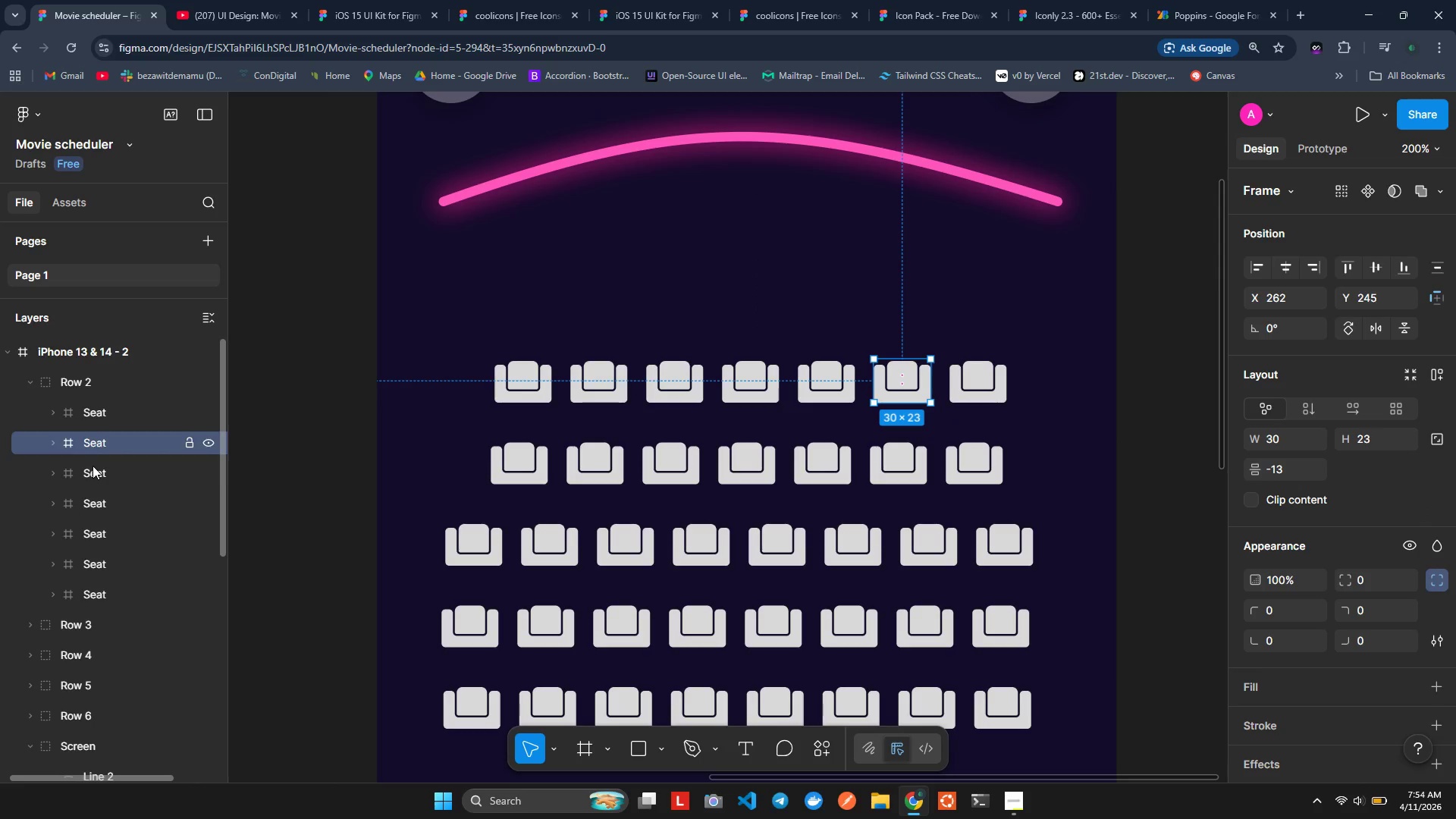 
key(Control+ControlLeft)
 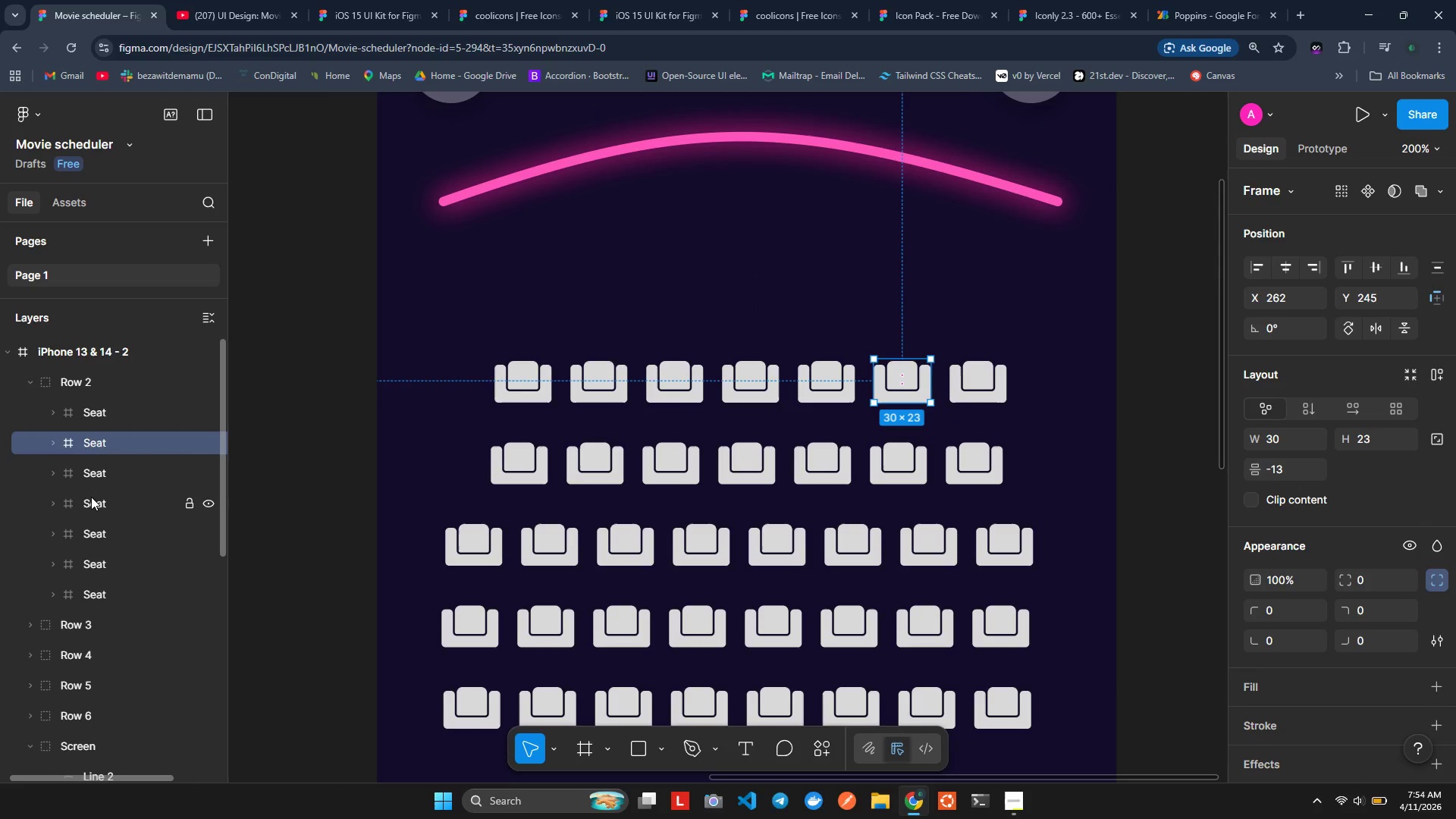 
hold_key(key=ControlLeft, duration=1.52)
left_click([91, 497])
 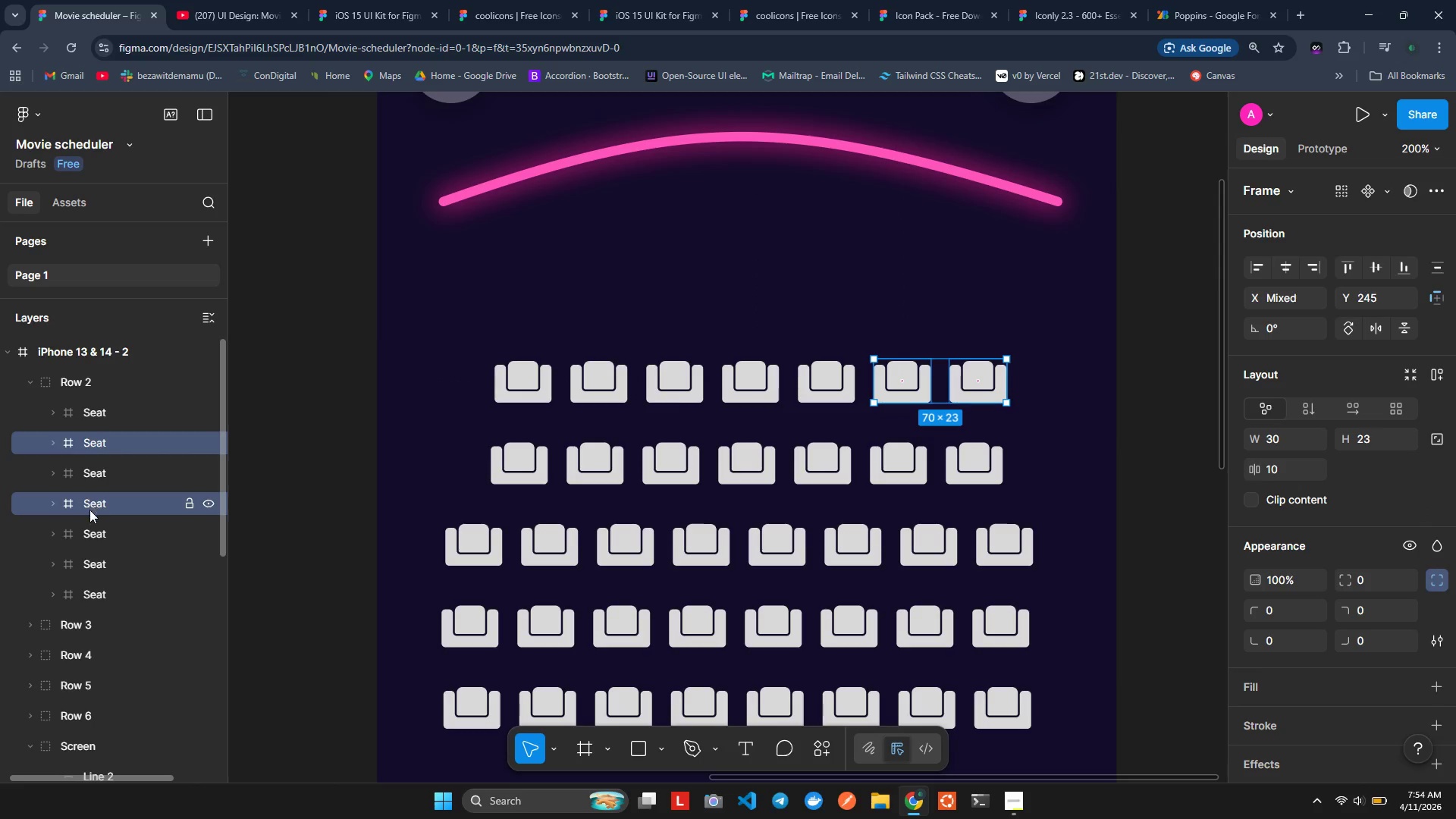 
key(Control+ControlLeft)
 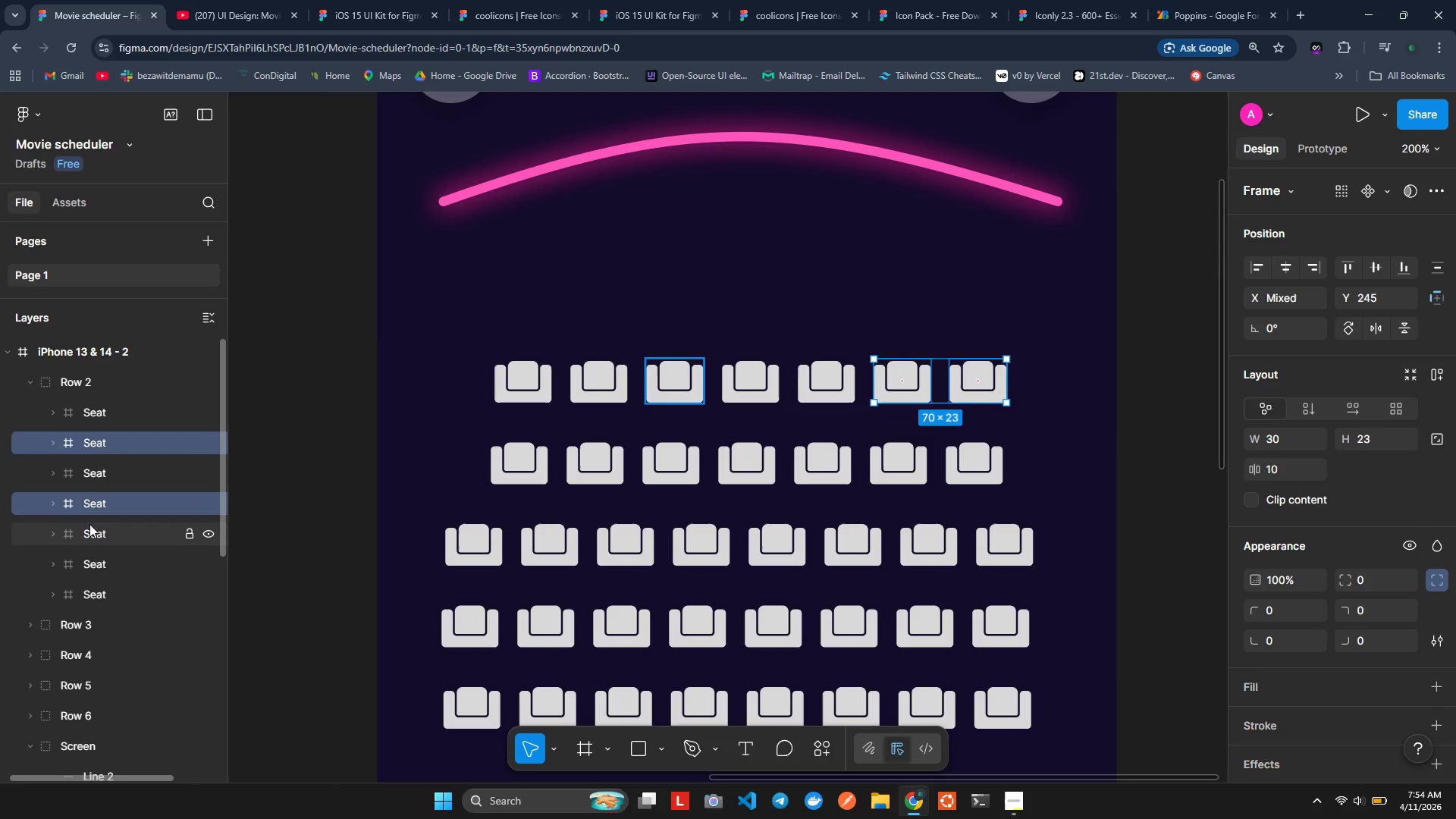 
key(Control+ControlLeft)
 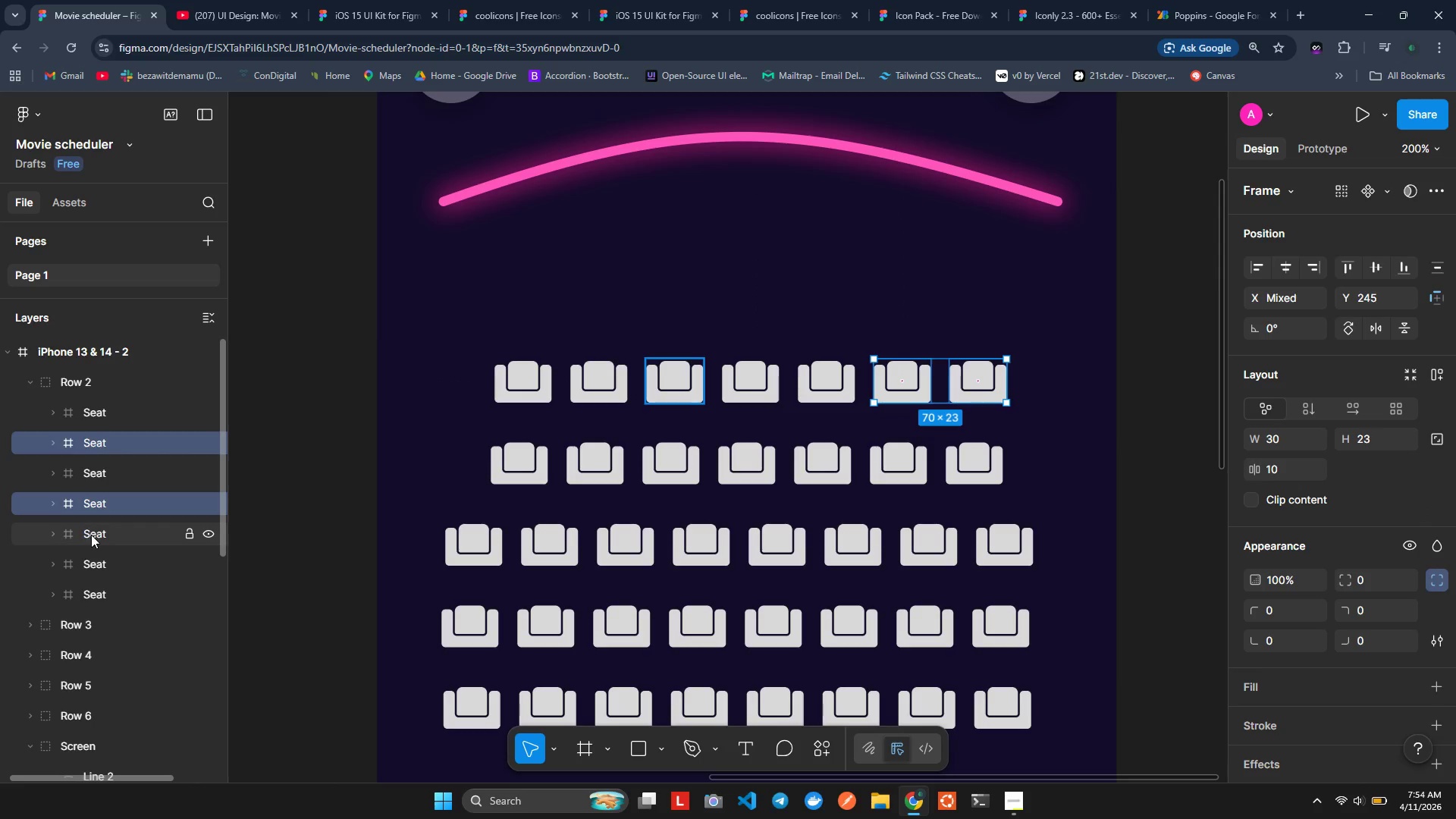 
key(Control+ControlLeft)
 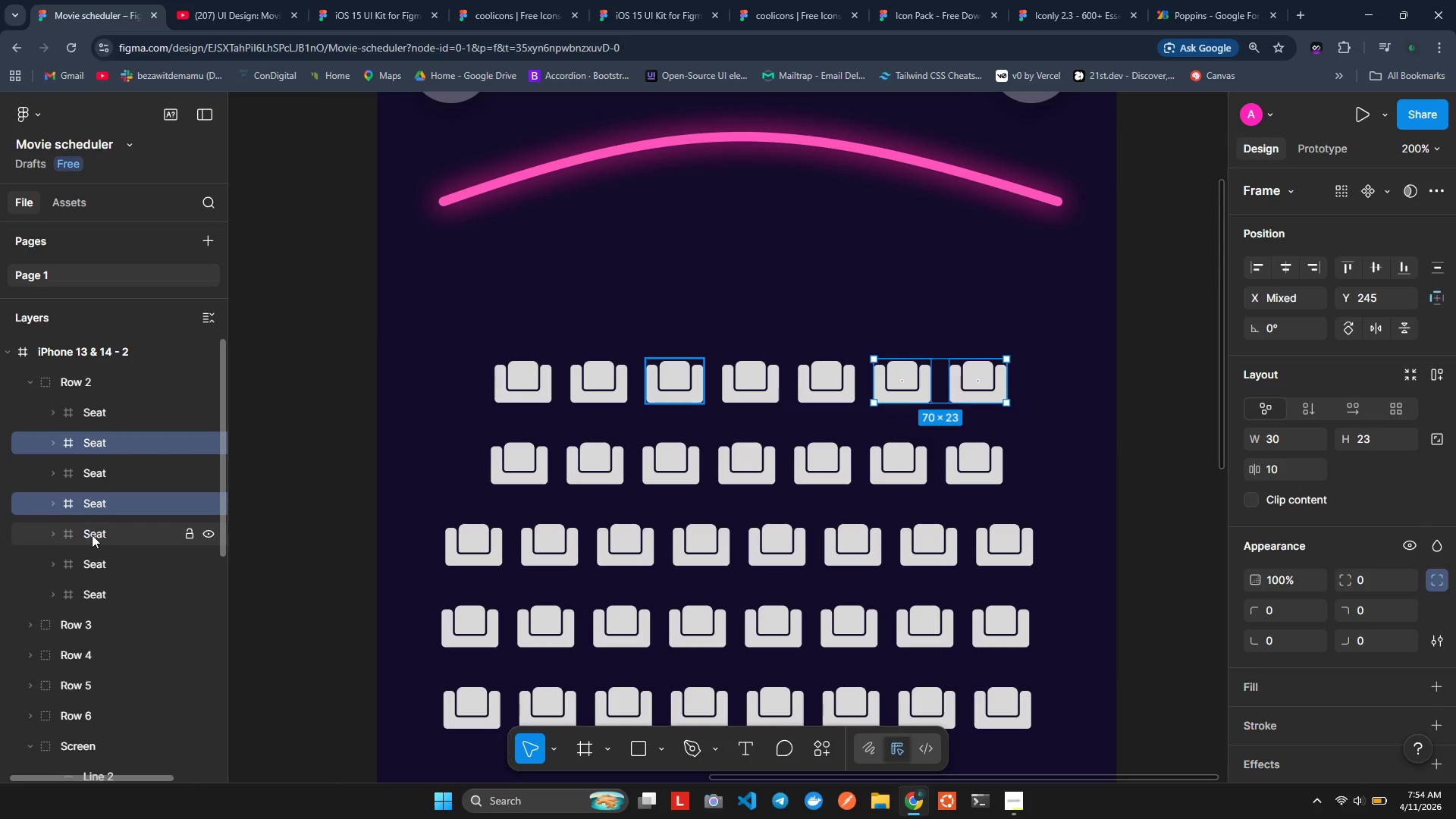 
key(Control+ControlLeft)
 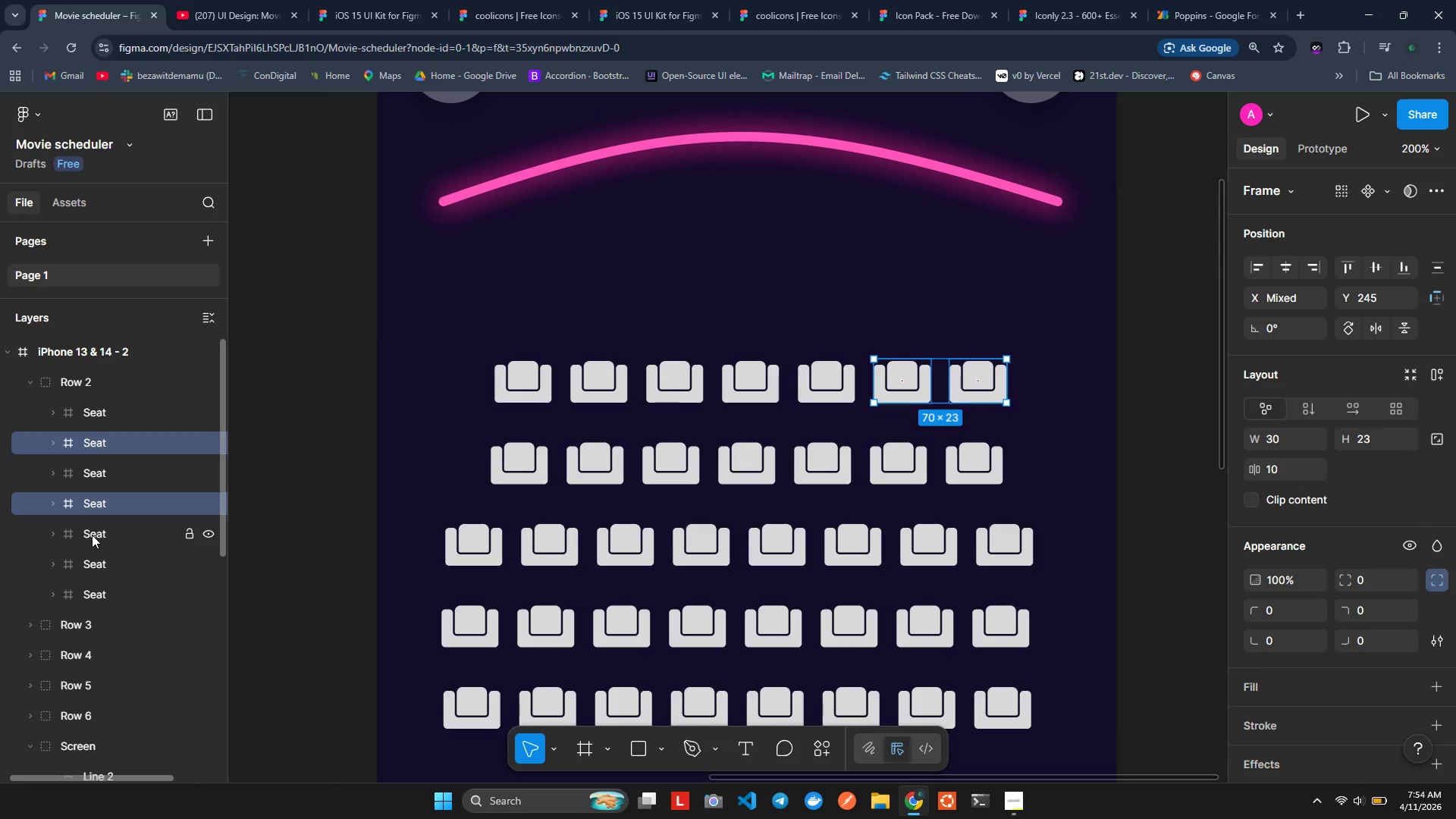 
hold_key(key=ControlLeft, duration=1.5)
left_click([92, 533])
 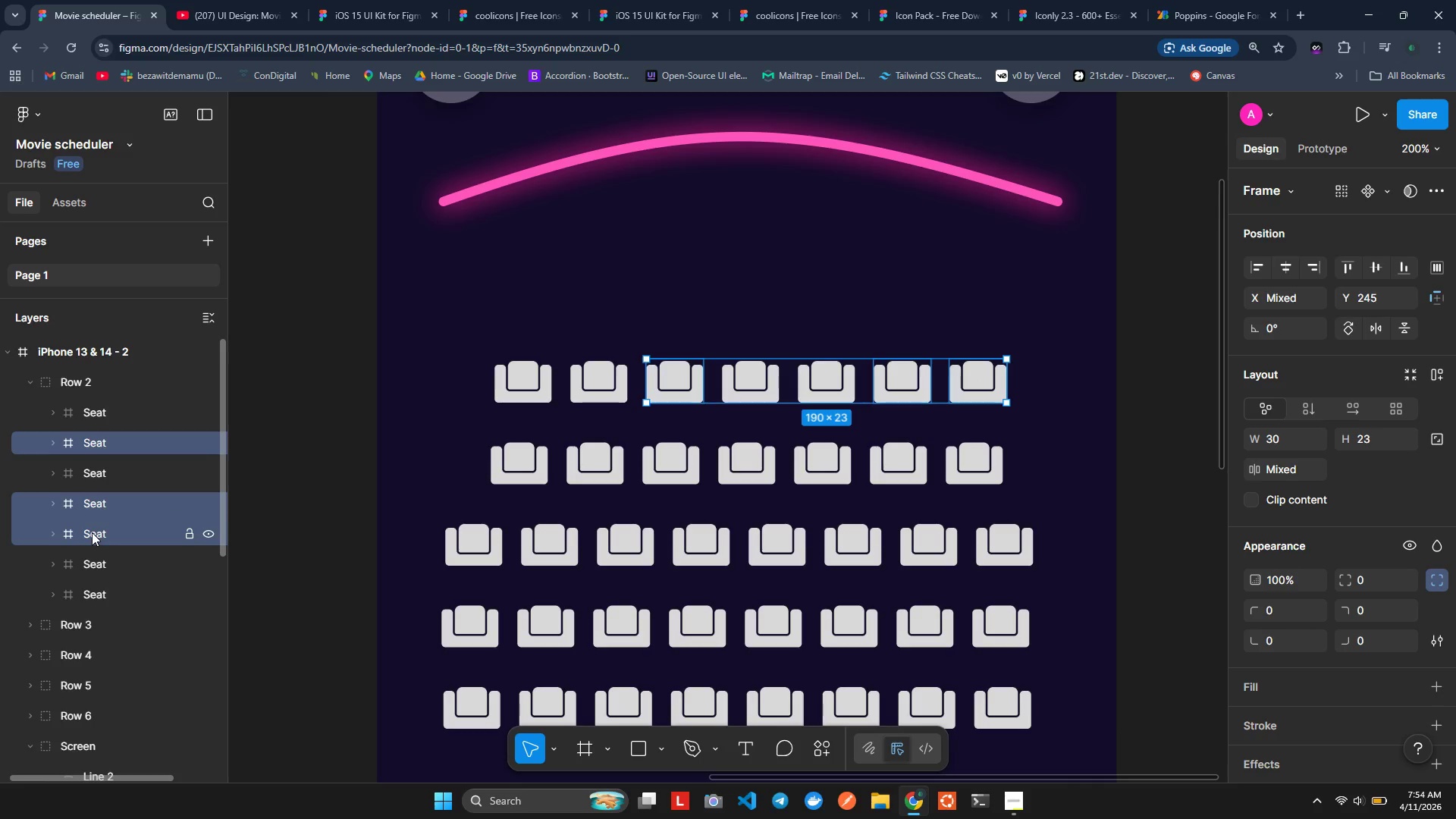 
hold_key(key=ControlLeft, duration=1.25)
 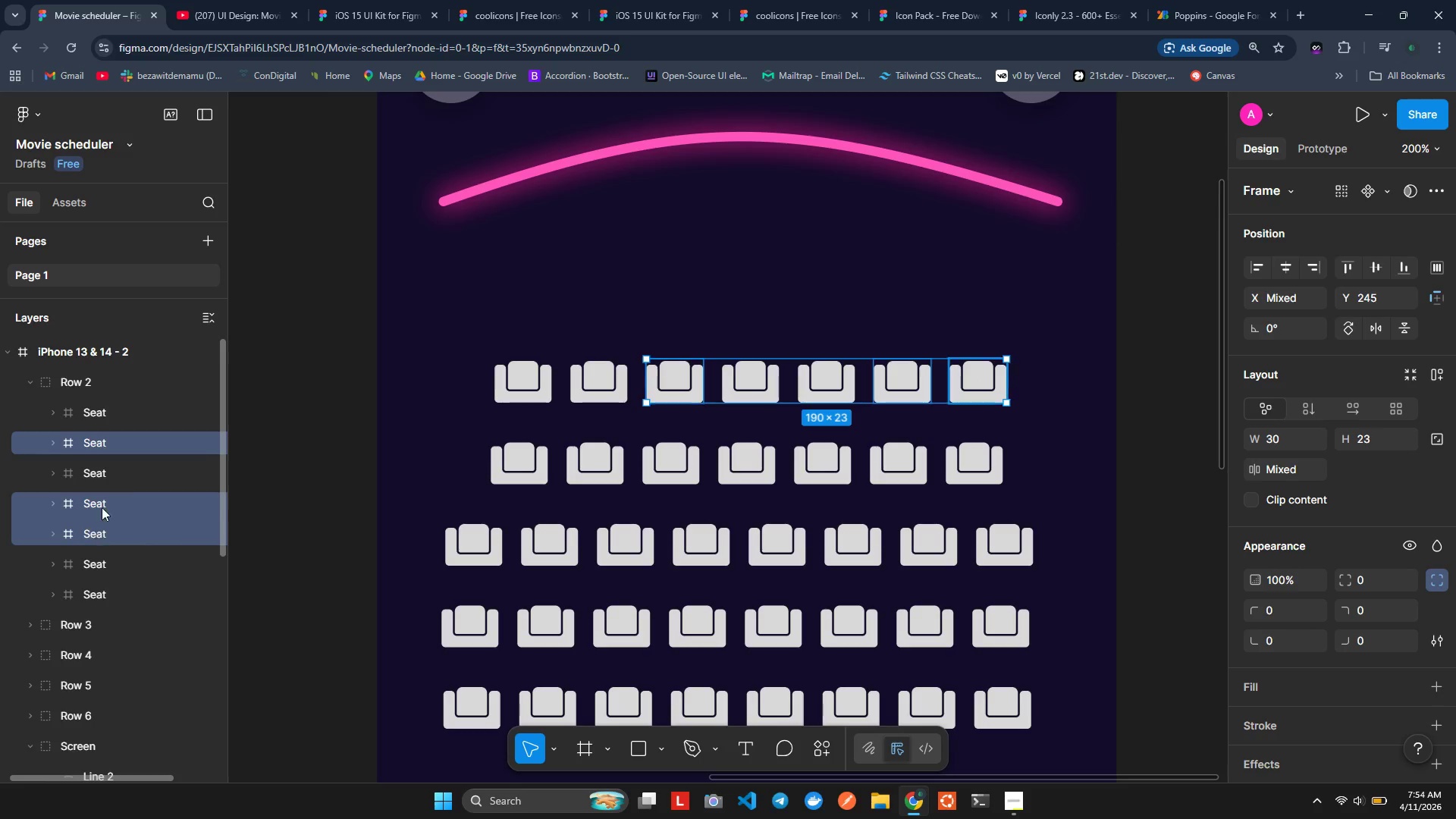 
left_click([109, 439])
 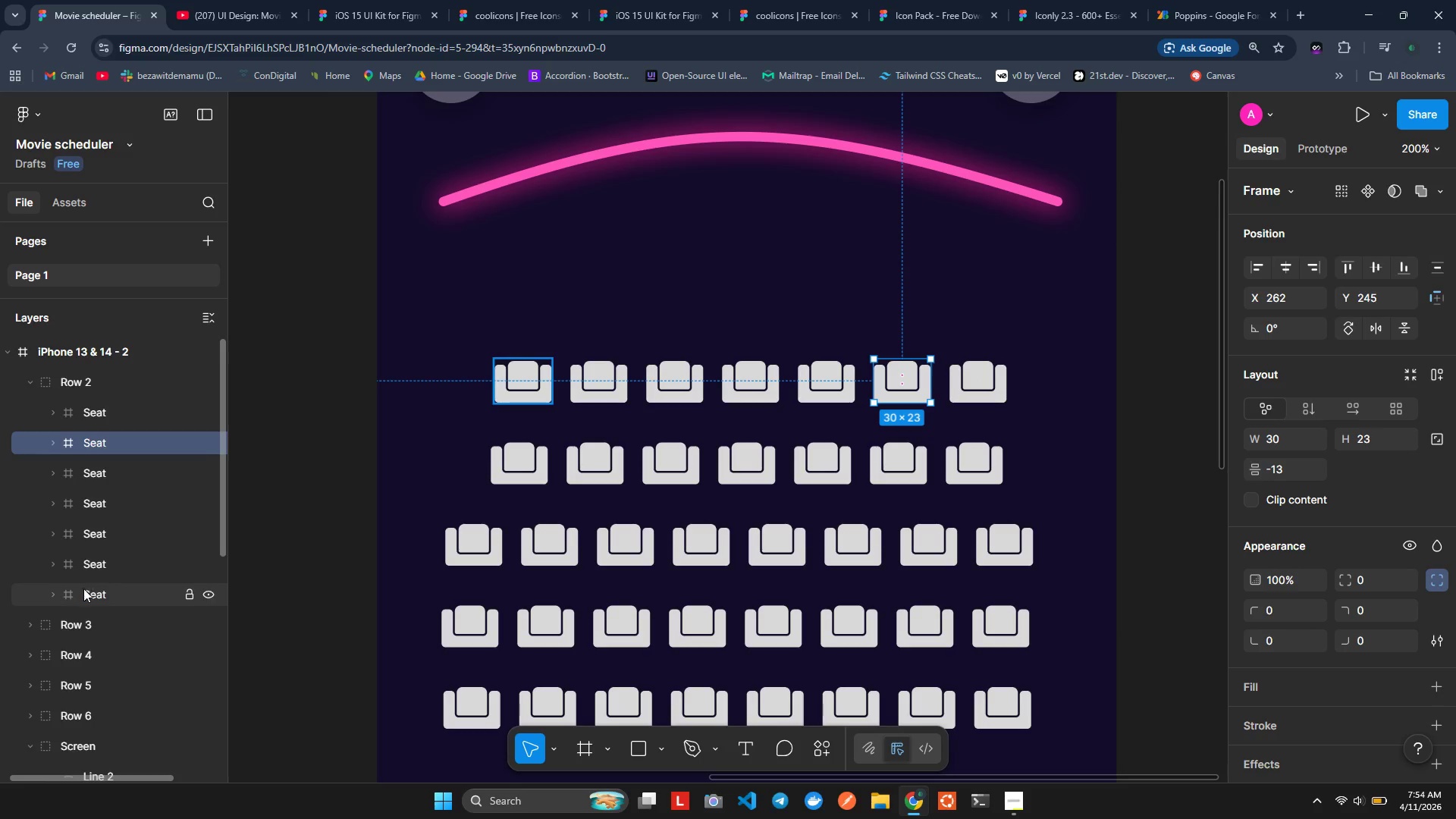 
left_click([83, 592])
 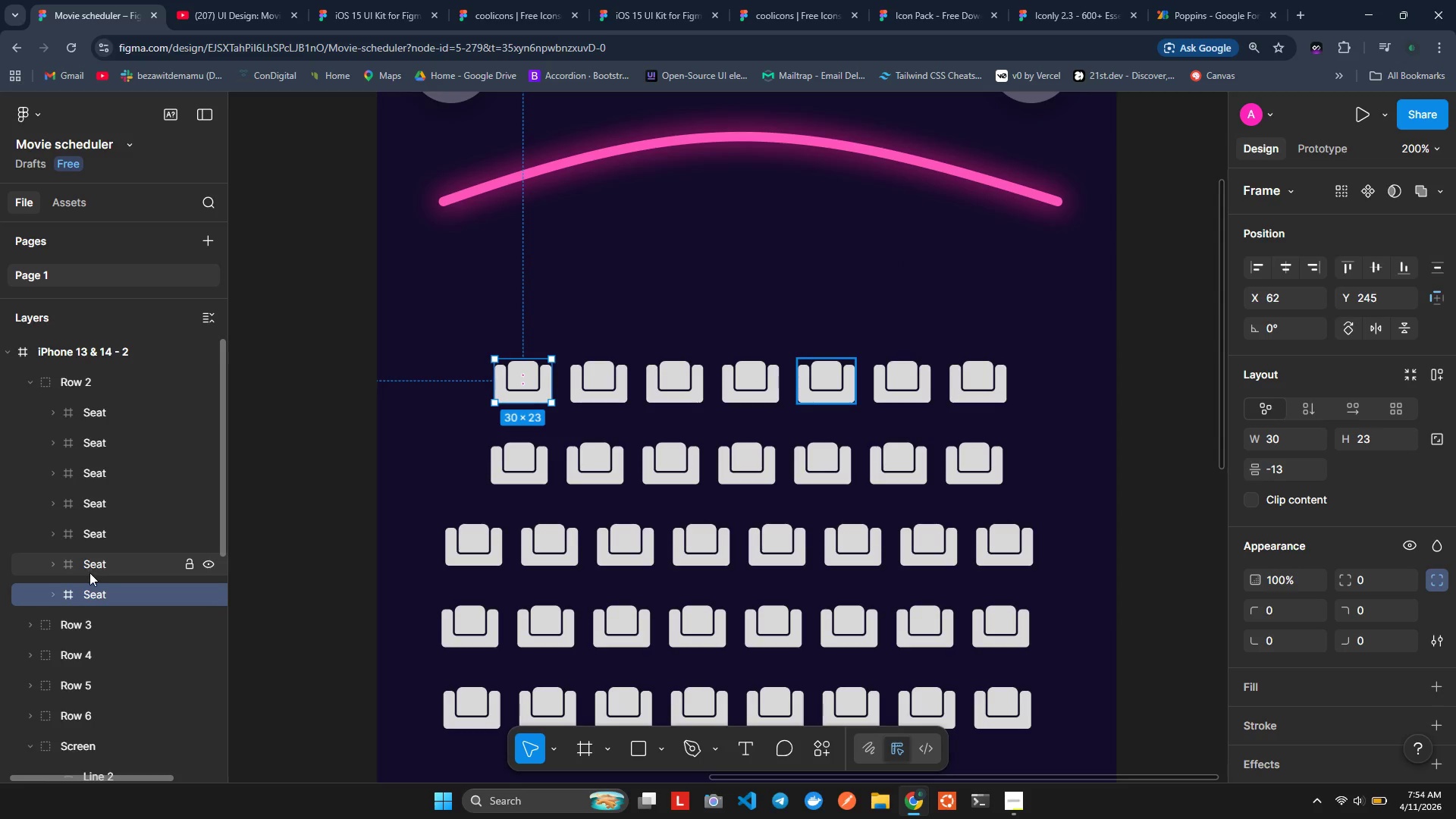 
hold_key(key=ControlLeft, duration=0.75)
left_click([89, 573])
 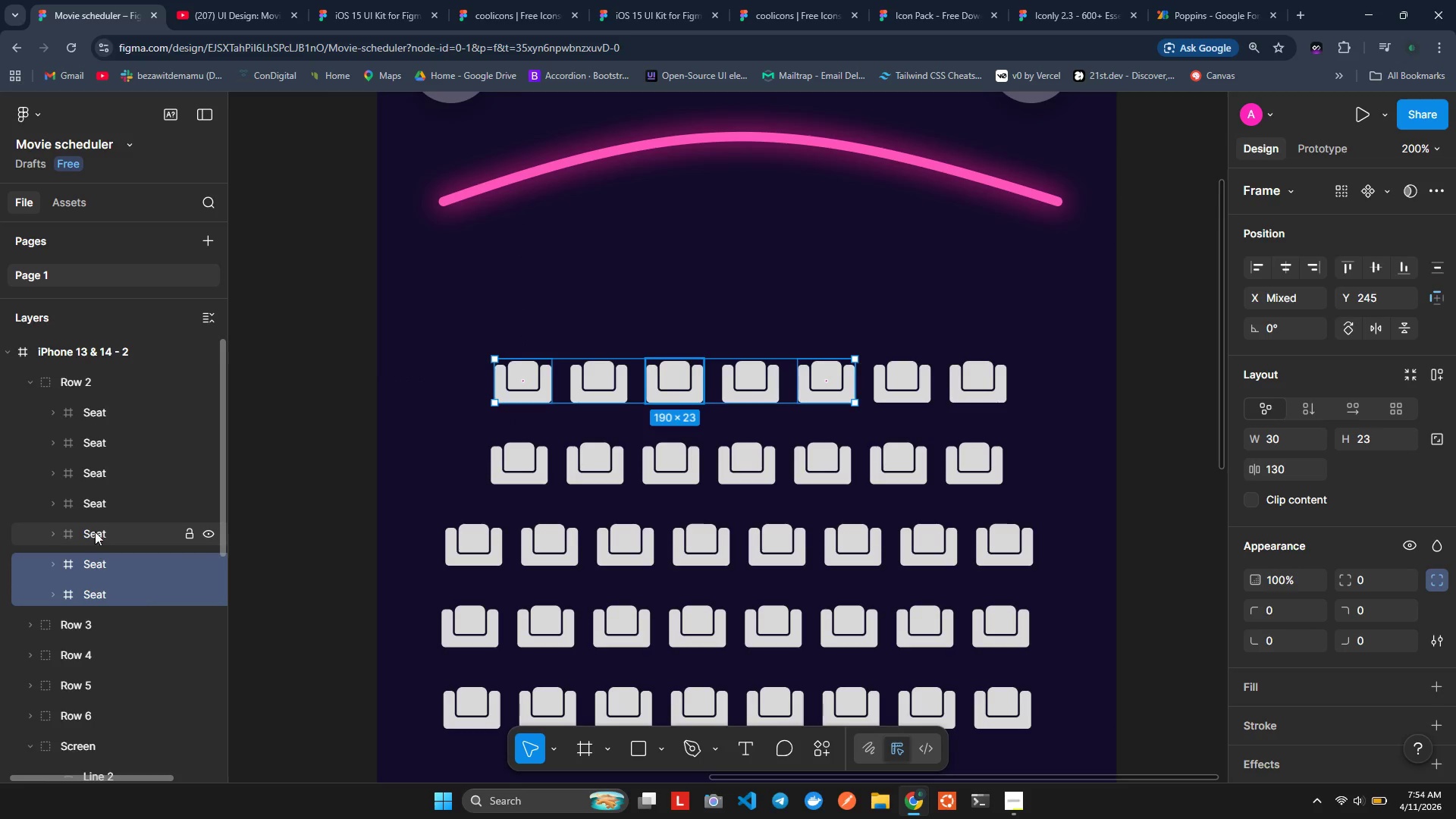 
left_click([96, 563])
 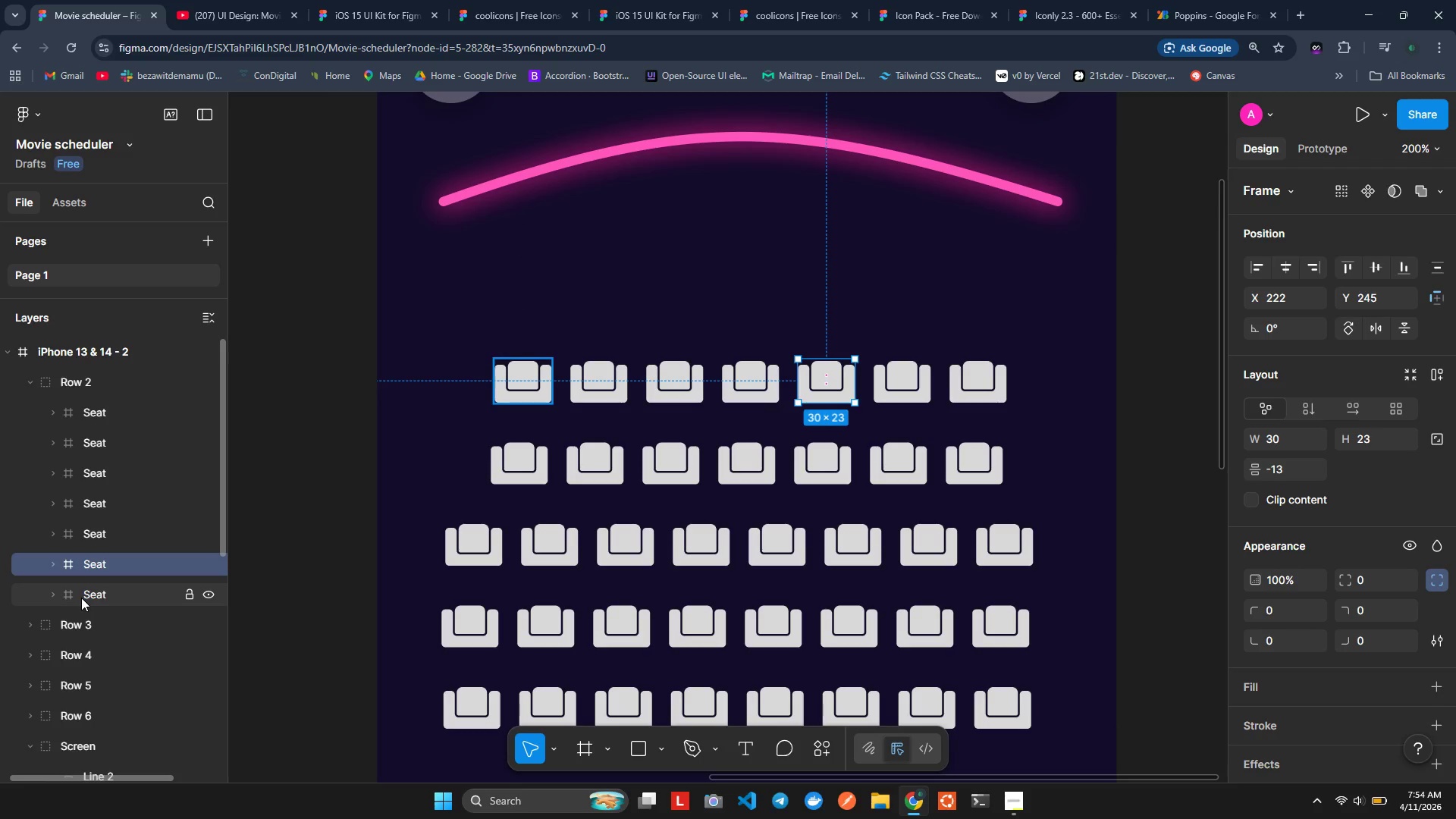 
left_click([81, 598])
 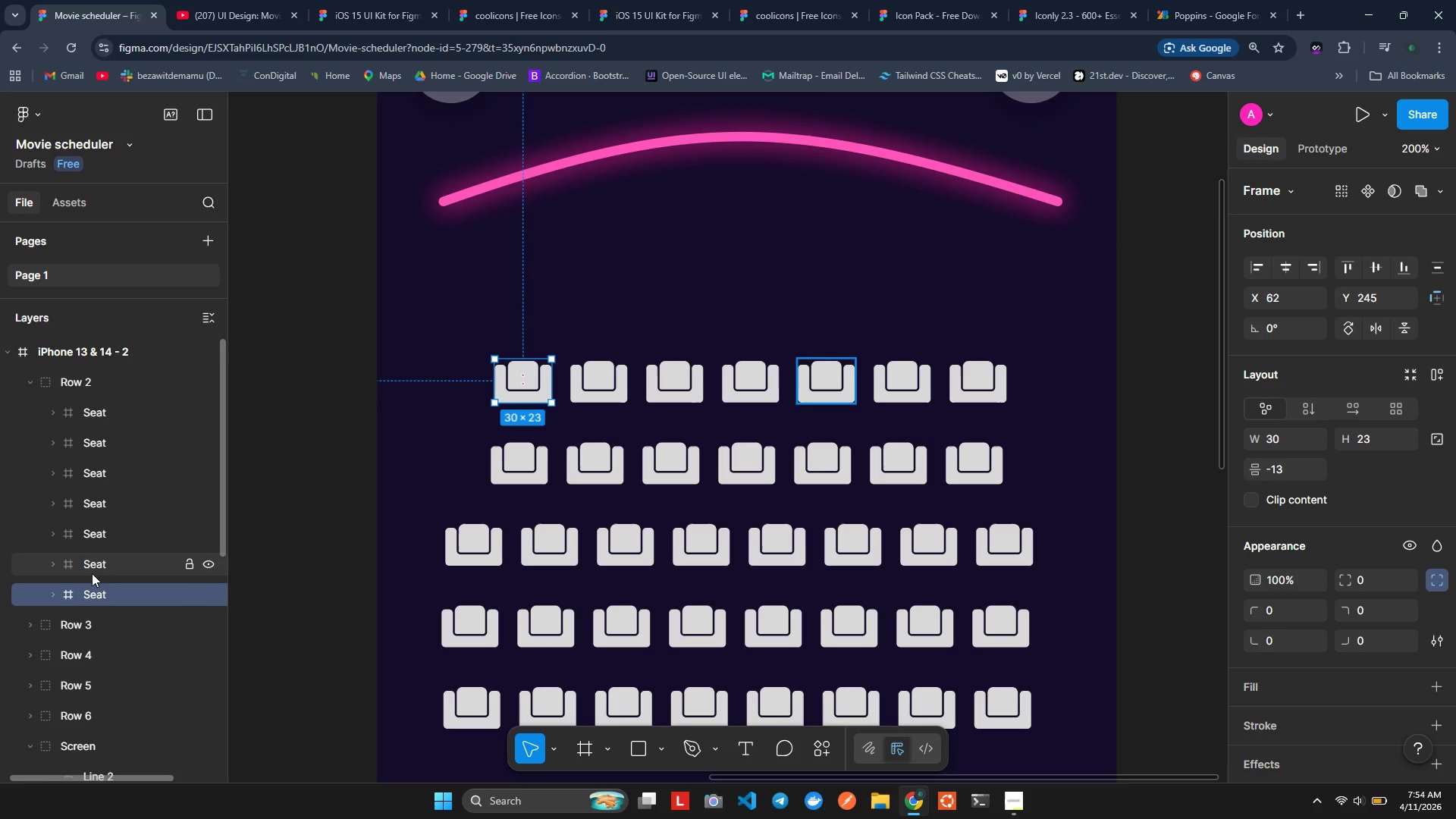 
left_click([93, 570])
 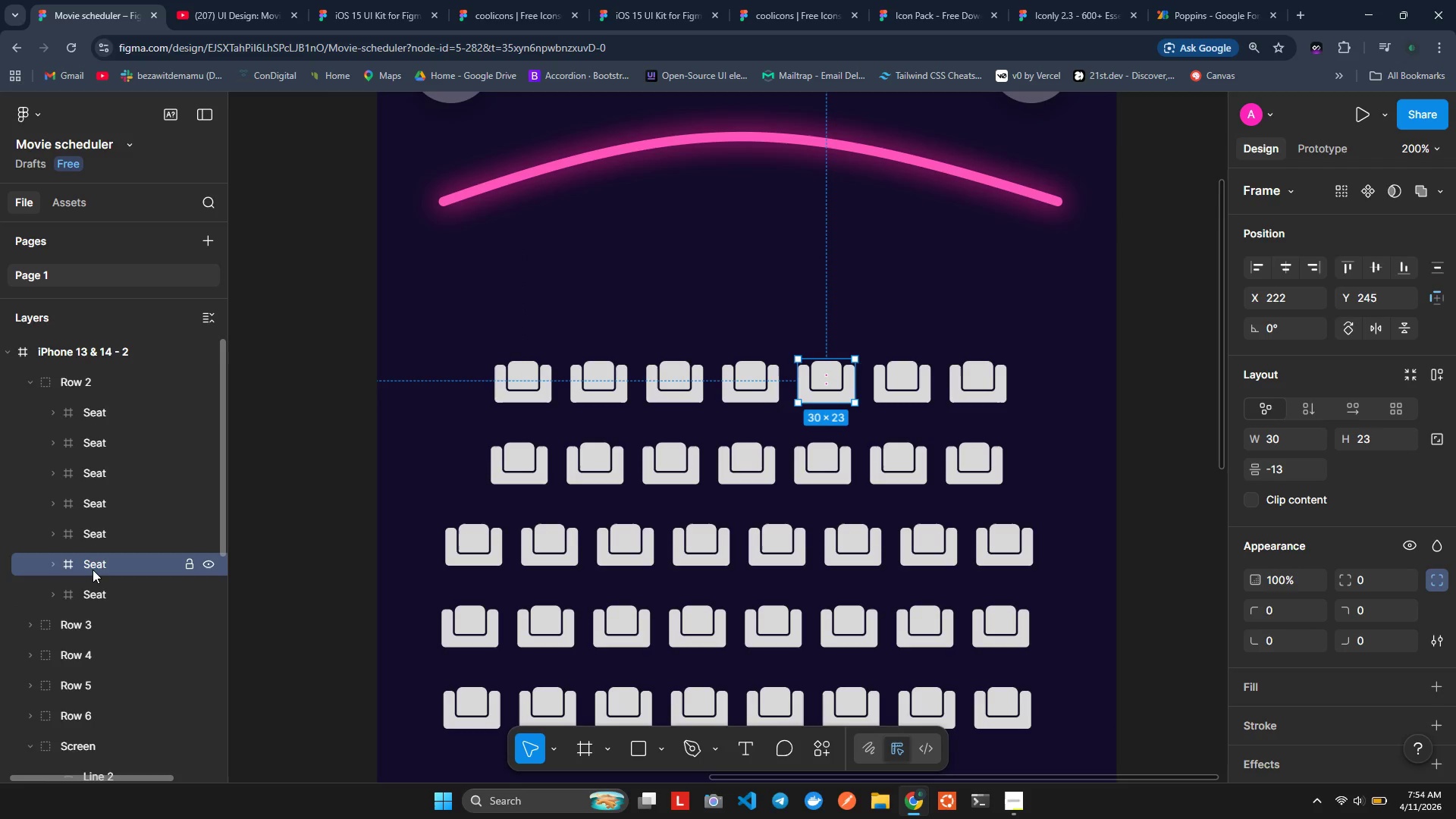 
hold_key(key=ControlLeft, duration=0.52)
 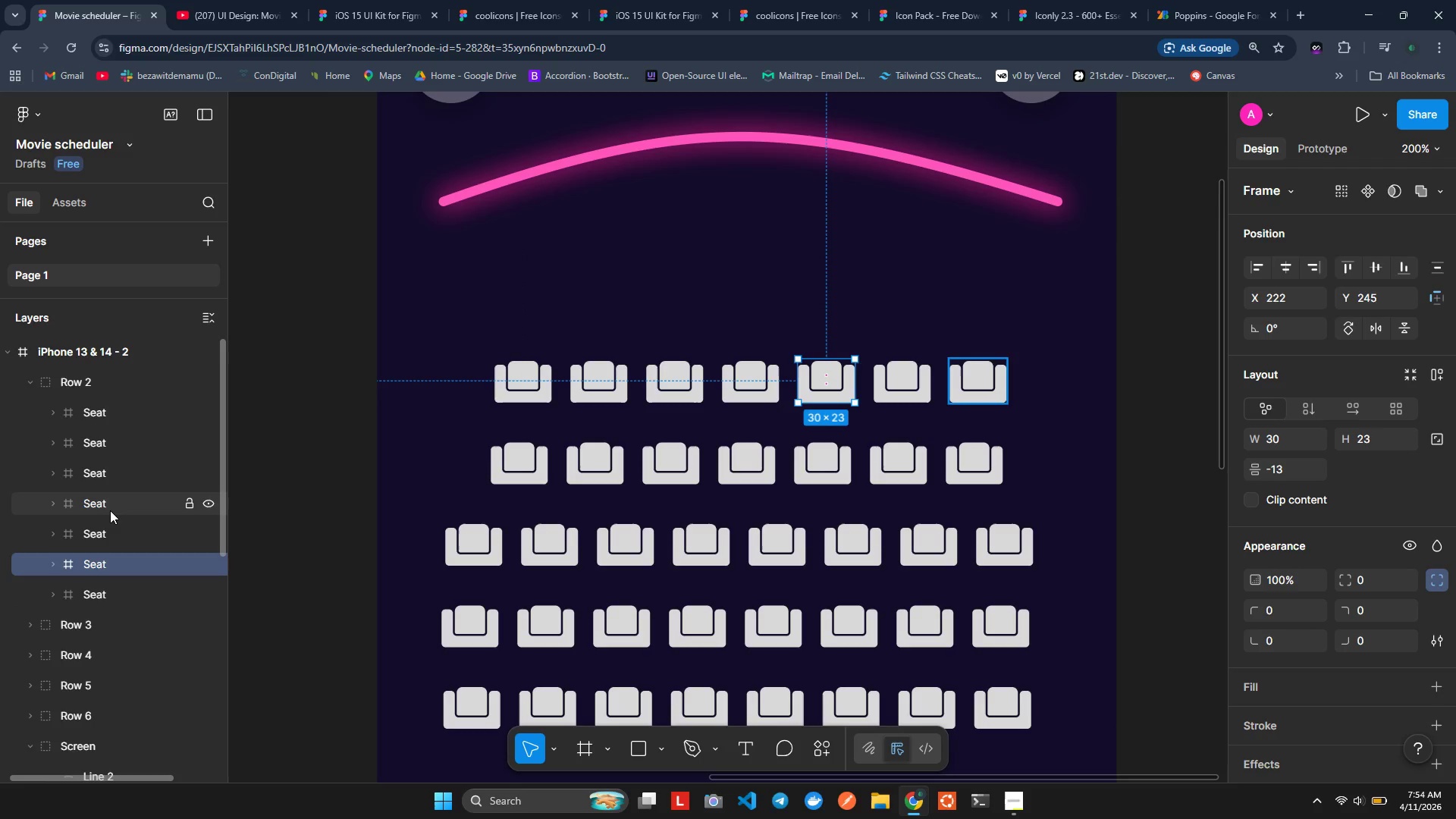 
hold_key(key=ControlLeft, duration=0.86)
left_click([110, 510])
 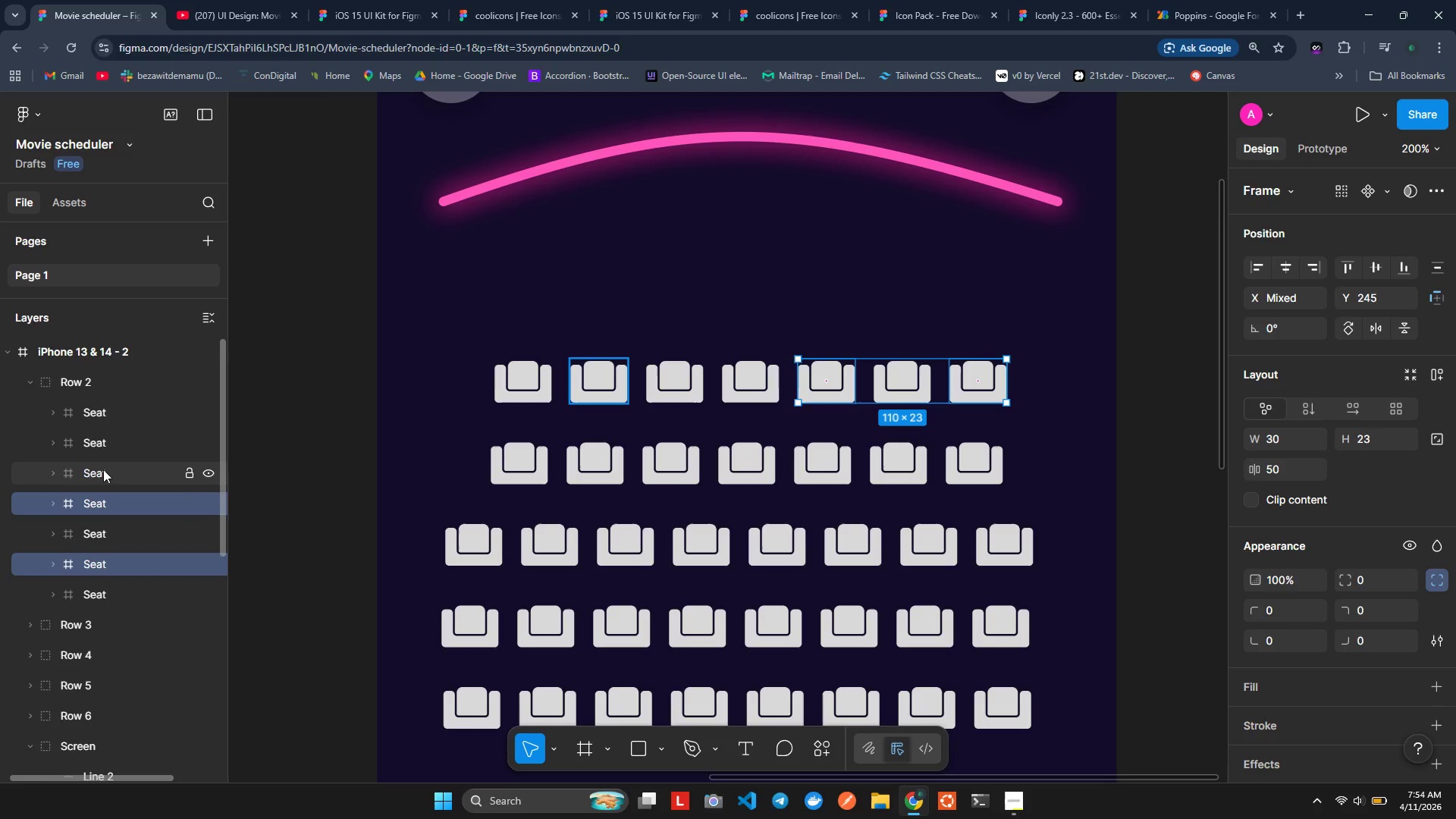 
hold_key(key=ControlLeft, duration=0.64)
 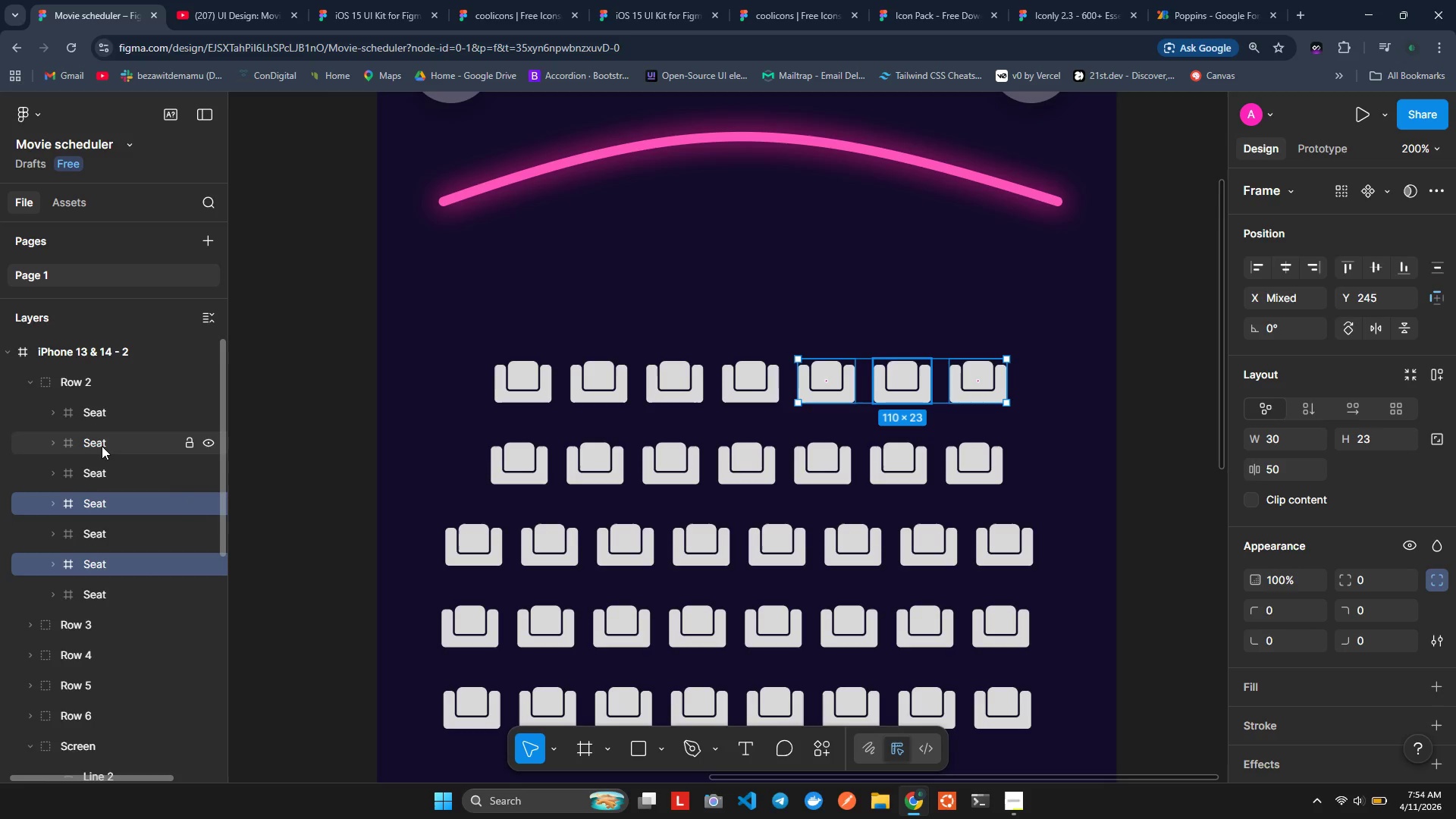 
hold_key(key=ControlLeft, duration=1.33)
left_click([102, 445])
 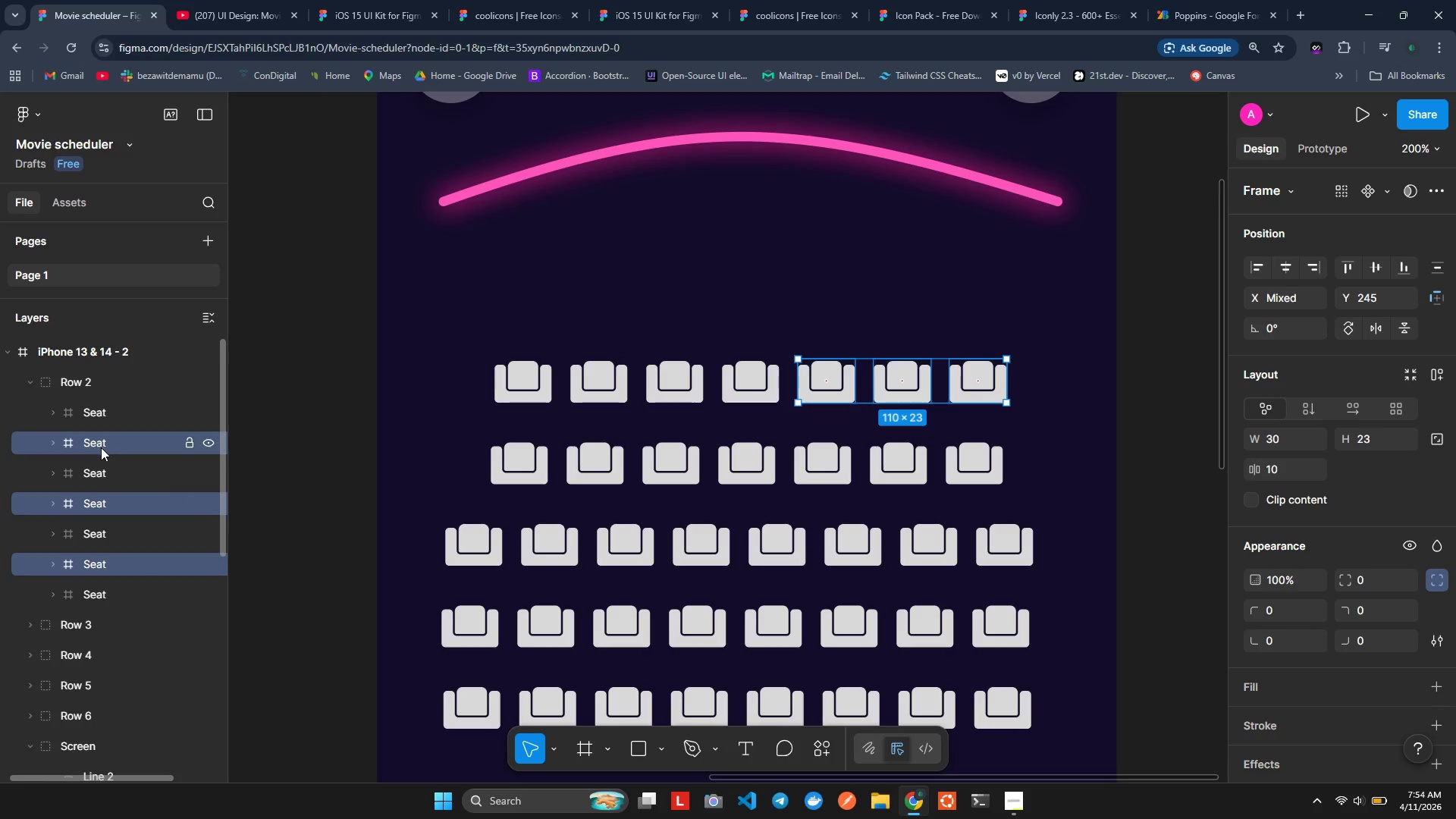 
mouse_move([97, 448])
 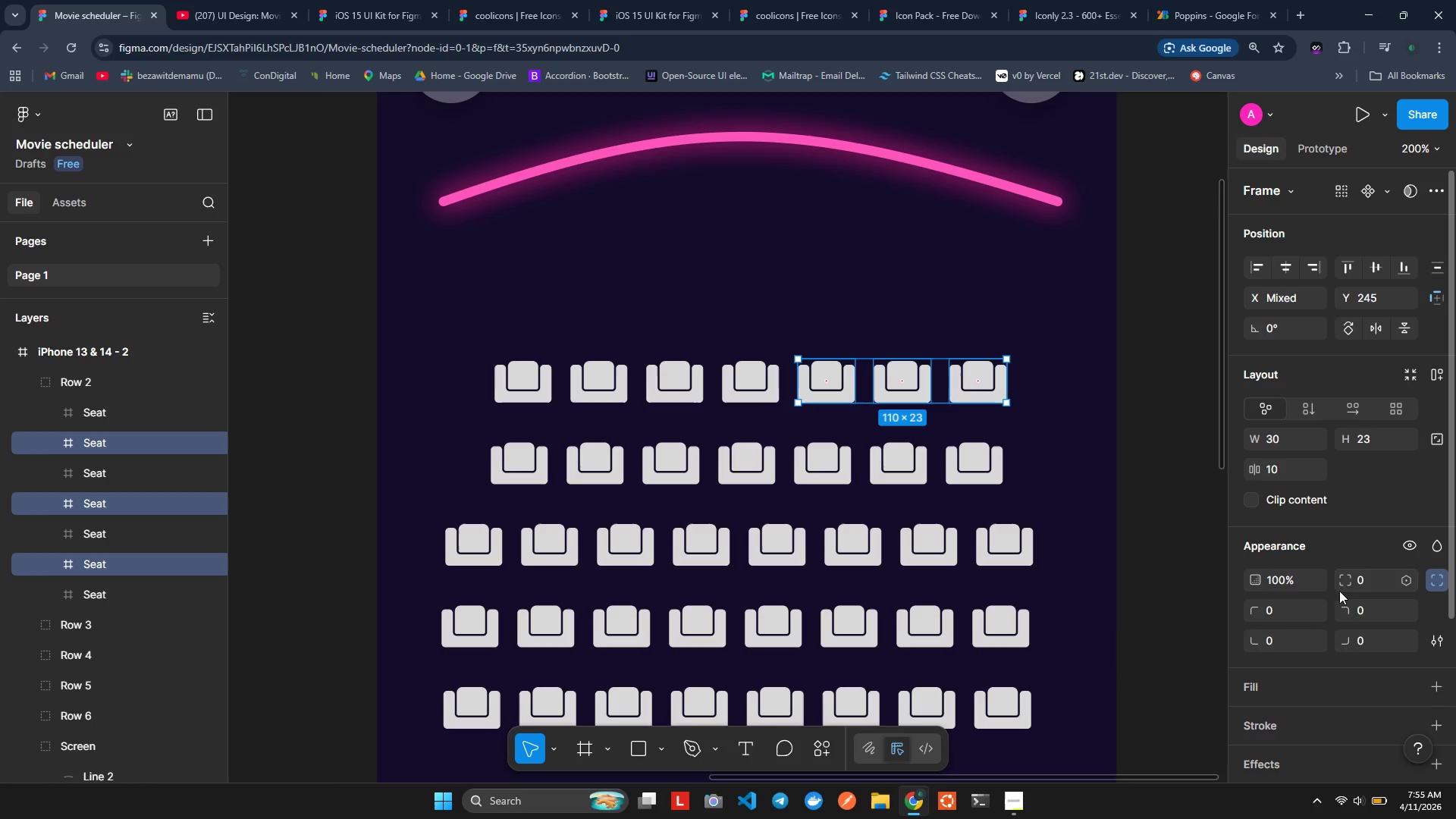 
wait(43.27)
 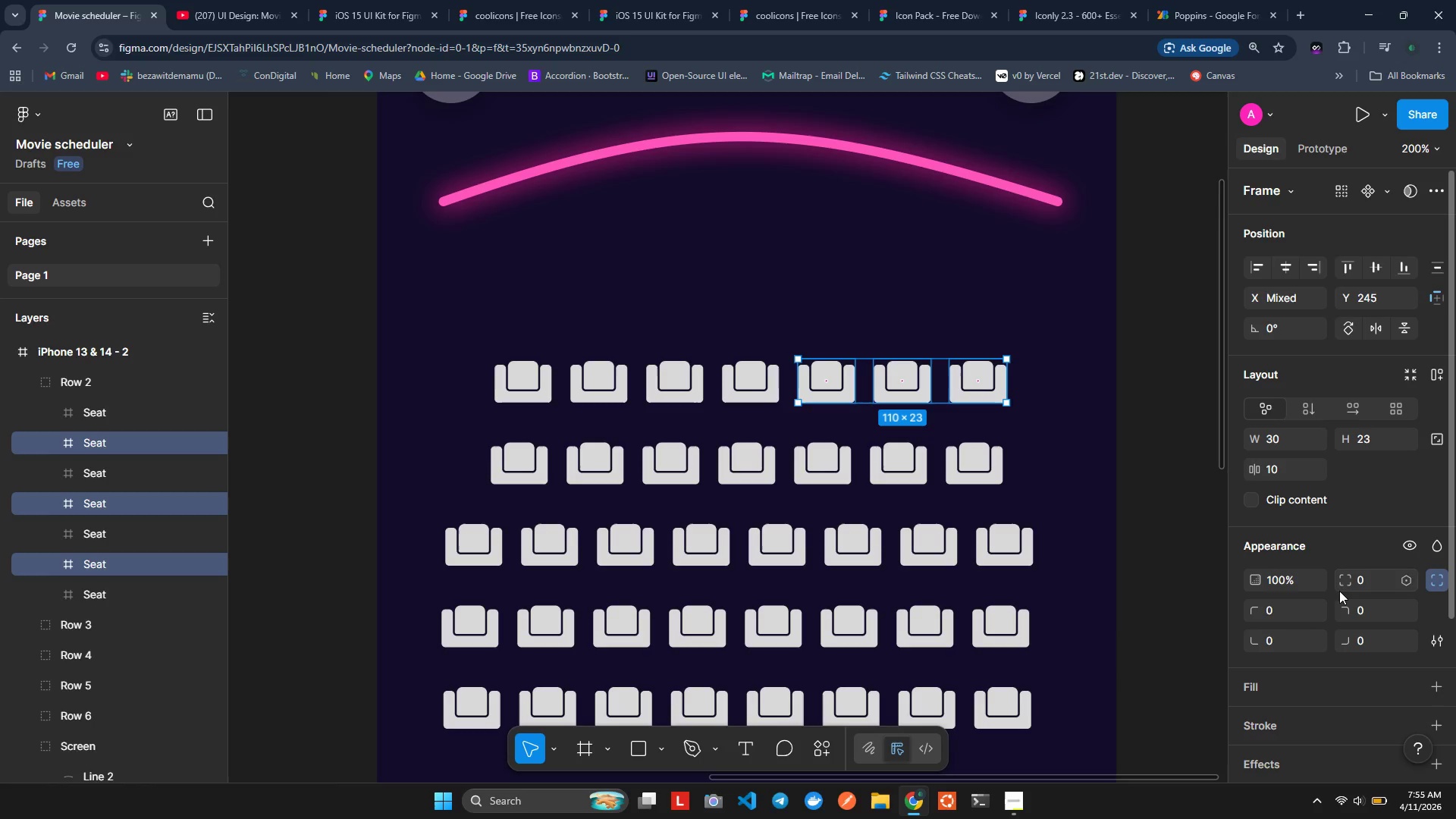 
left_click([1012, 556])
 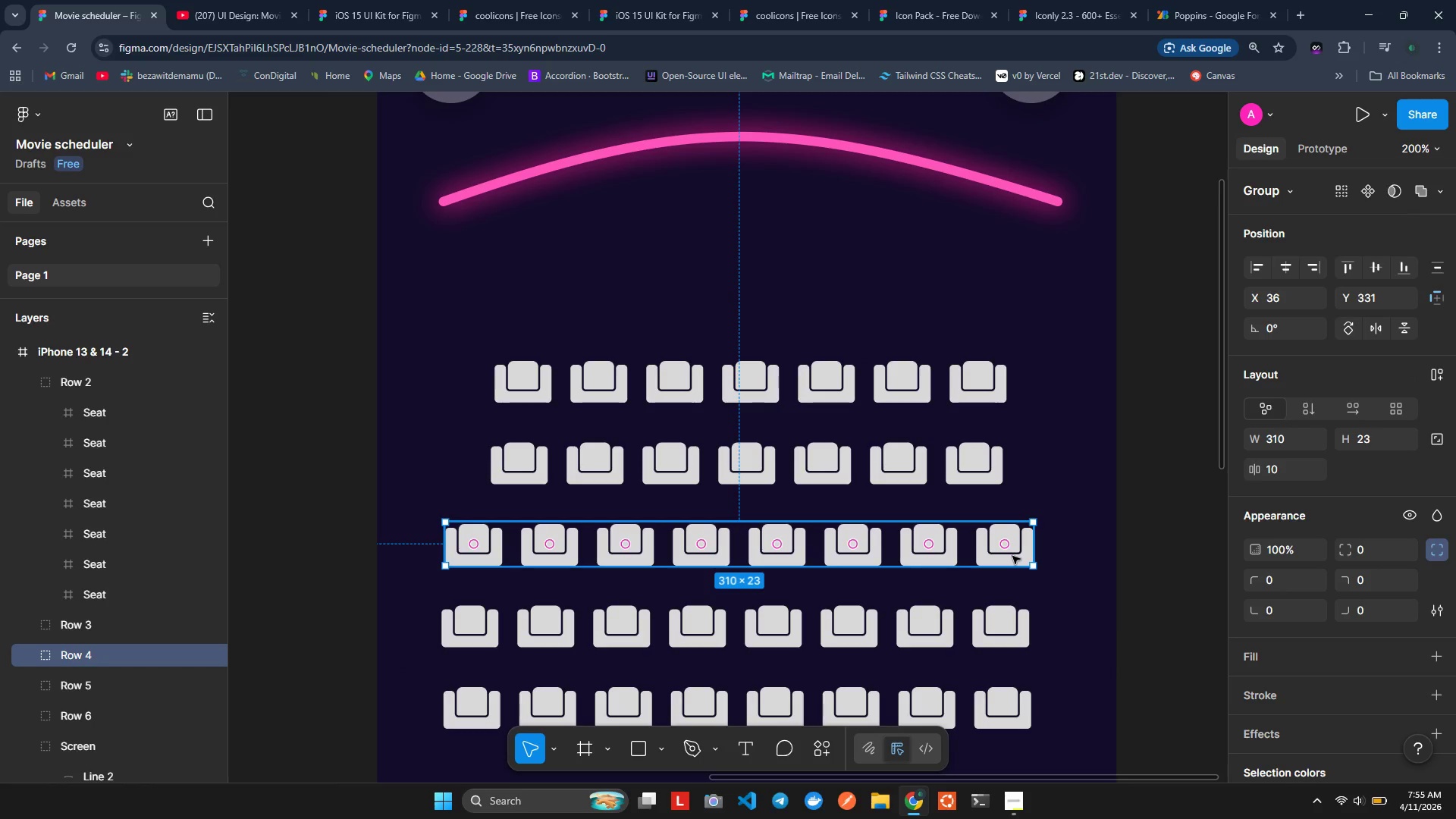 
left_click([1012, 556])
 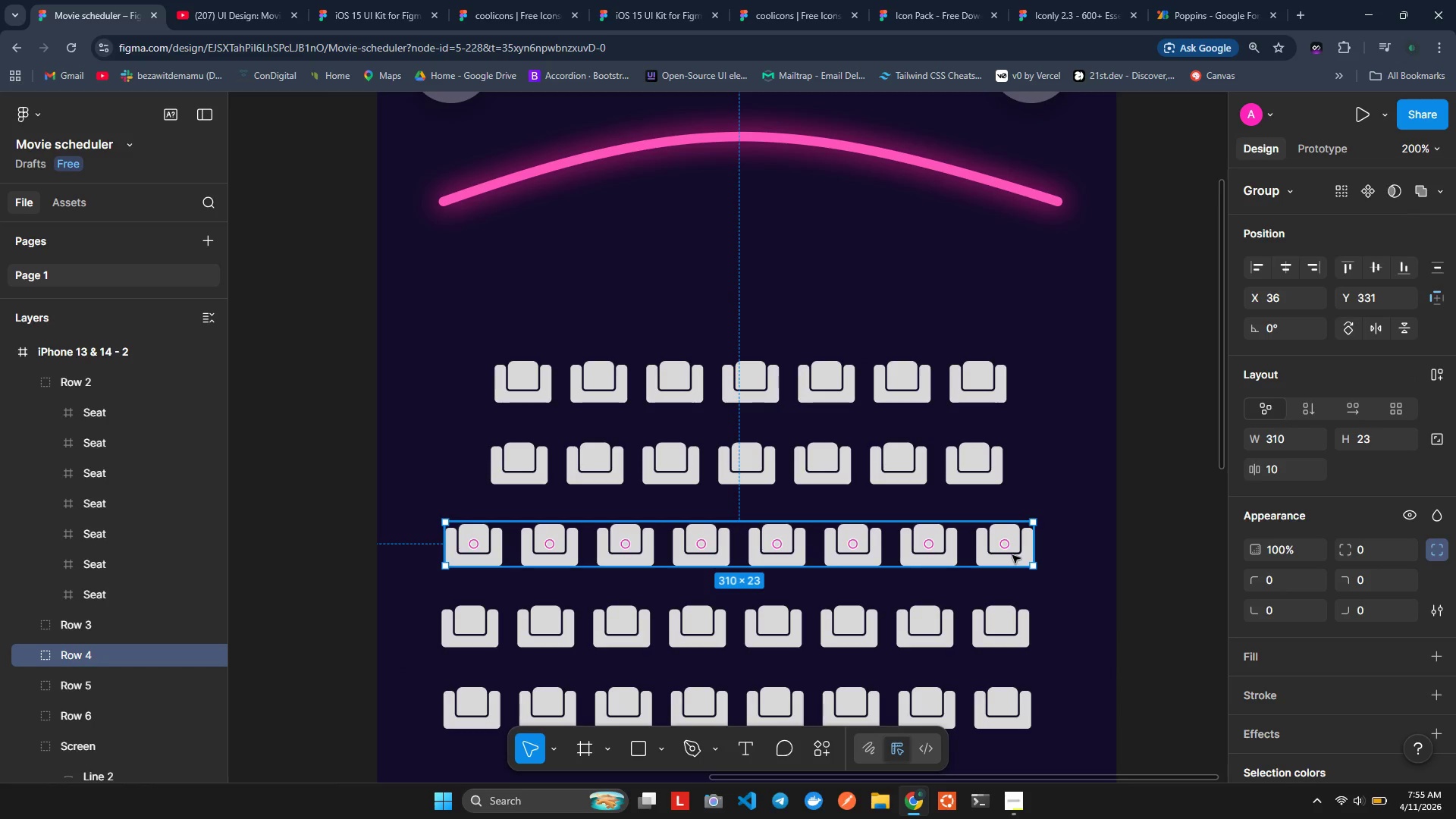 
left_click([1012, 555])
 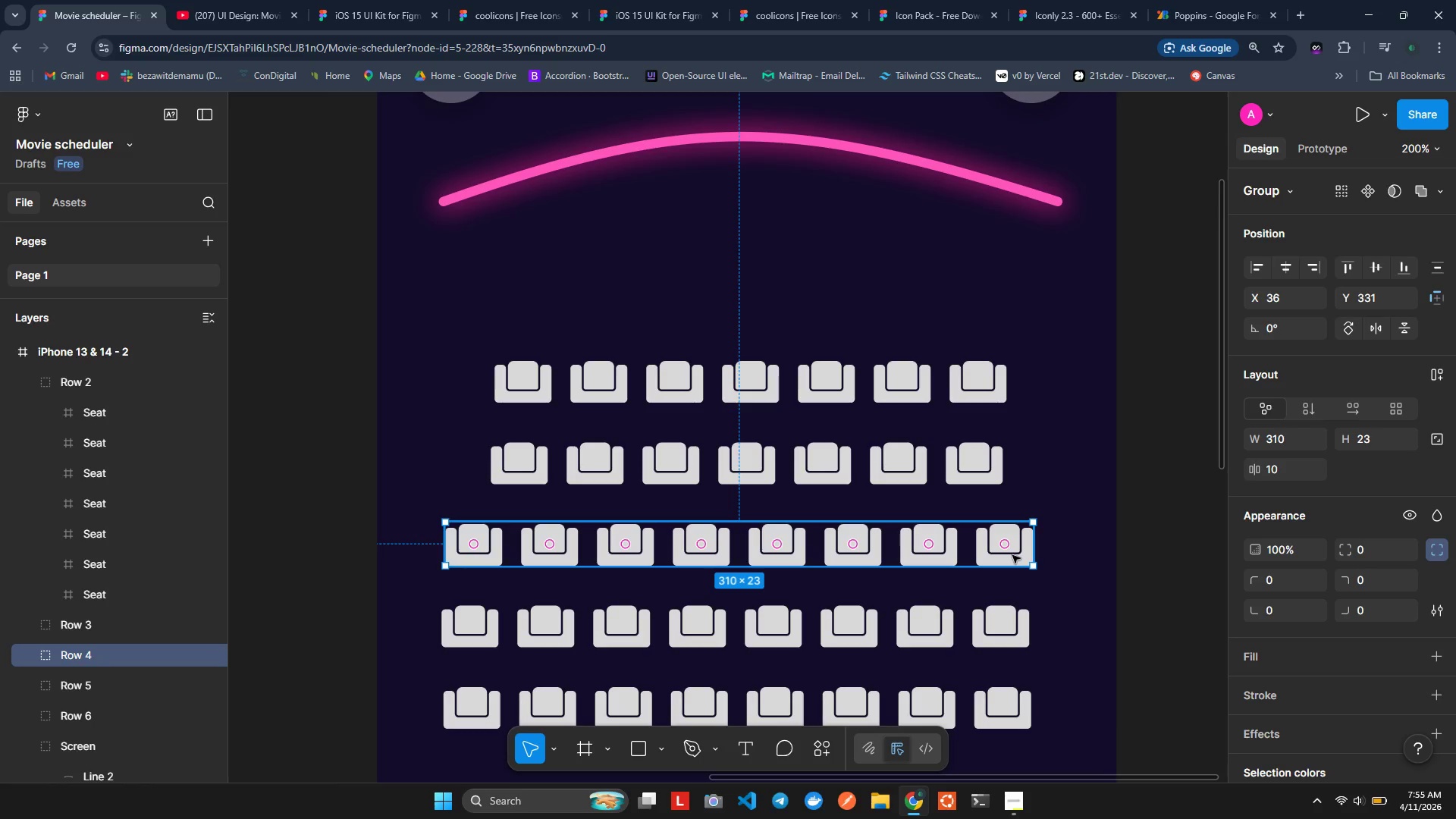 
double_click([1012, 555])
 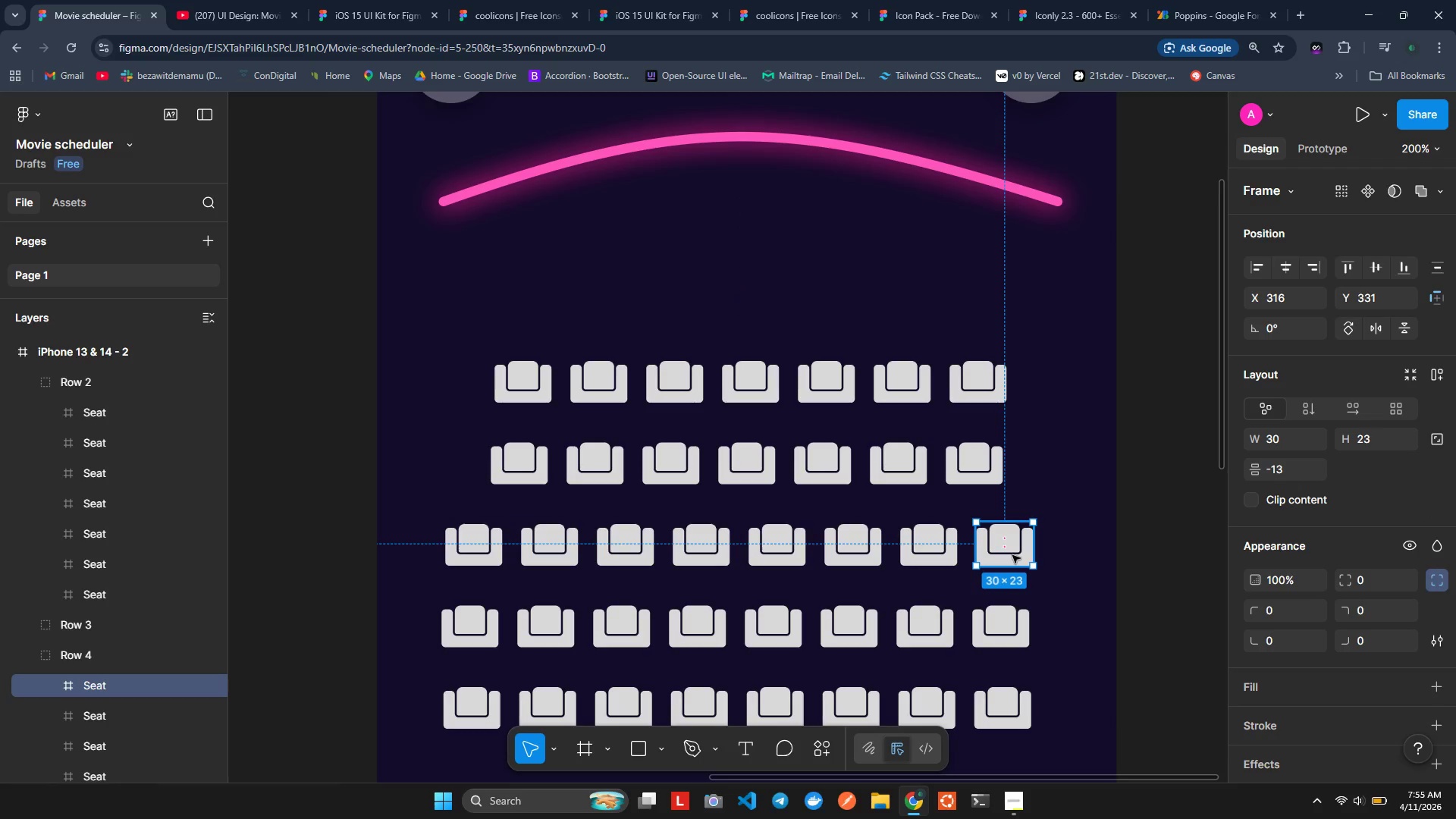 
wait(5.11)
 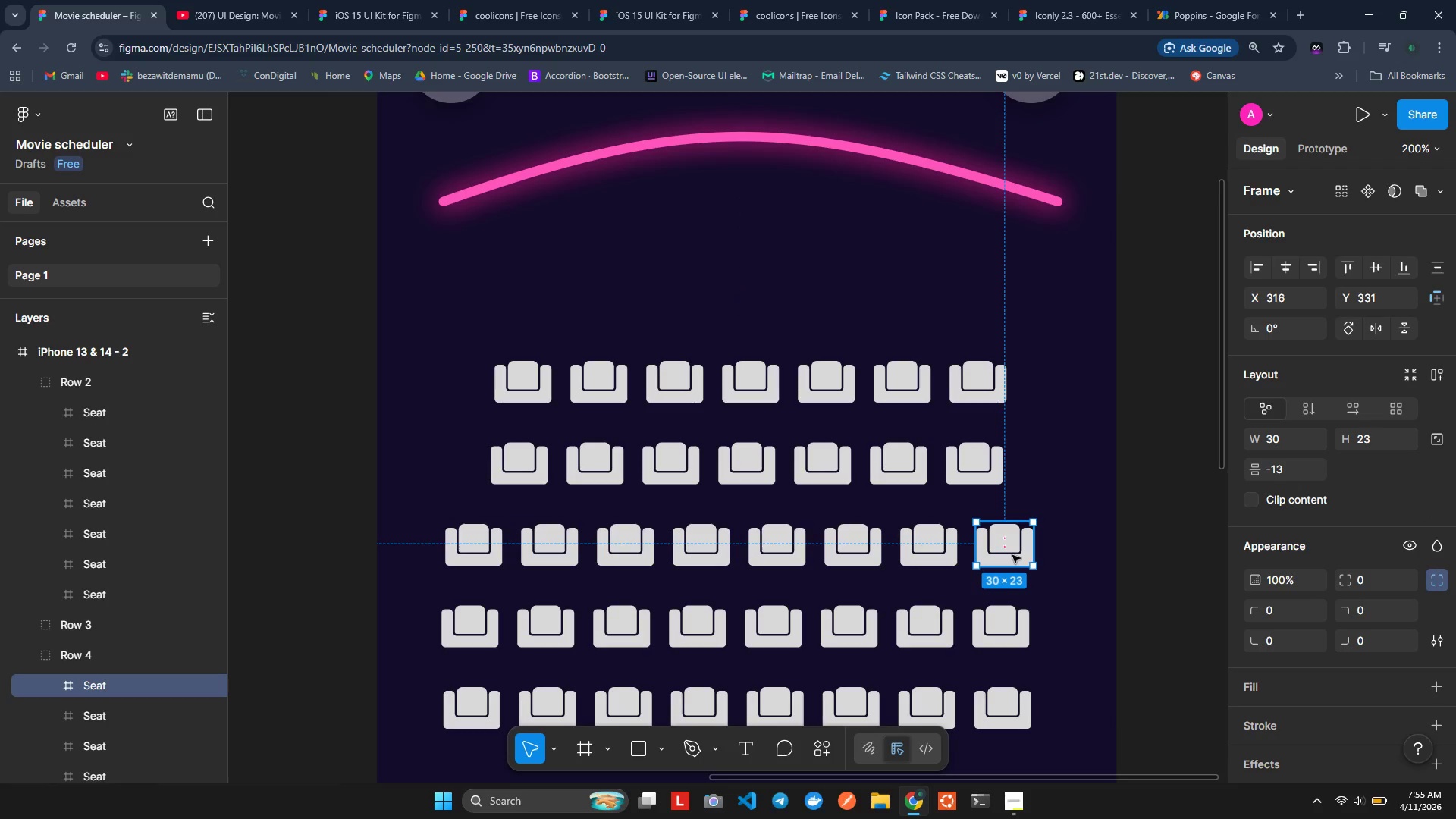 
hold_key(key=AltLeft, duration=1.53)
left_click_drag(start_coordinate=[1012, 555], to_coordinate=[1080, 557])
 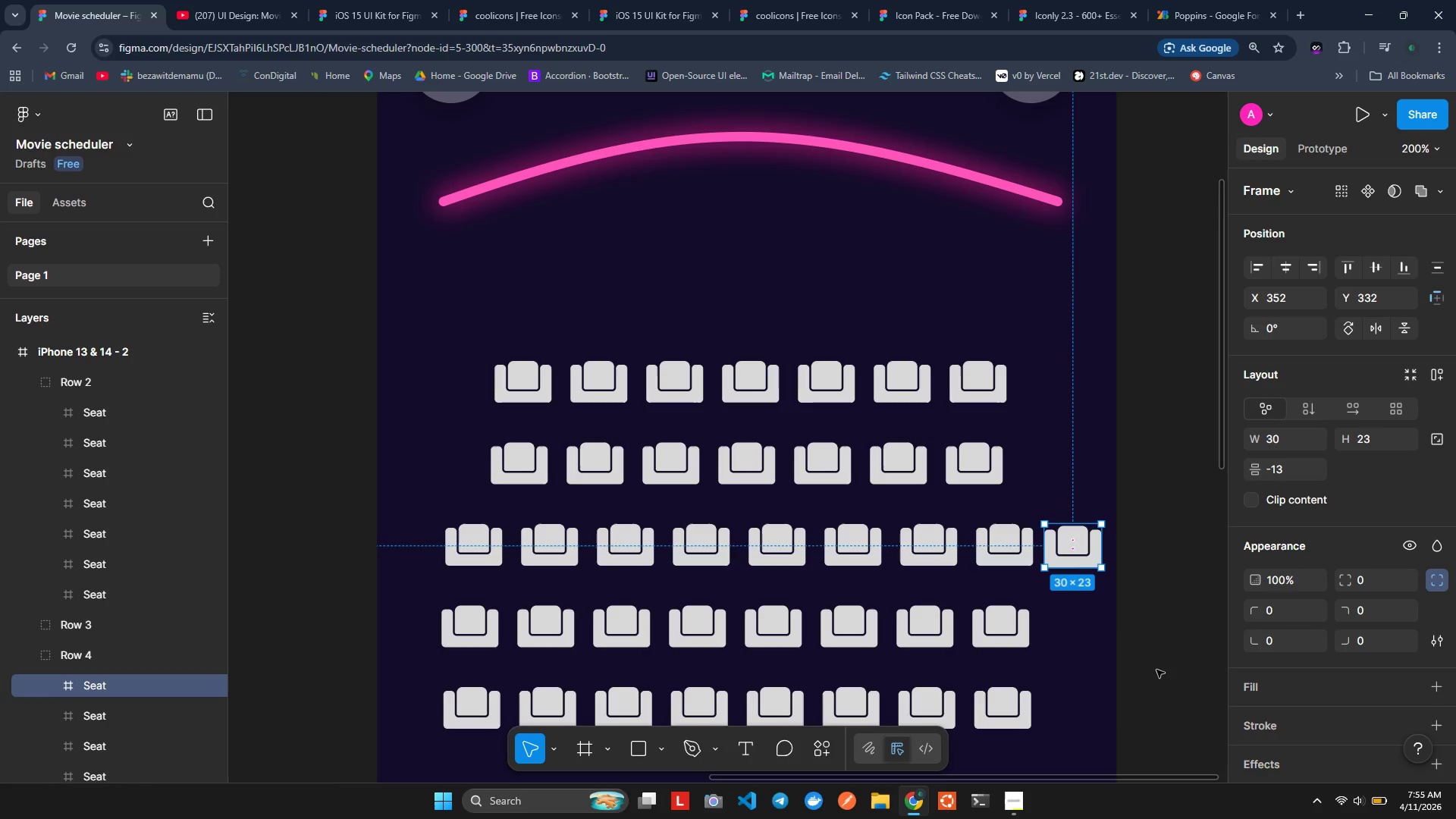 
hold_key(key=AltLeft, duration=1.52)
 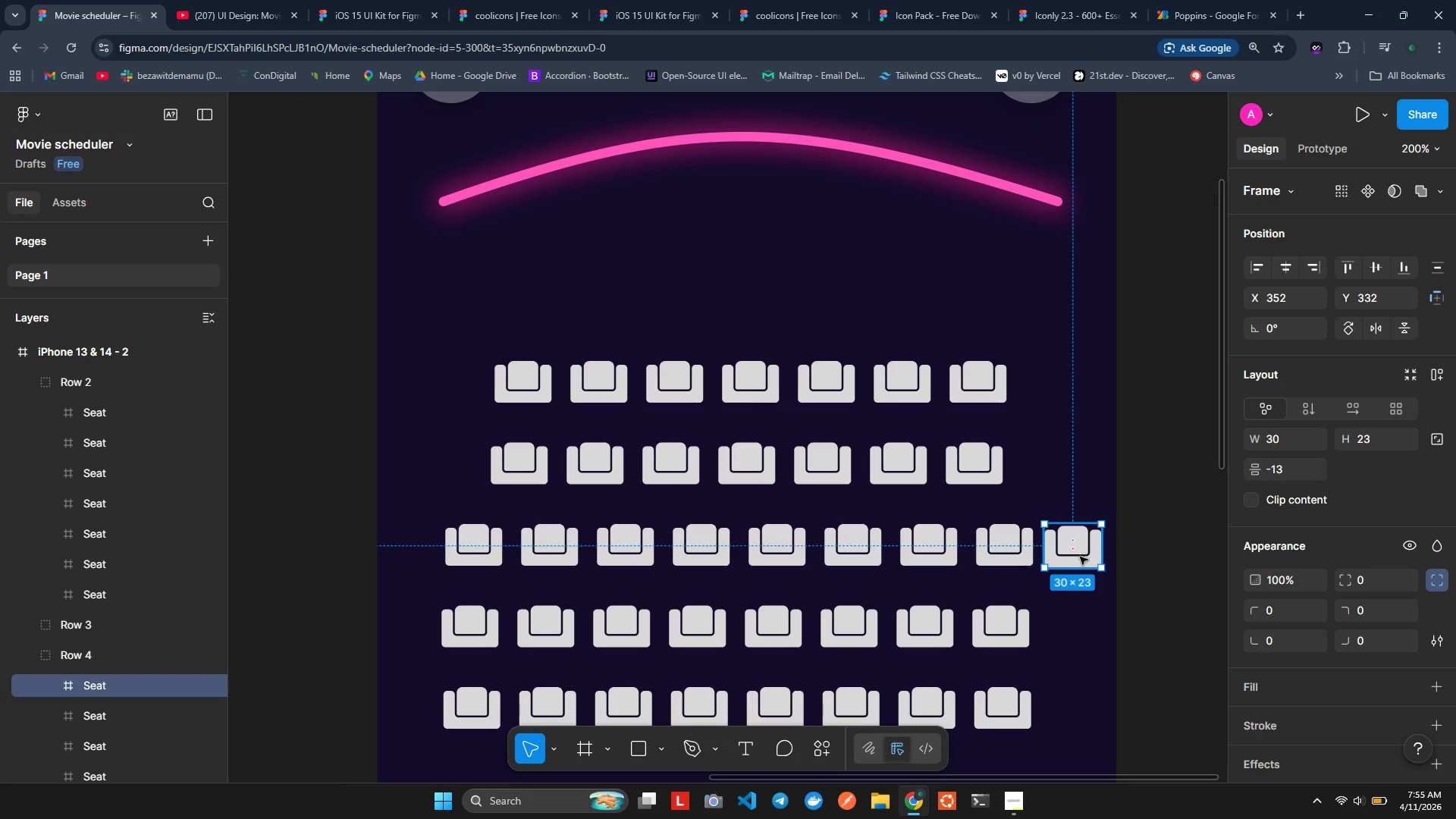 
hold_key(key=AltLeft, duration=0.5)
 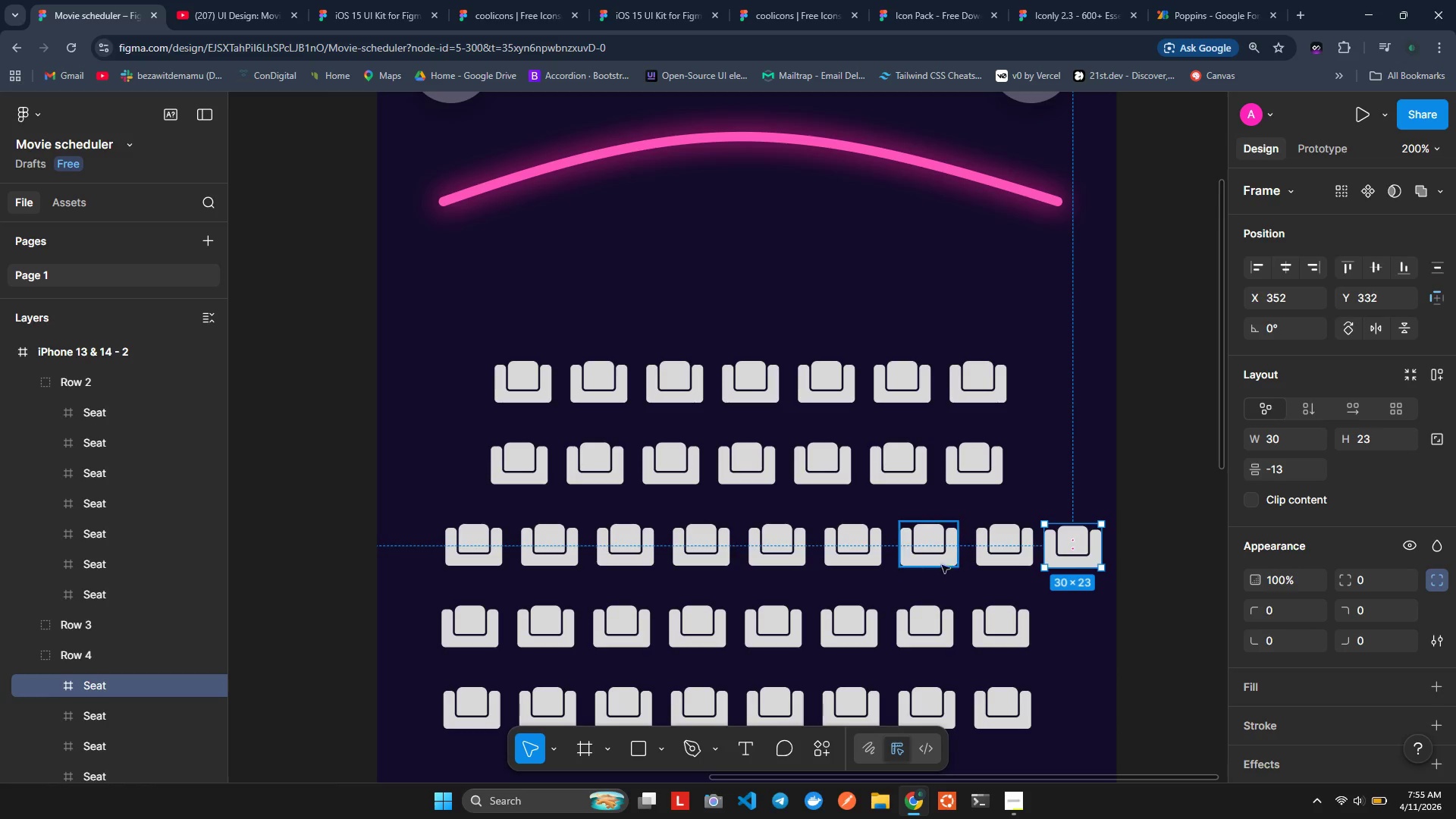 
scroll: coordinate [150, 637], scroll_direction: down, amount: 4.0
 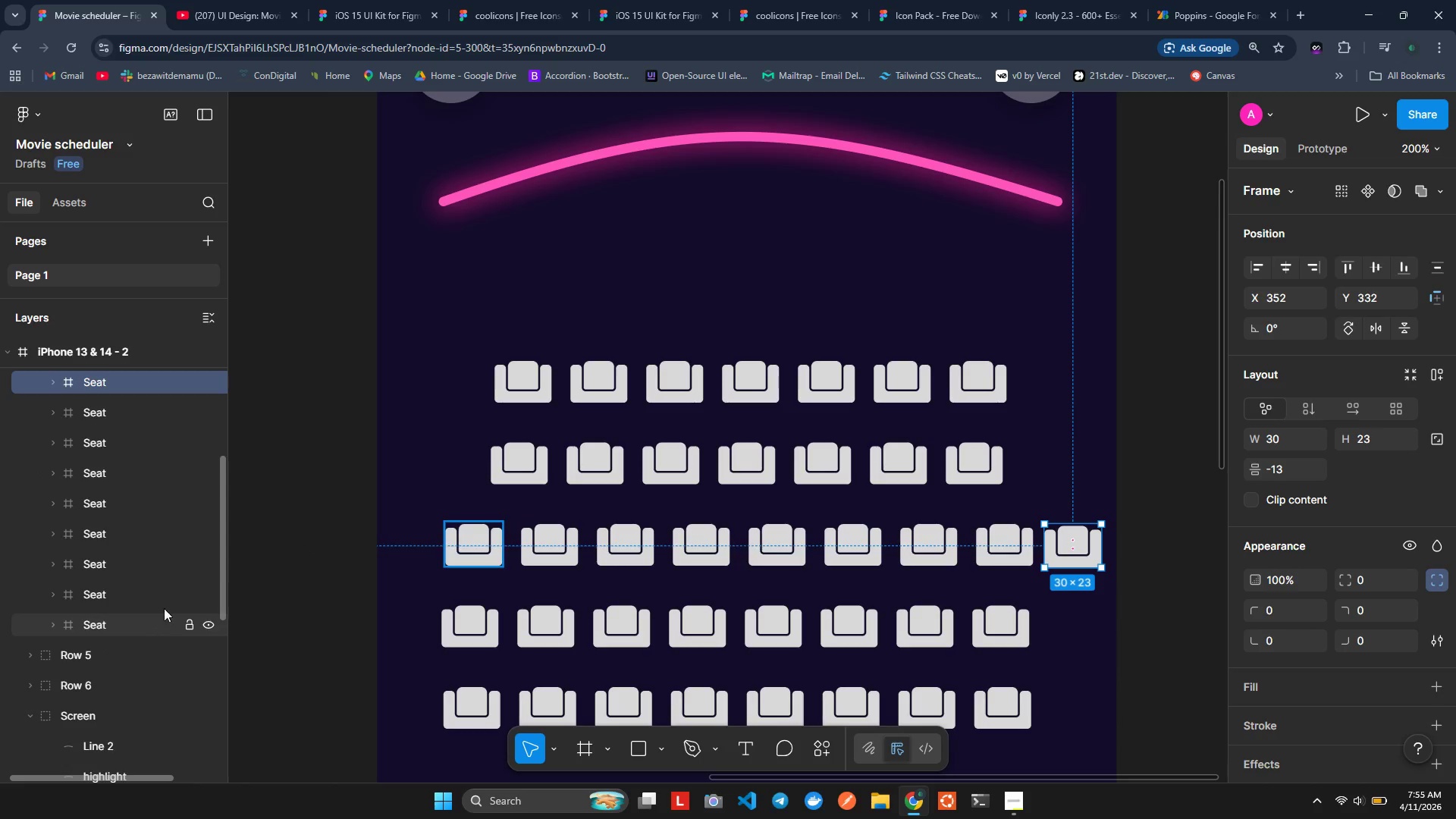 
scroll: coordinate [155, 588], scroll_direction: up, amount: 2.0
 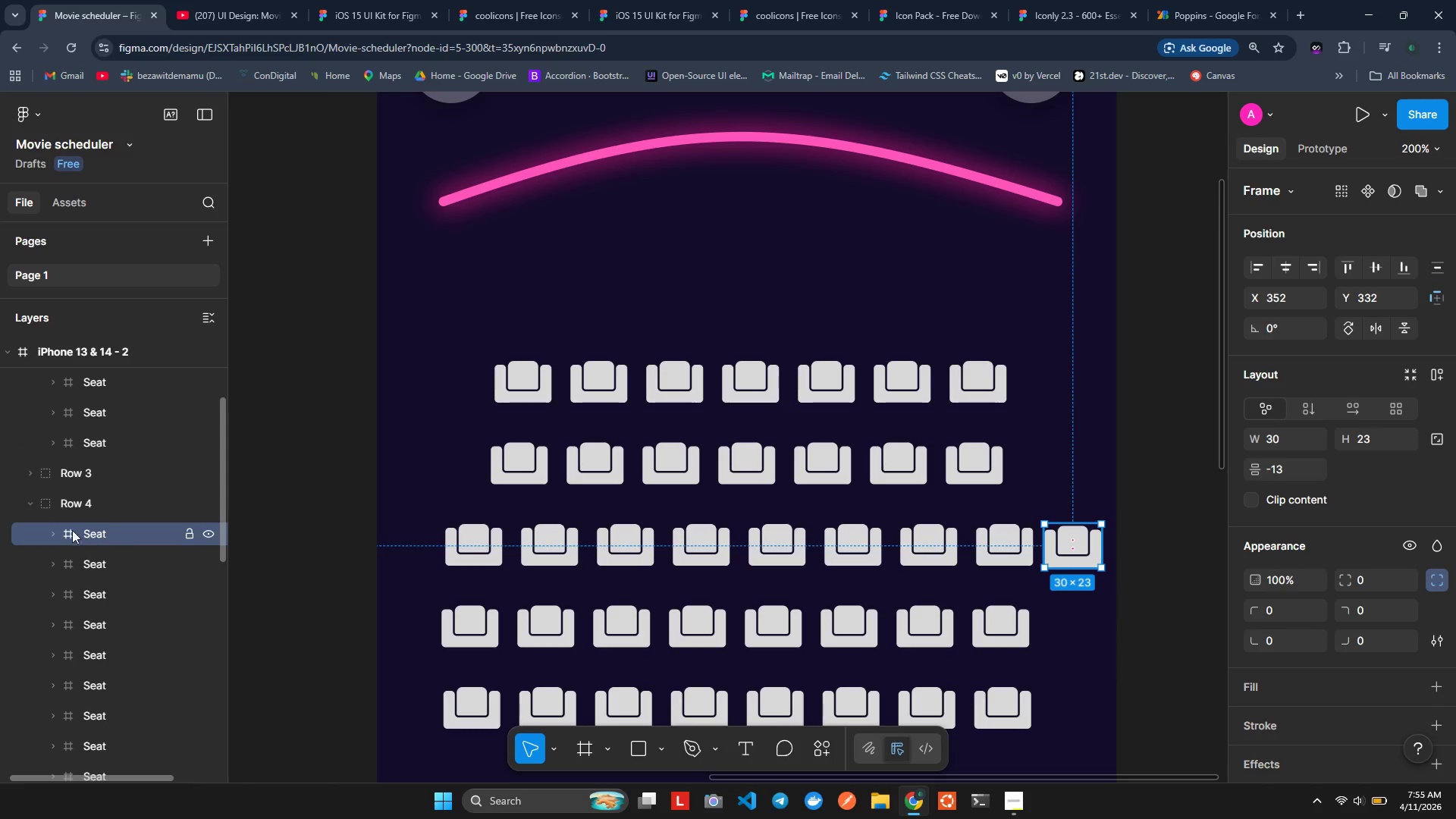 
scroll: coordinate [71, 508], scroll_direction: down, amount: 4.0
 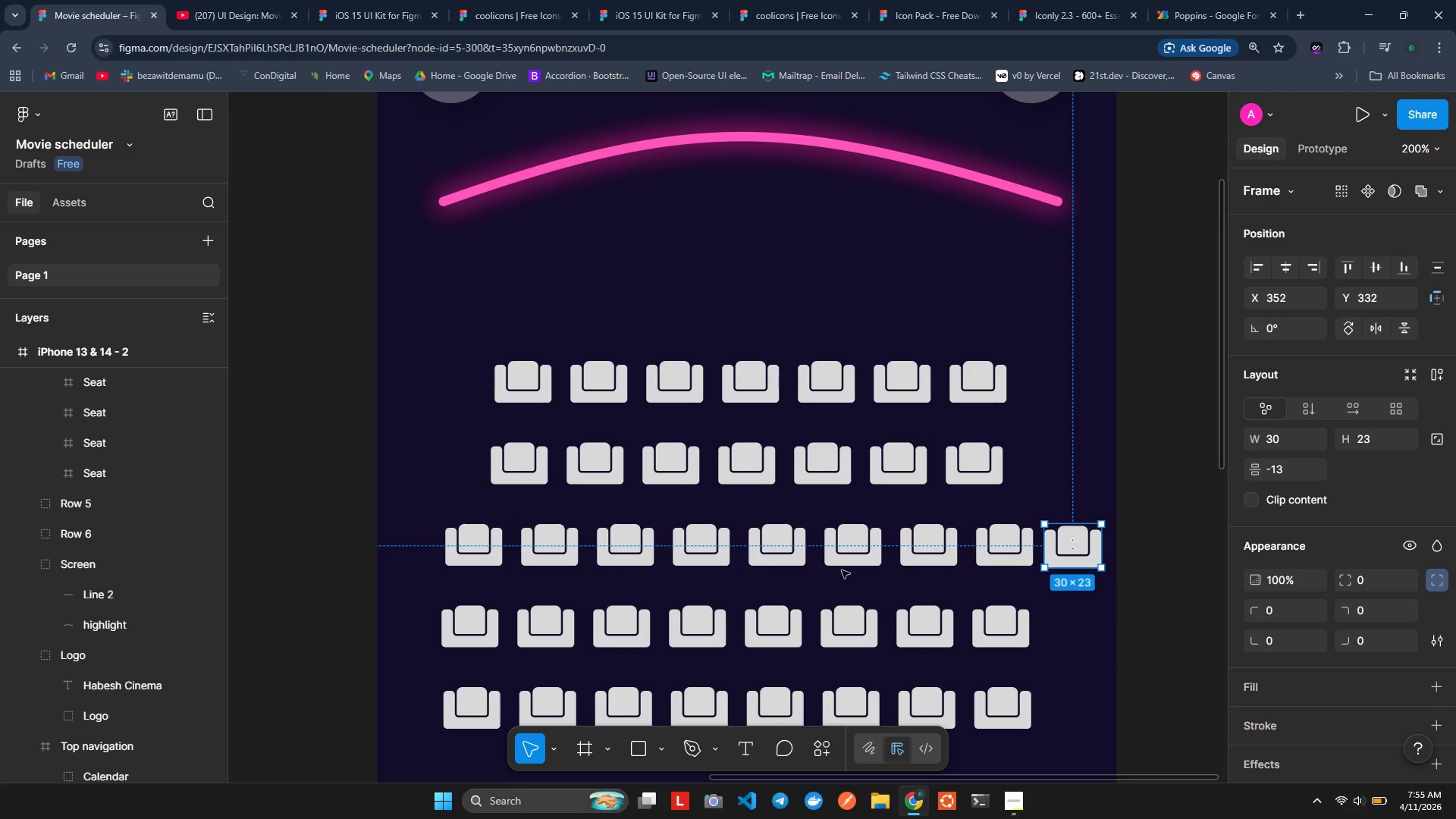 
left_click([535, 576])
 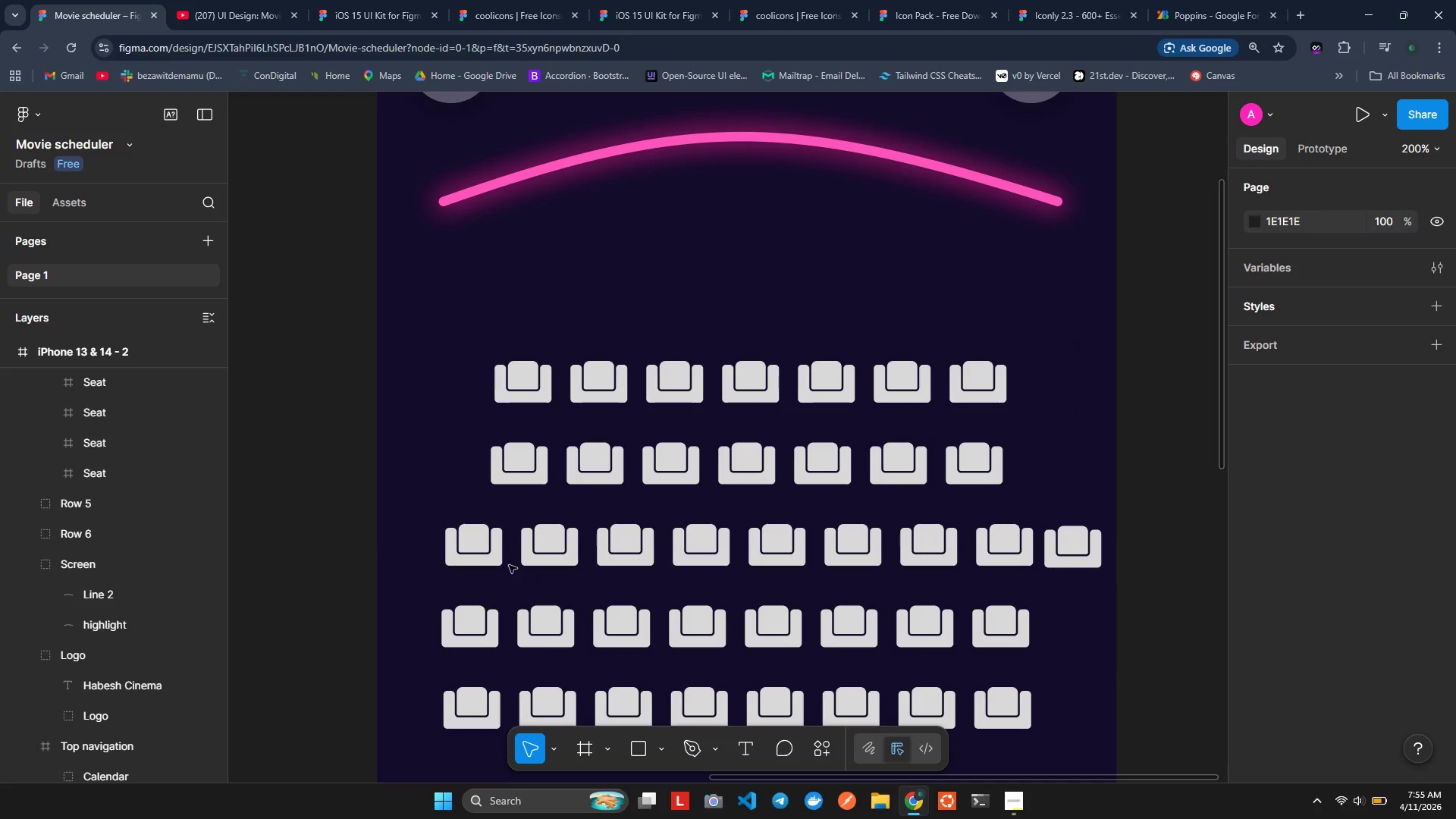 
left_click([527, 545])
 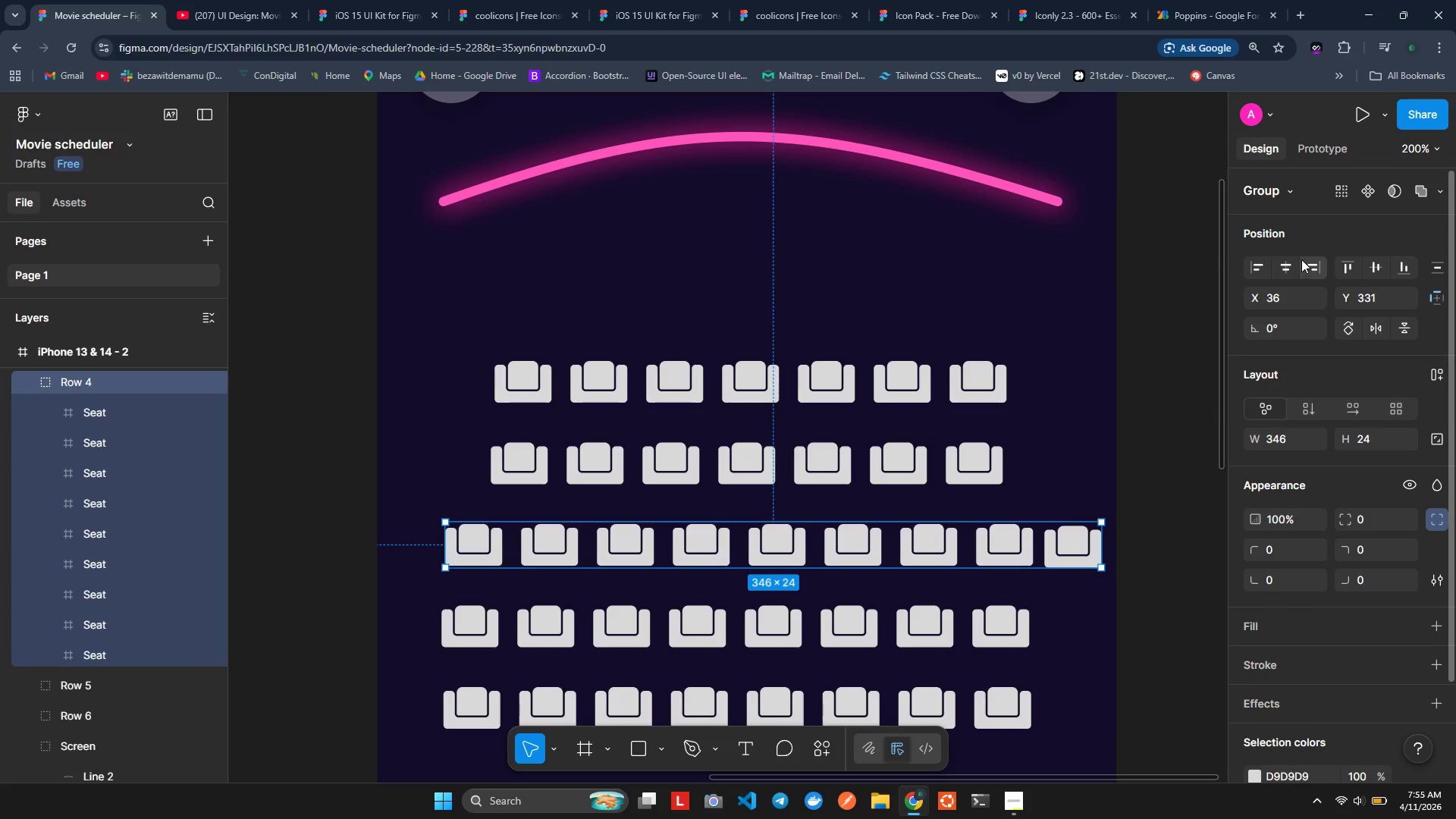 
left_click([1284, 264])
 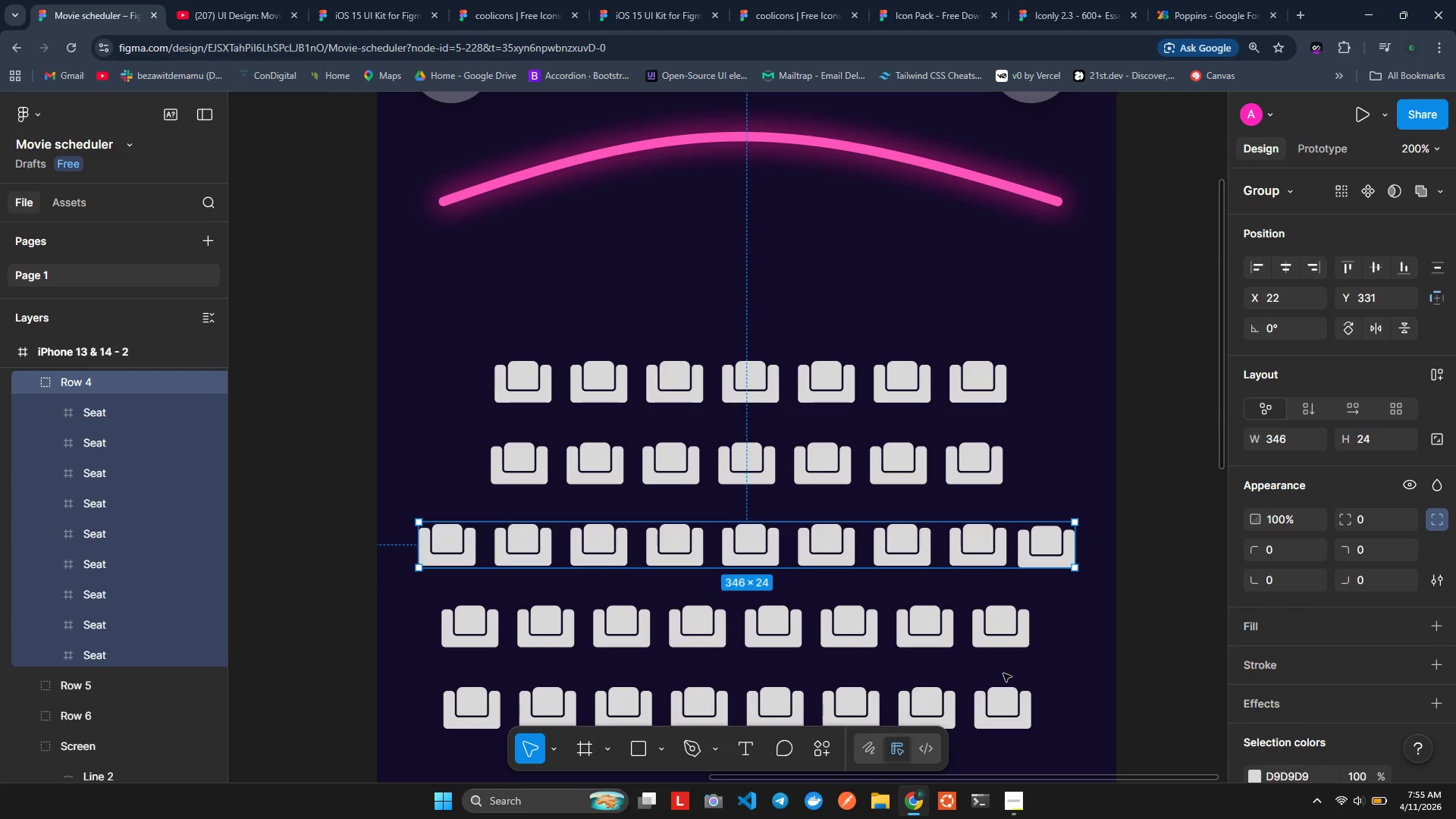 
left_click([952, 629])
 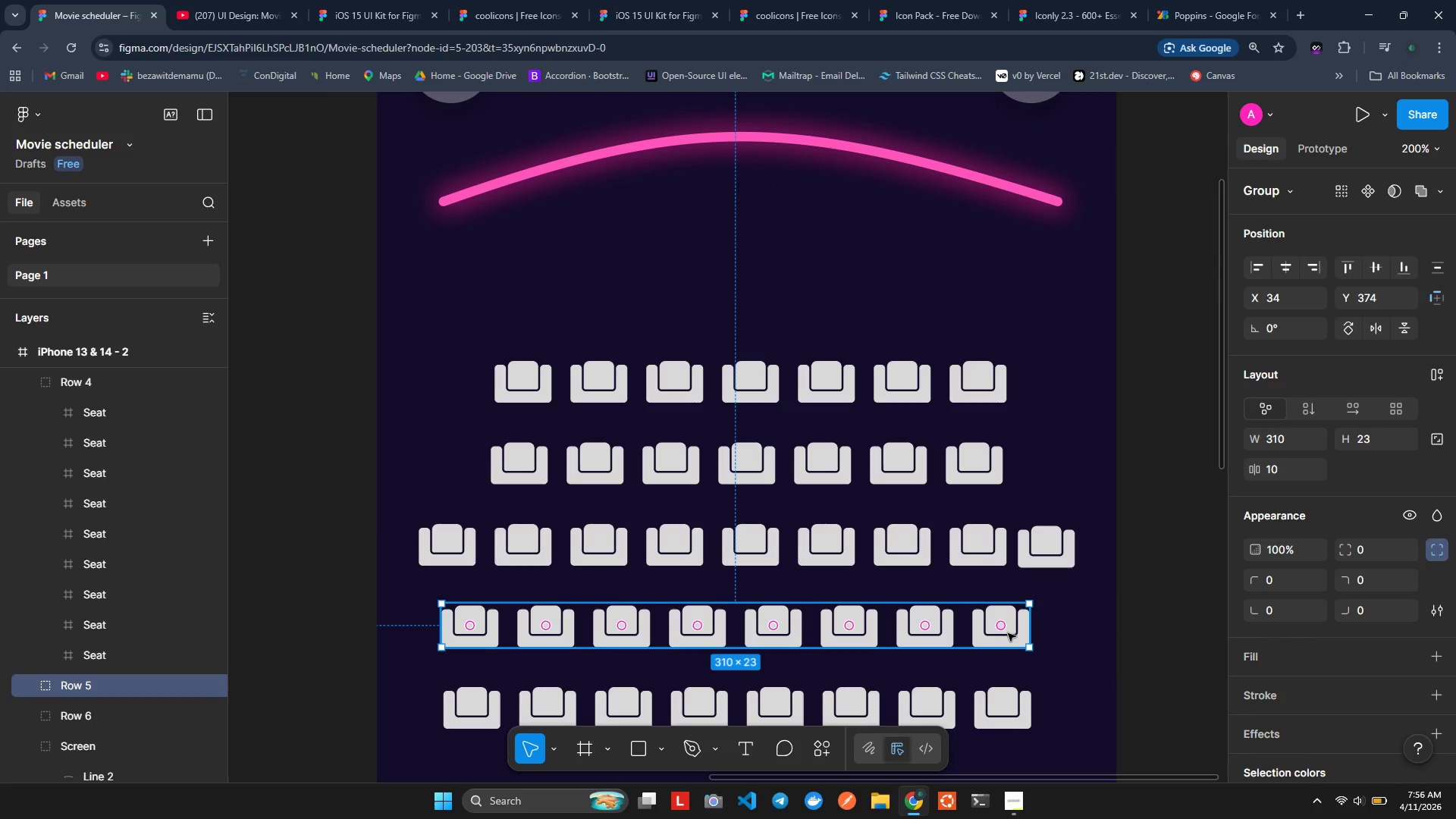 
left_click([1009, 634])
 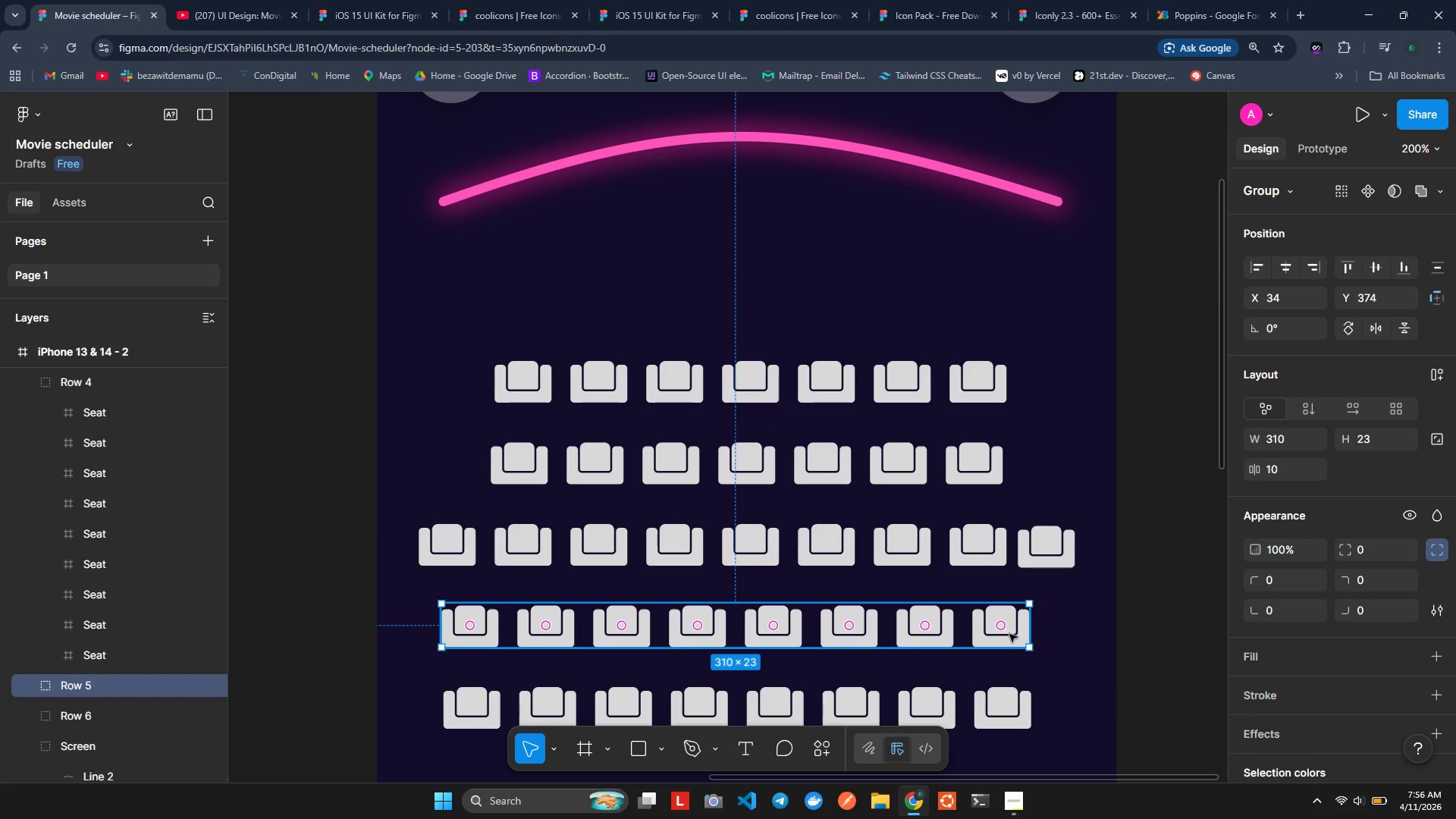 
left_click([1009, 634])
 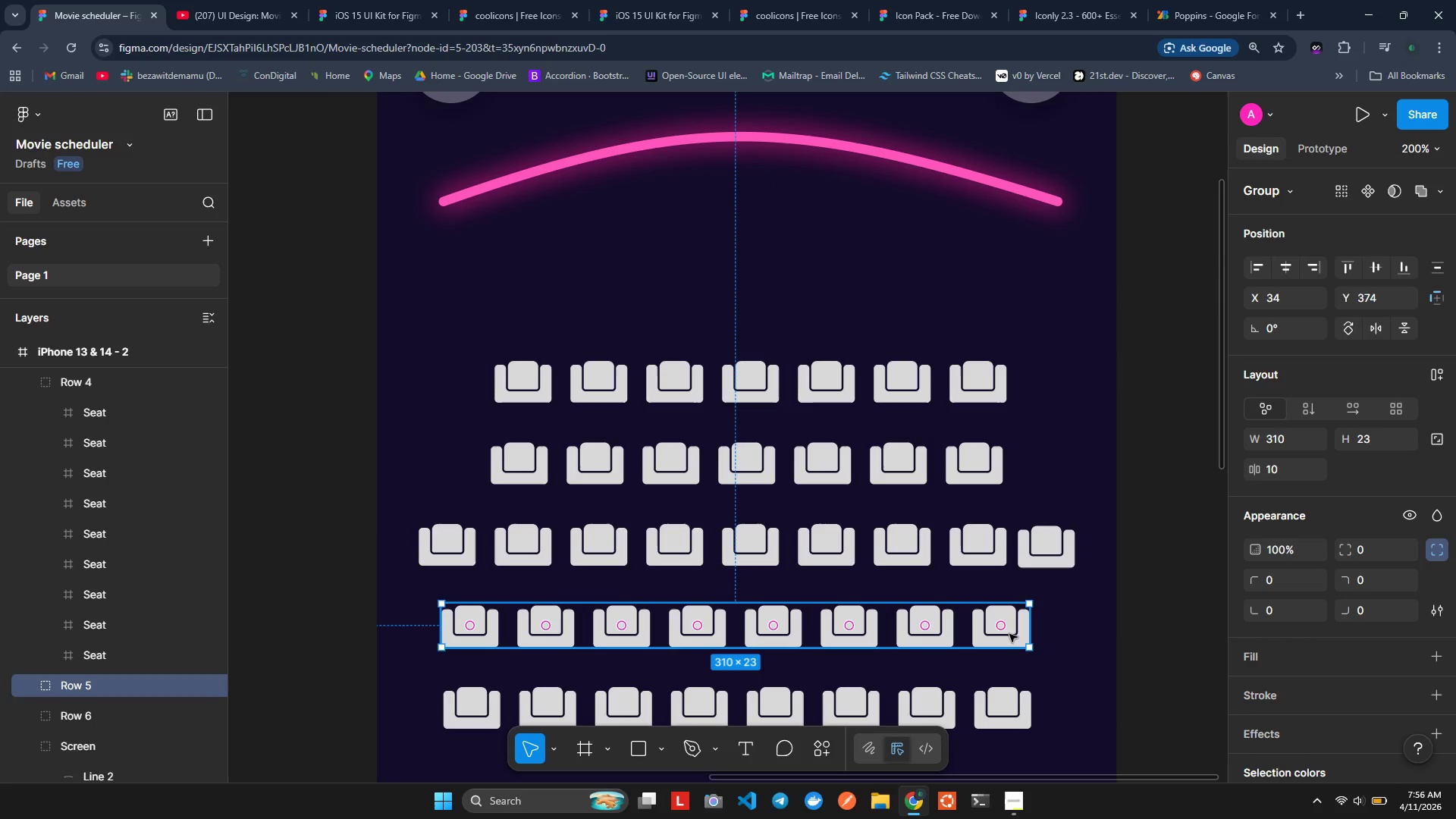 
double_click([1009, 634])
 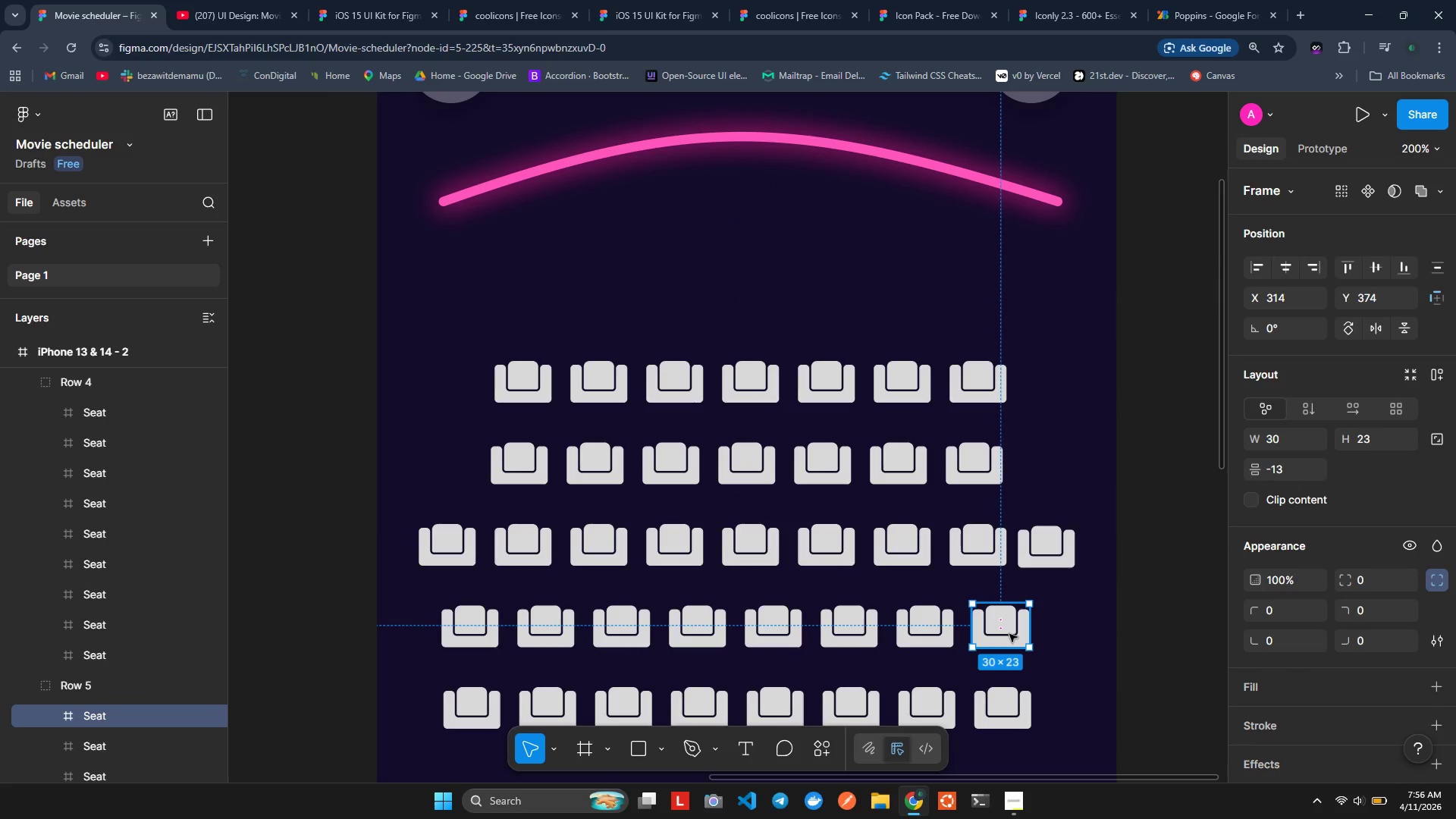 
hold_key(key=AltLeft, duration=1.53)
left_click_drag(start_coordinate=[1009, 634], to_coordinate=[1089, 634])
 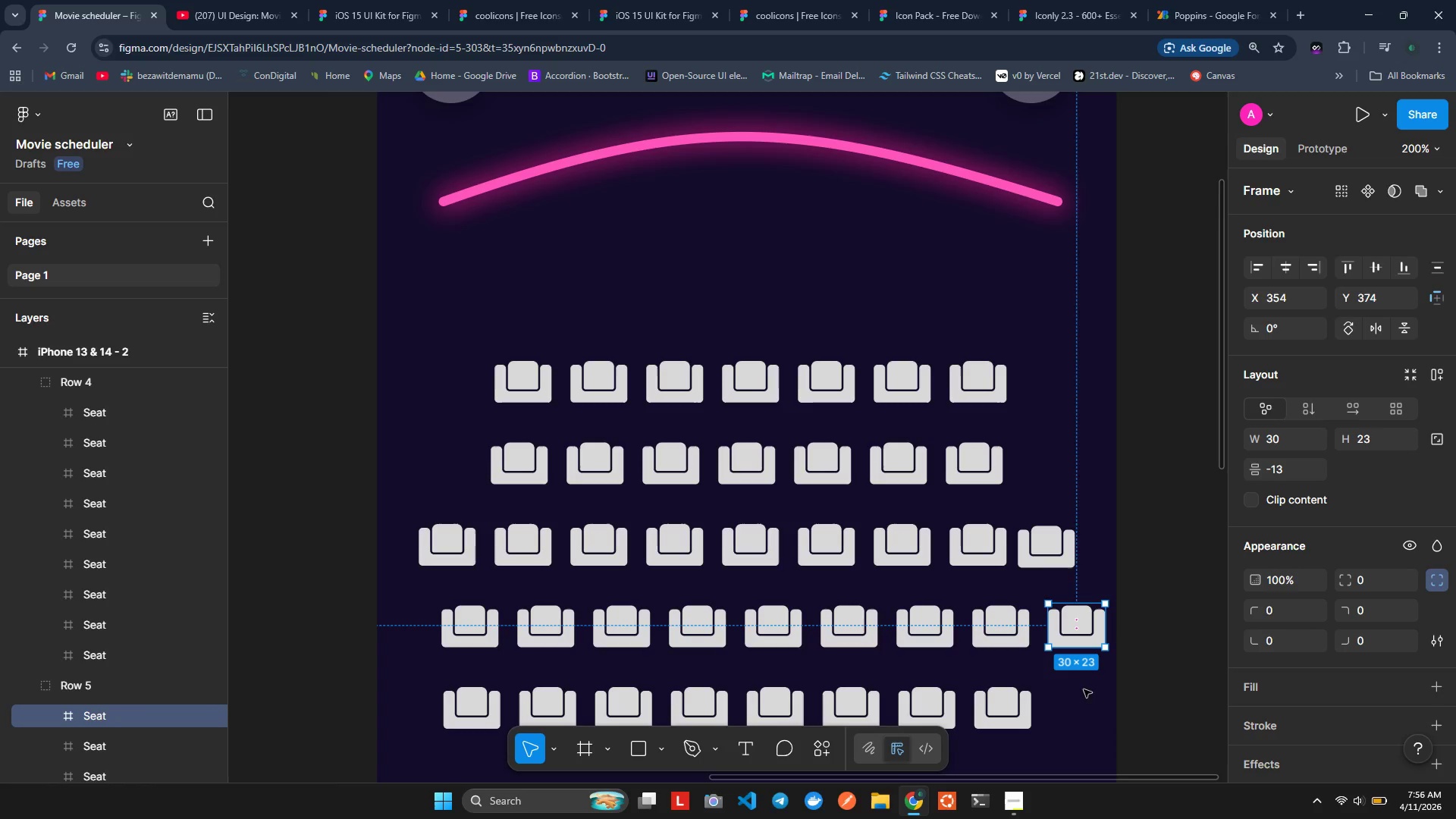 
hold_key(key=AltLeft, duration=1.52)
 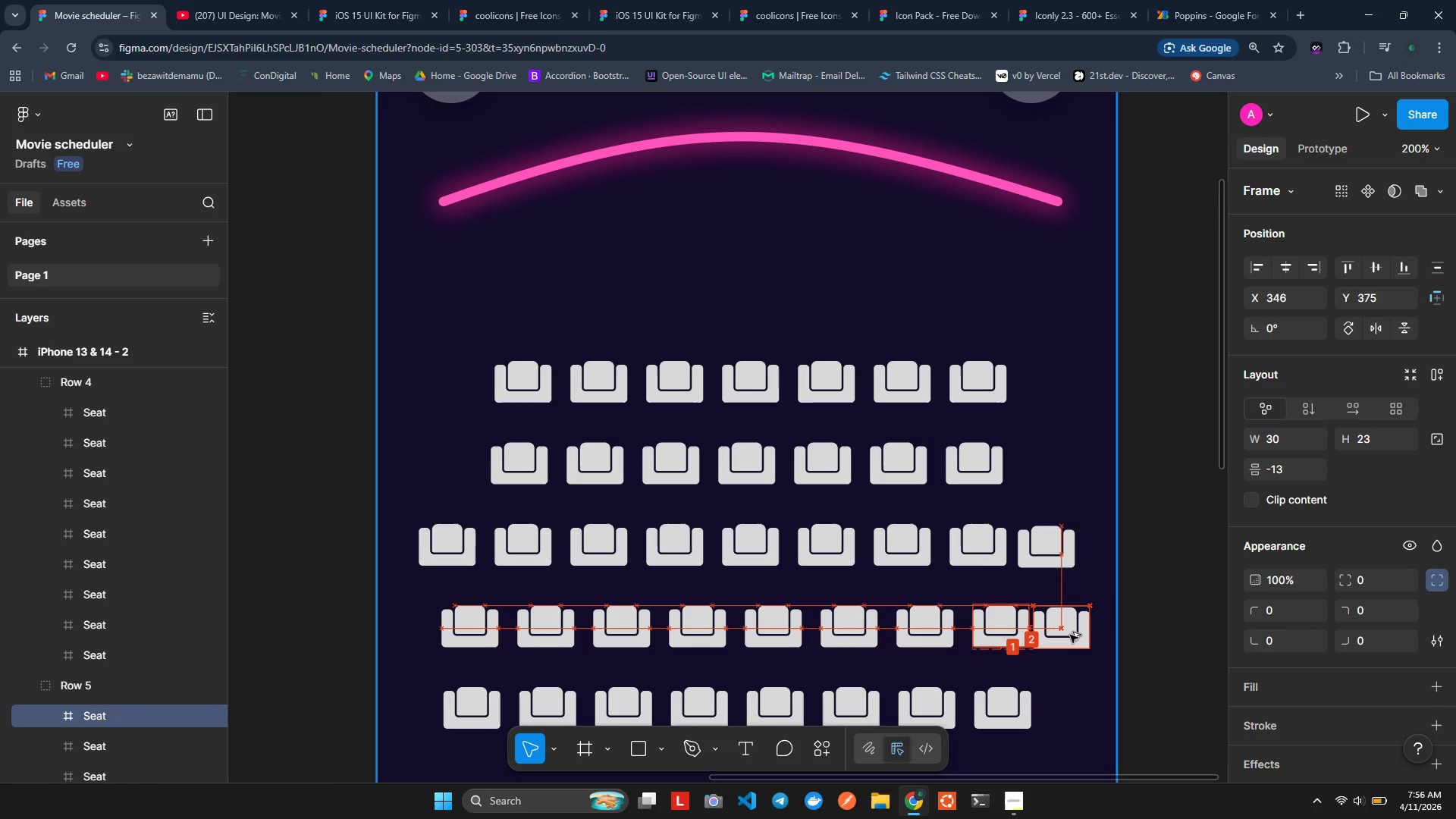 
hold_key(key=AltLeft, duration=1.52)
 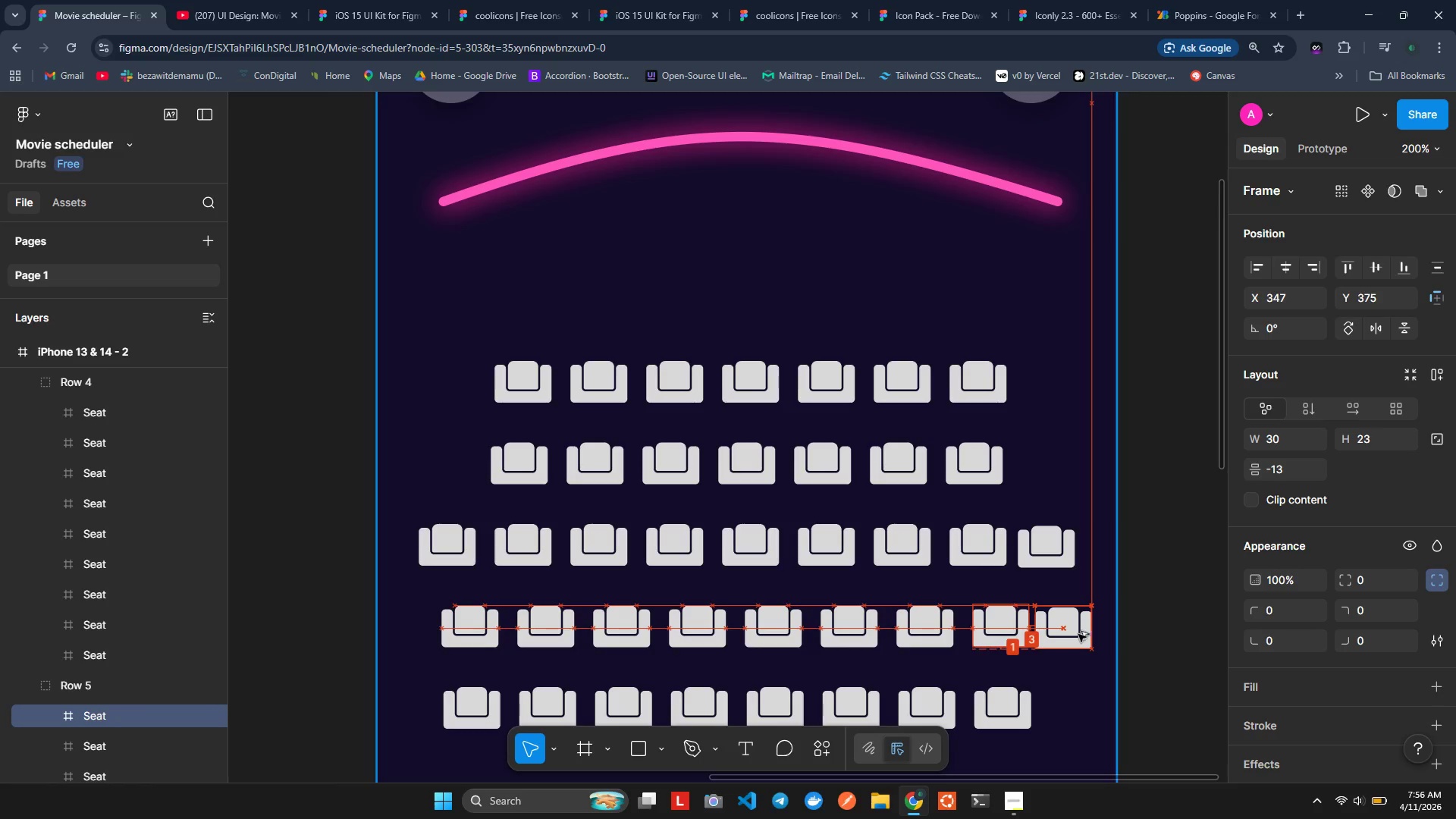 
hold_key(key=AltLeft, duration=1.51)
 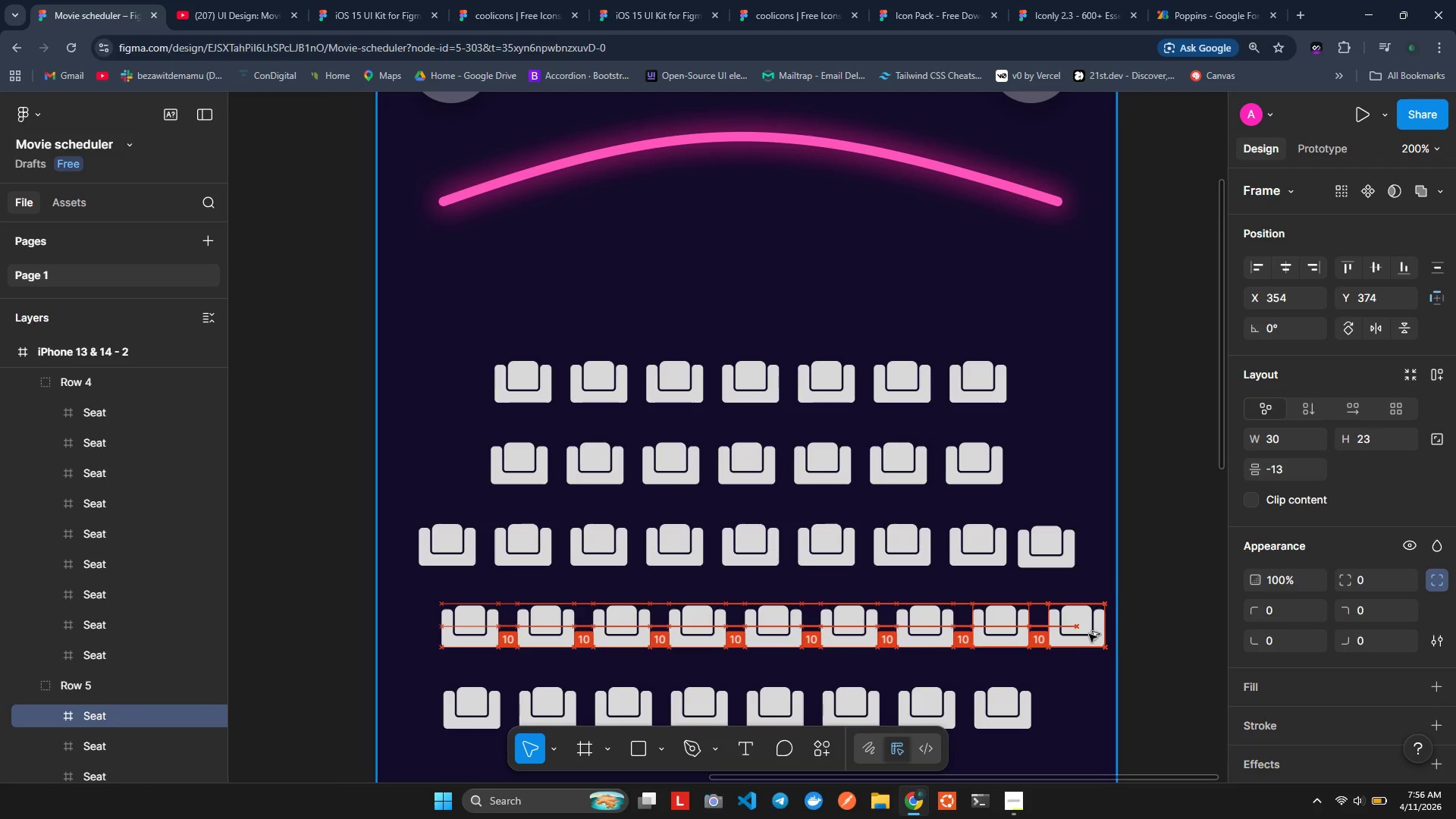 
hold_key(key=AltLeft, duration=0.98)
 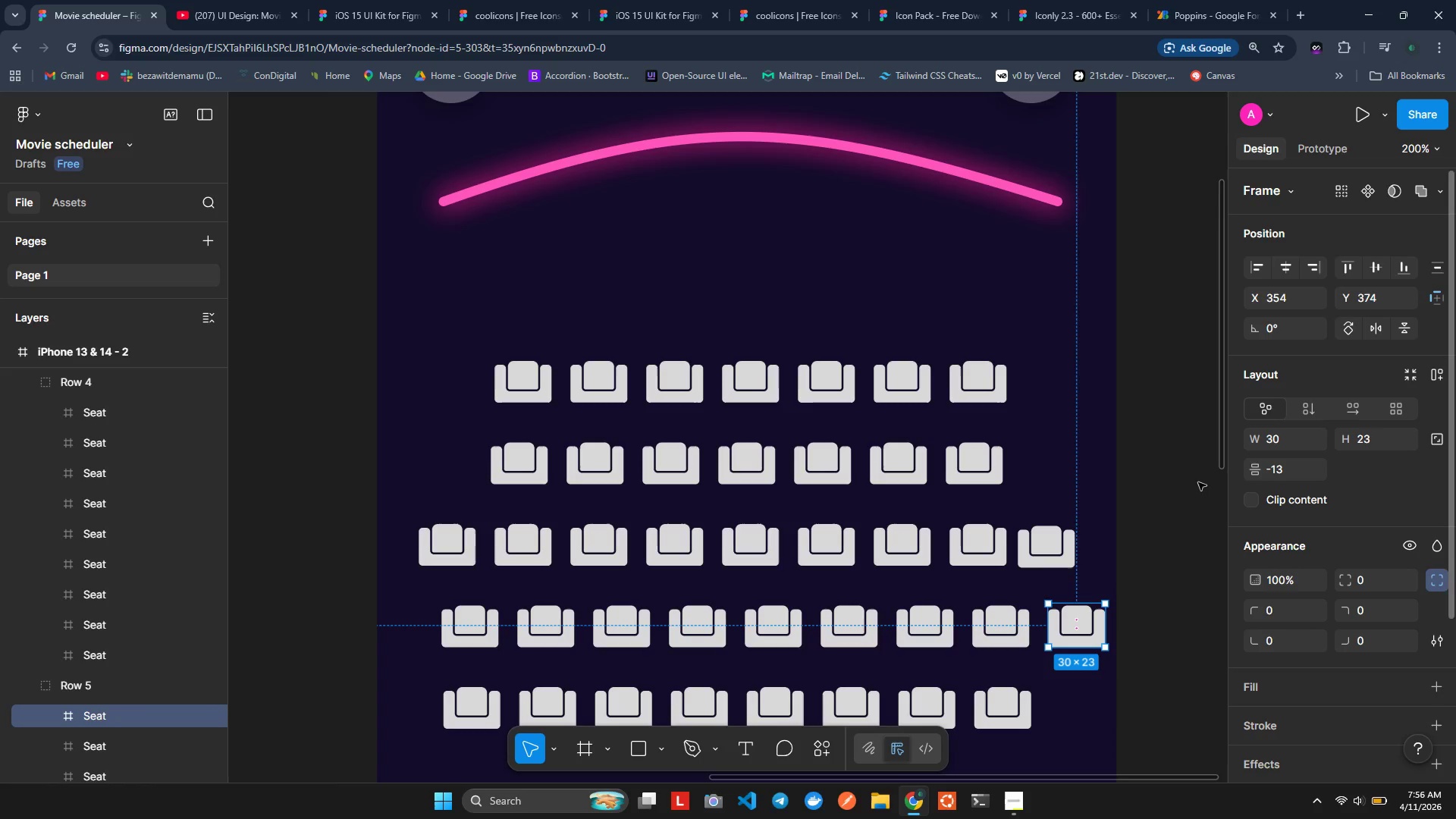 
left_click([1140, 570])
 